 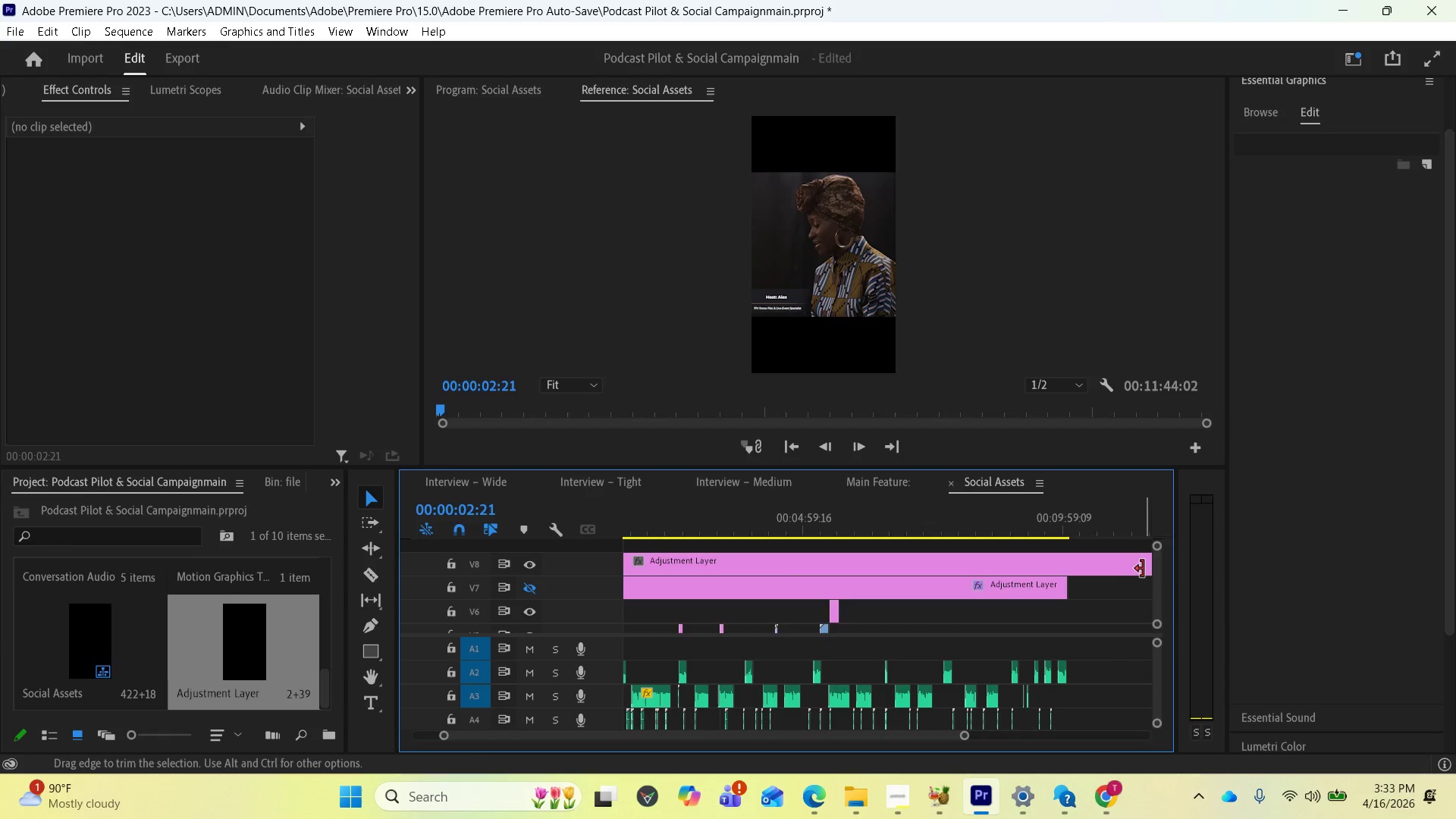 
scroll: coordinate [1119, 587], scroll_direction: down, amount: 3.0
 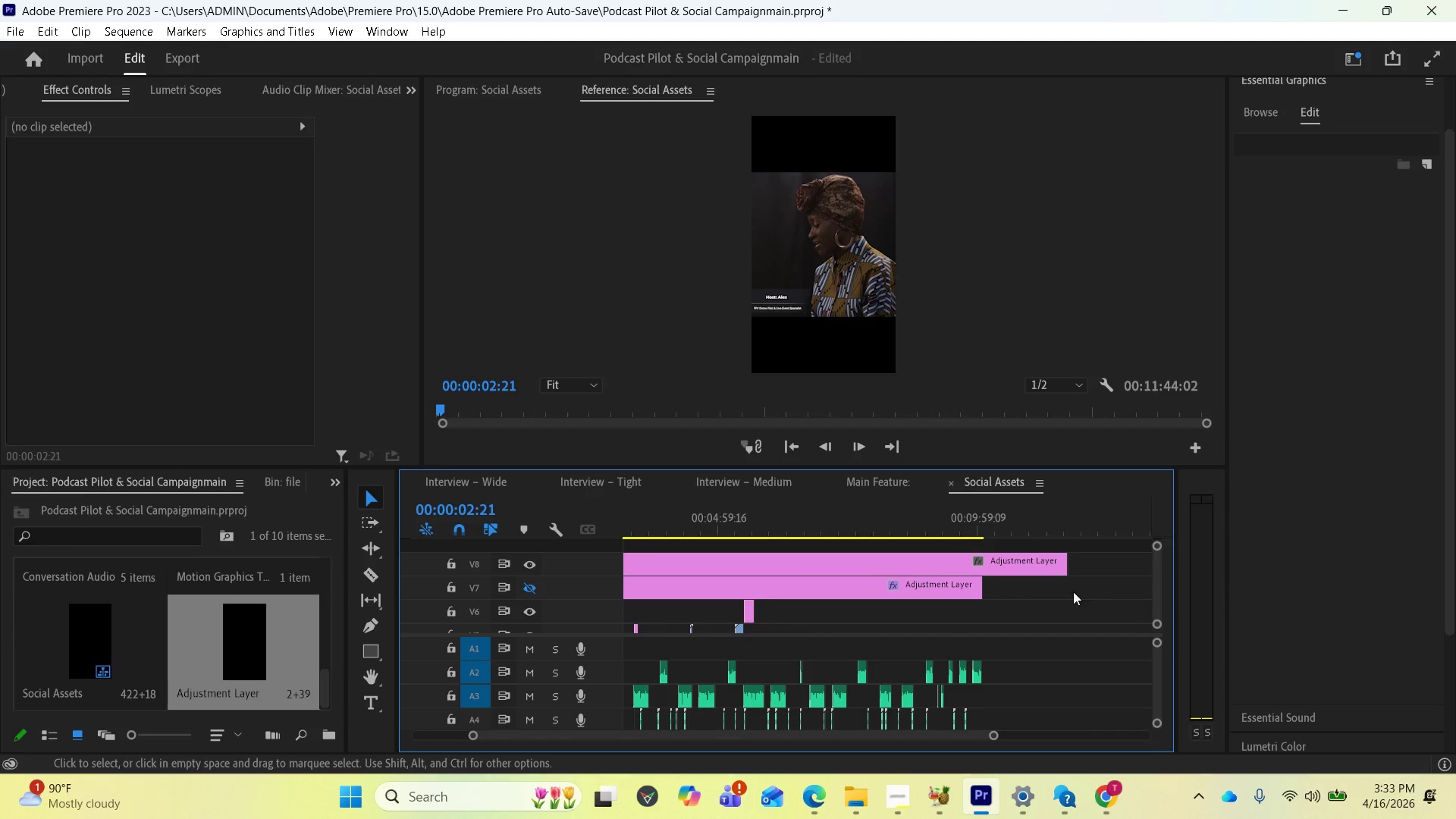 
scroll: coordinate [1059, 592], scroll_direction: up, amount: 2.0
 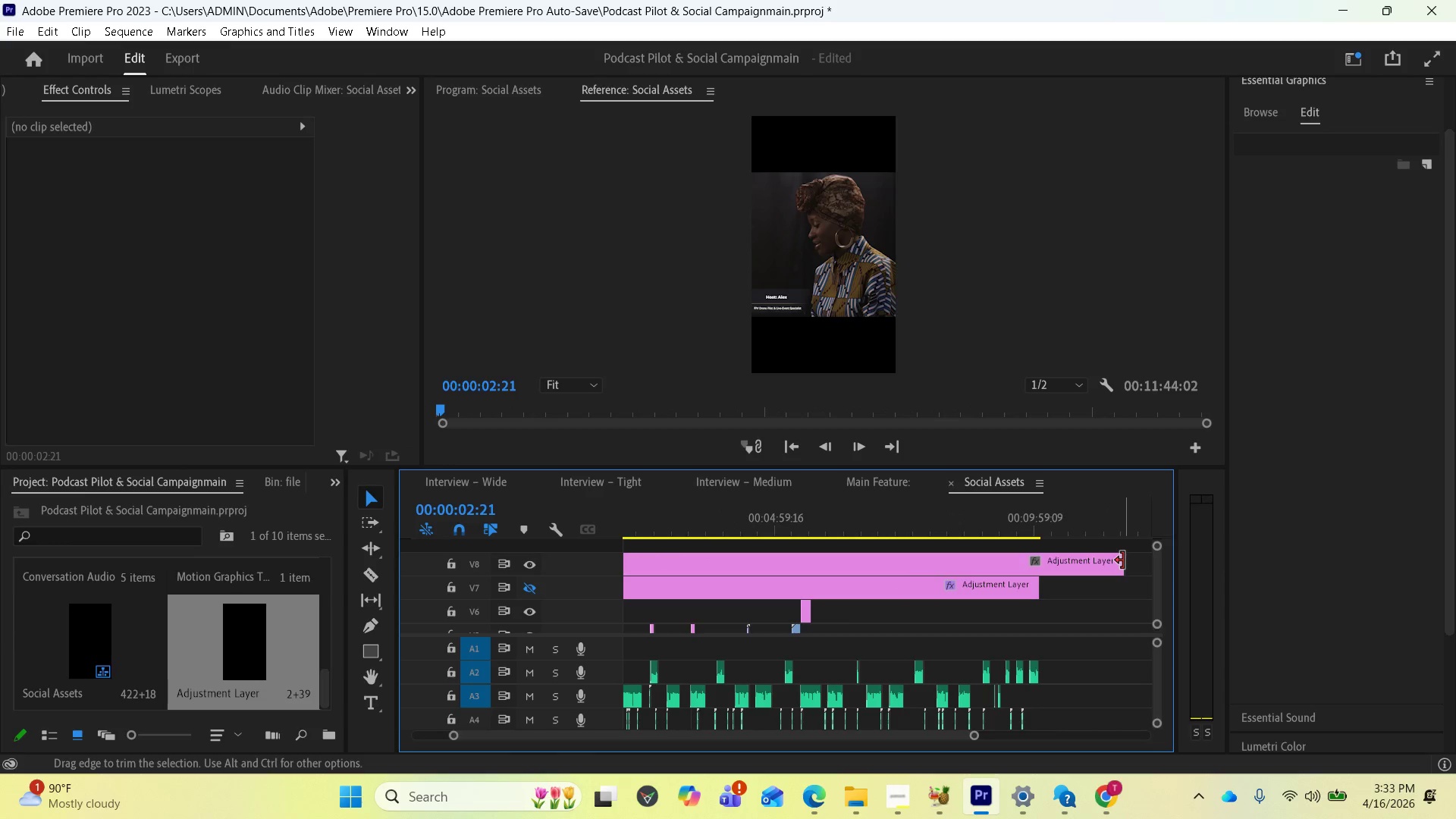 
left_click_drag(start_coordinate=[1123, 560], to_coordinate=[1035, 555])
 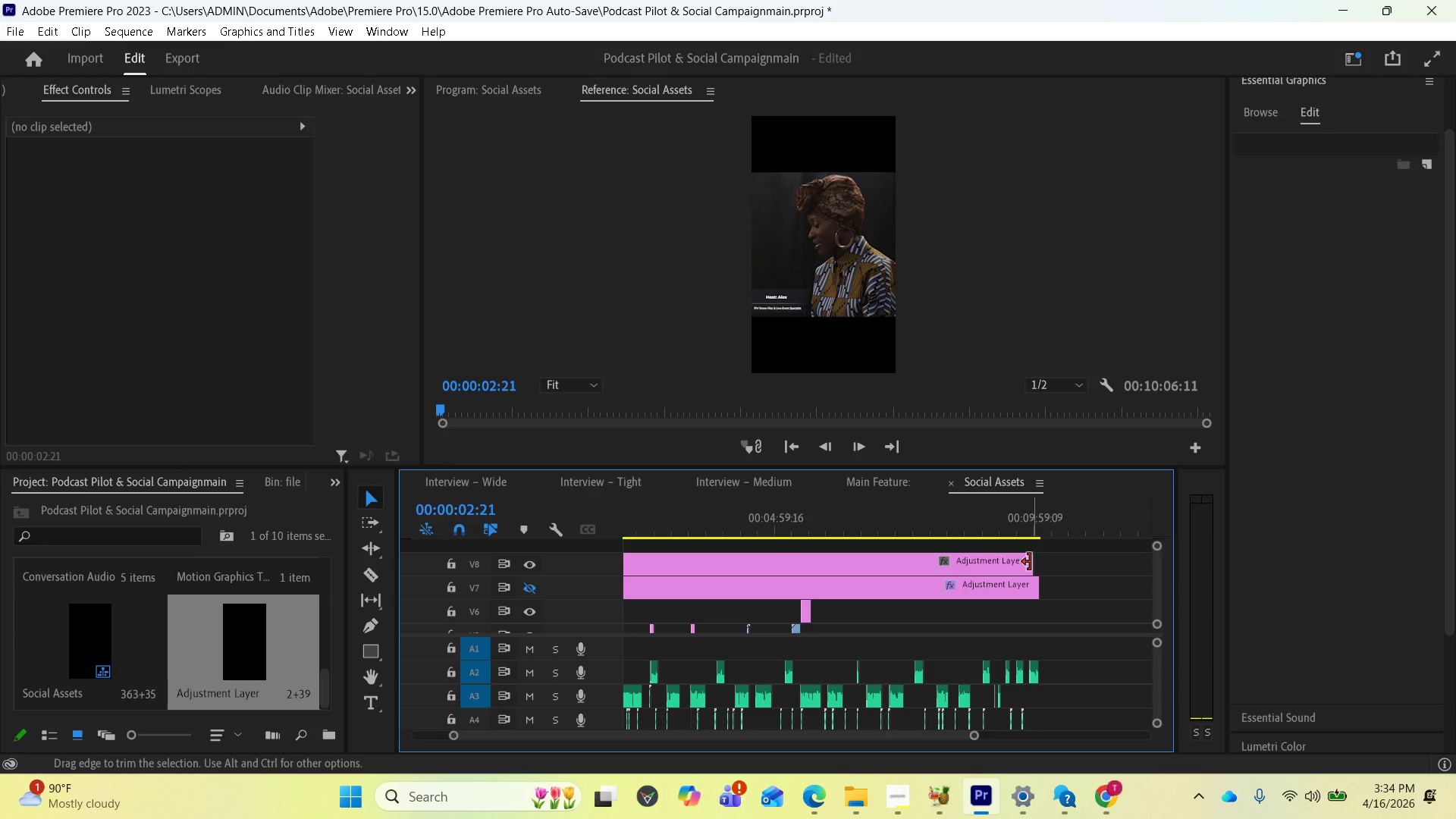 
left_click_drag(start_coordinate=[1028, 561], to_coordinate=[1034, 555])
 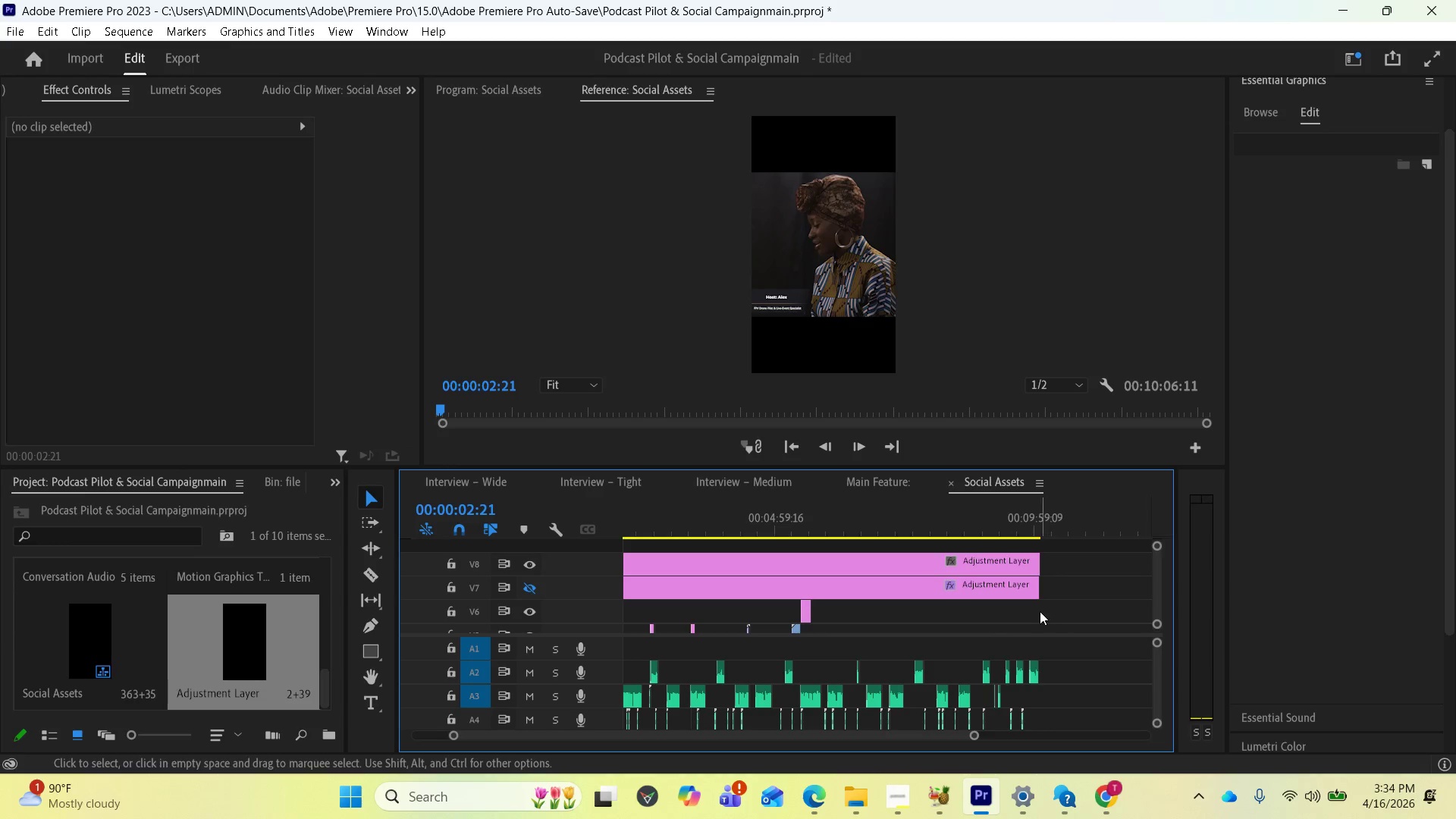 
scroll: coordinate [834, 639], scroll_direction: up, amount: 30.0
 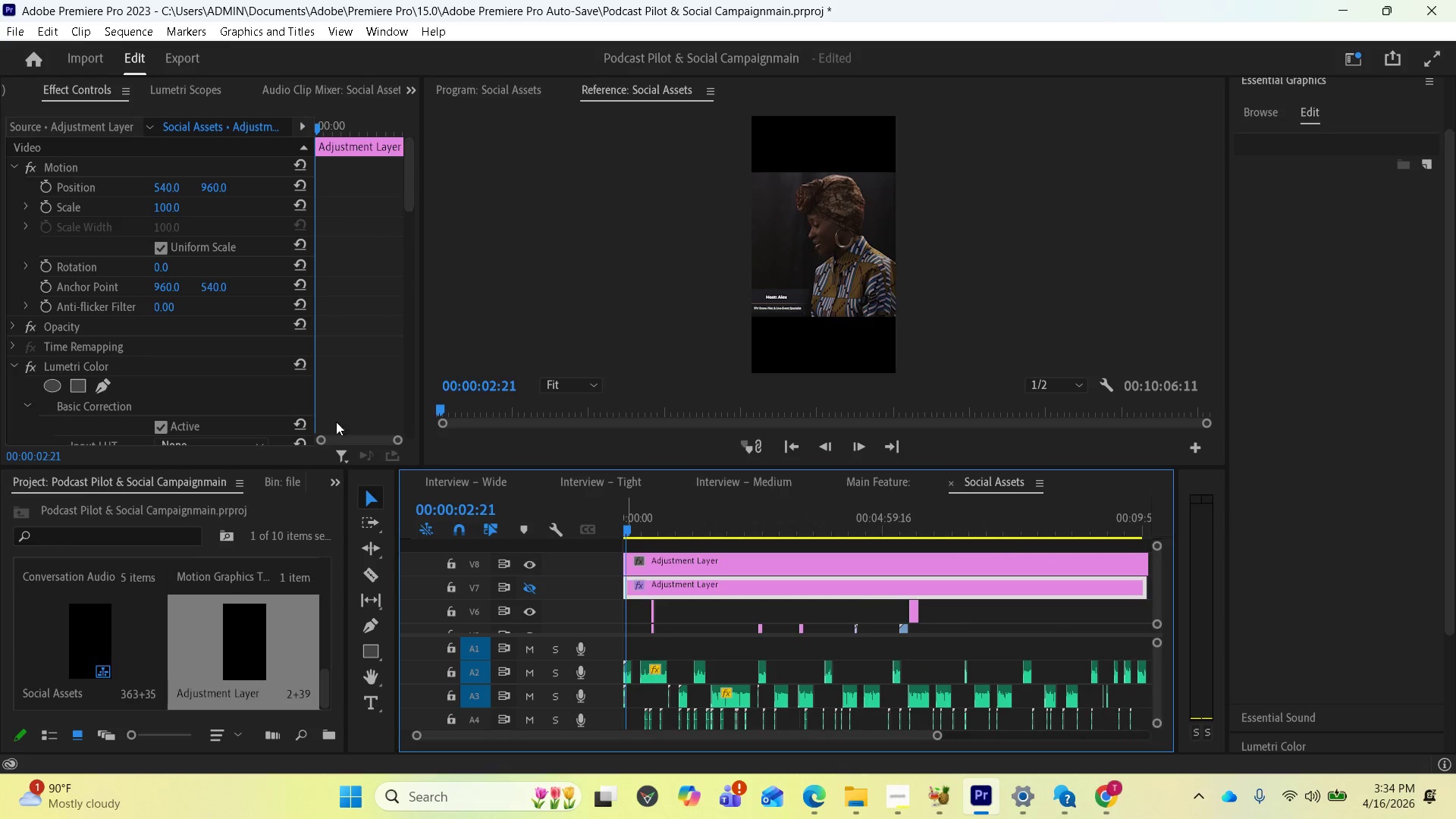 
scroll: coordinate [172, 388], scroll_direction: down, amount: 18.0
 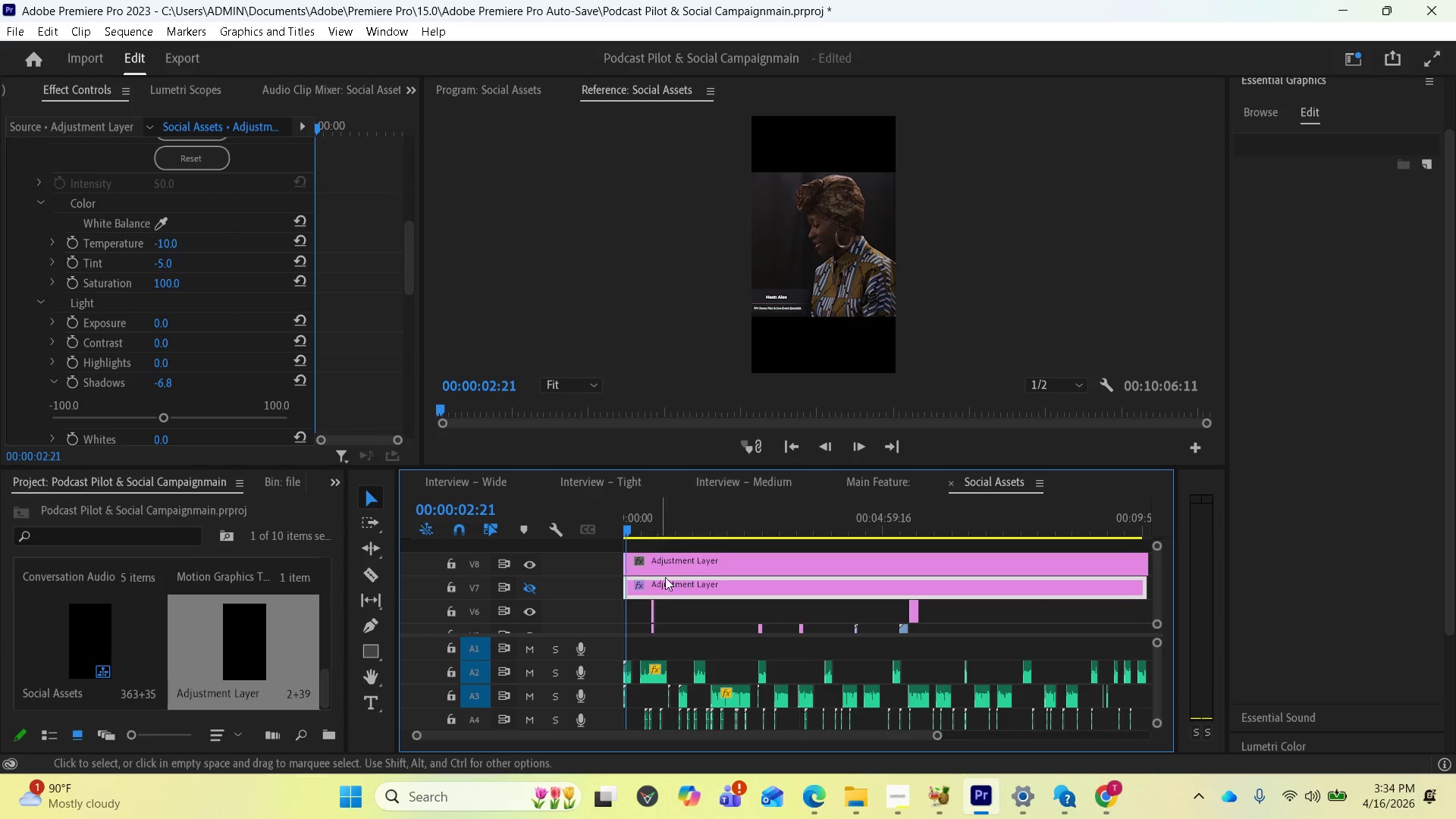 
left_click([702, 564])
 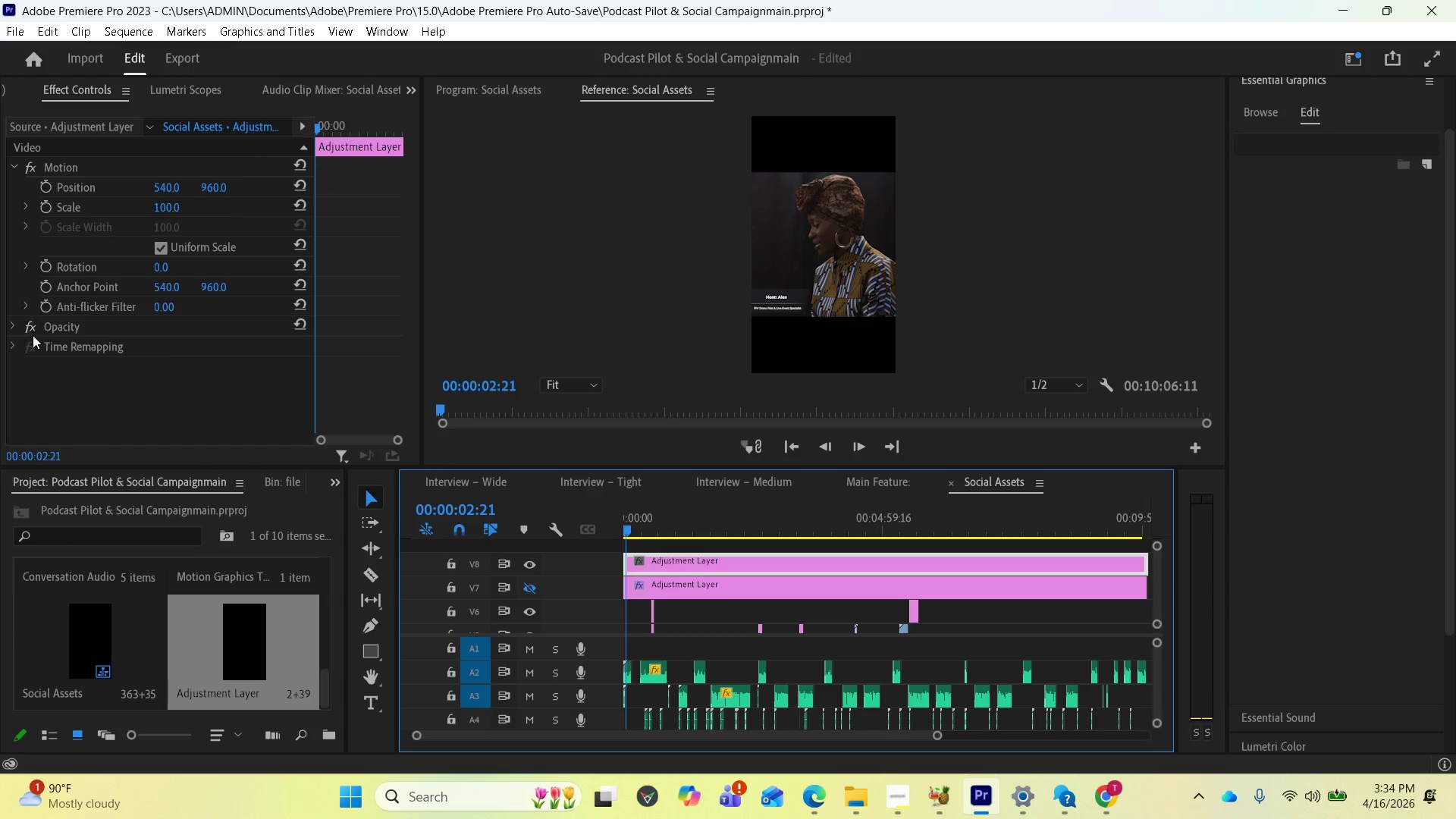 
scroll: coordinate [94, 331], scroll_direction: up, amount: 2.0
 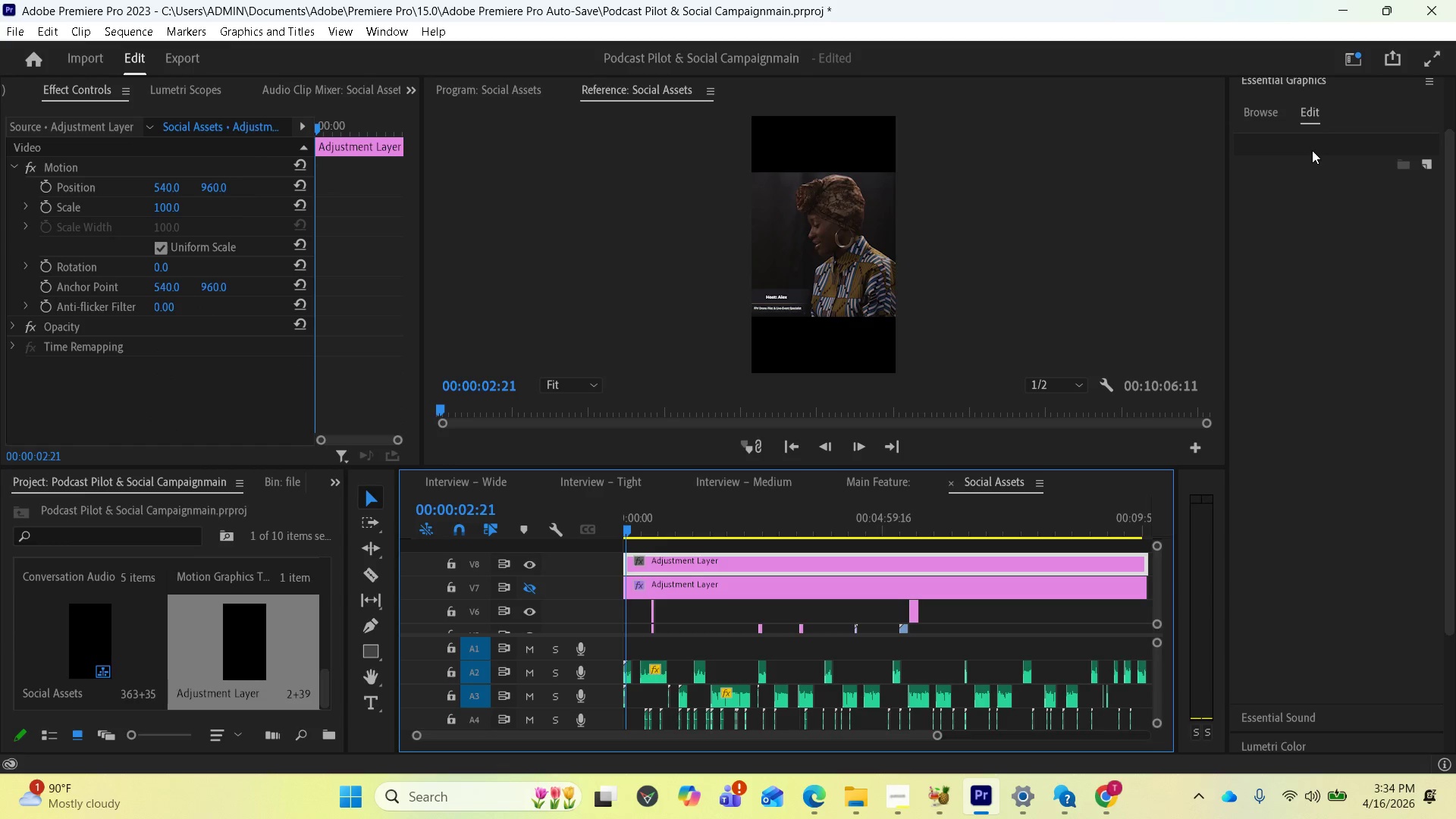 
left_click([1263, 112])
 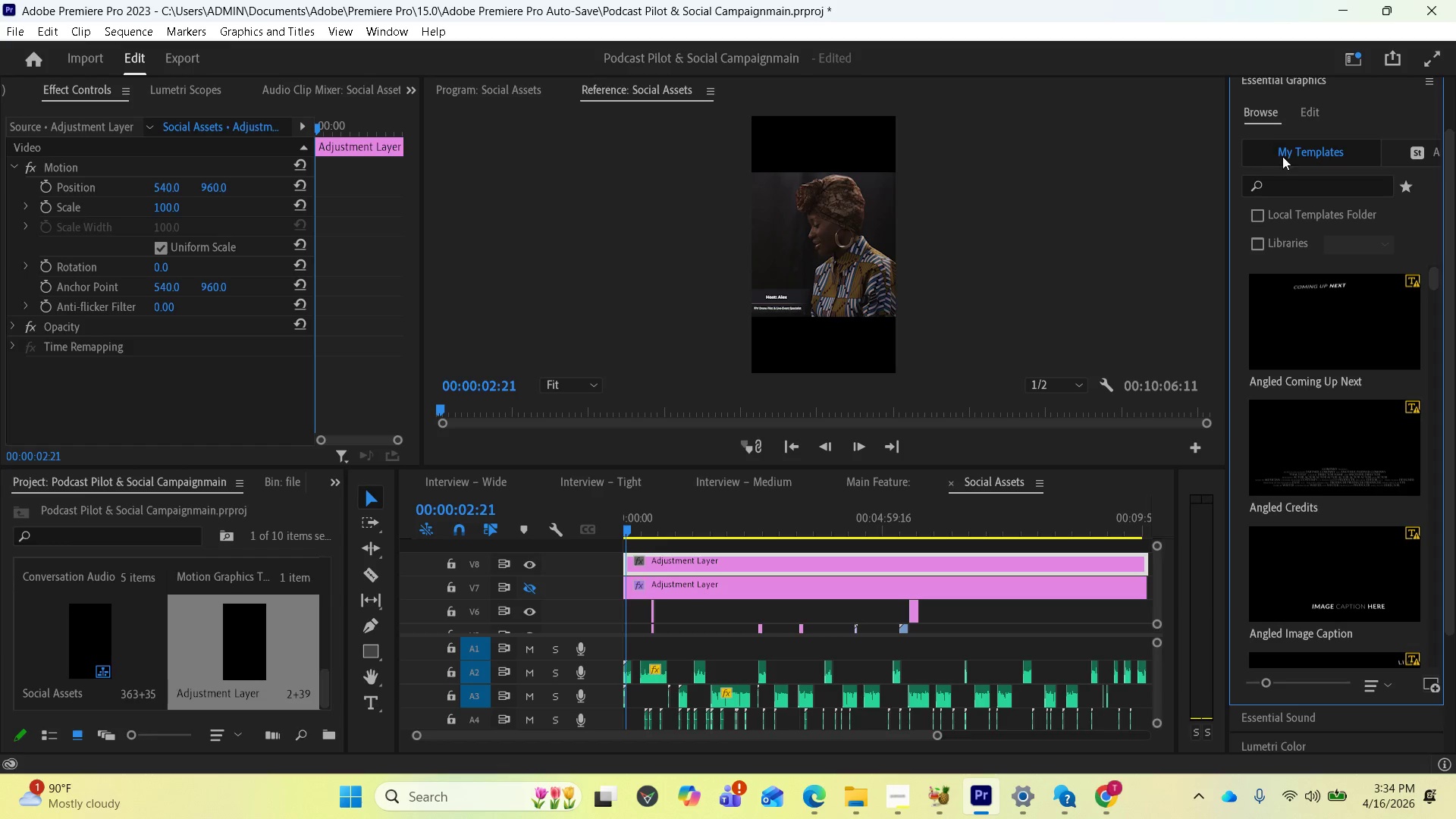 
scroll: coordinate [1280, 174], scroll_direction: up, amount: 7.0
 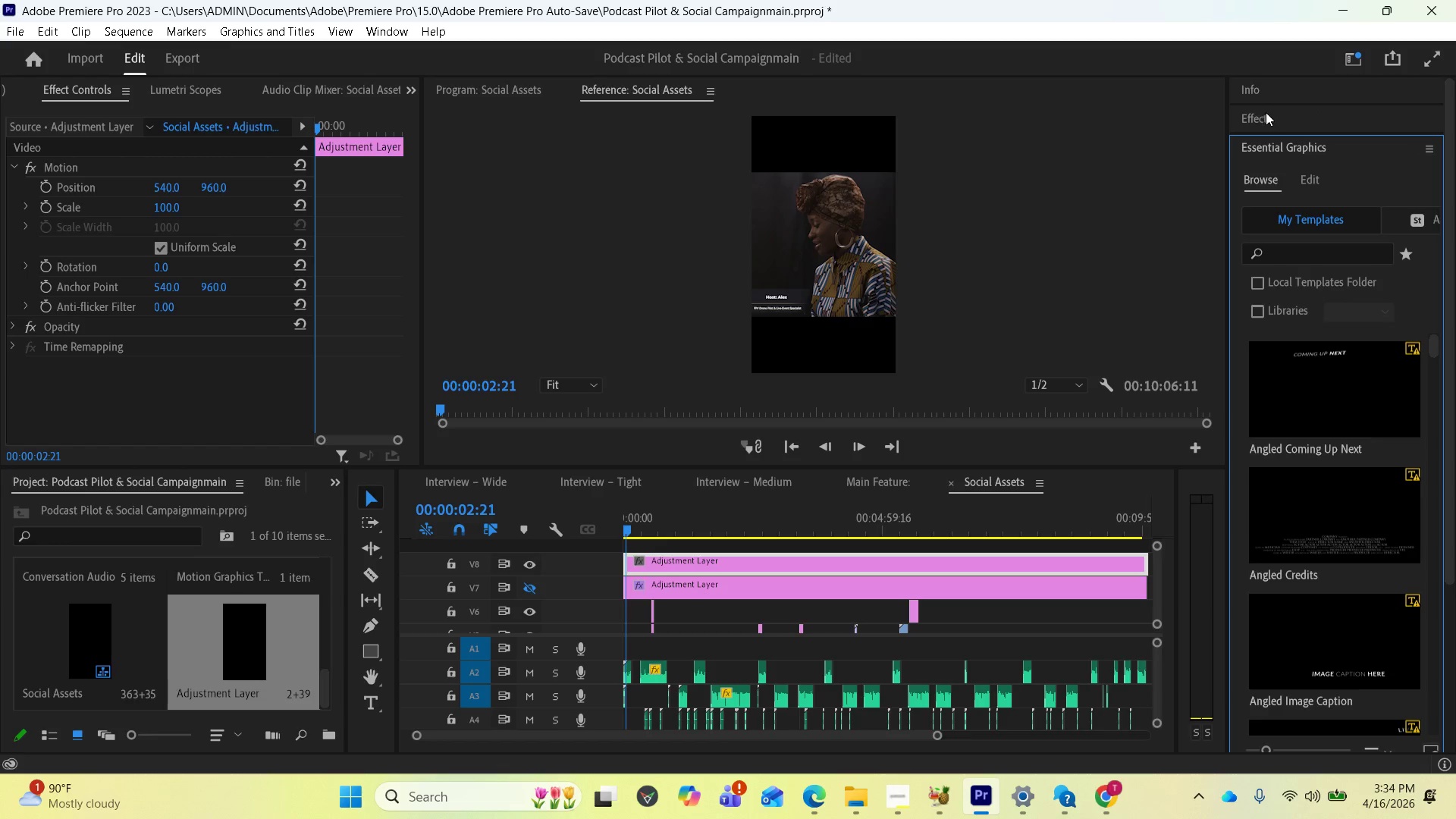 
left_click([1266, 113])
 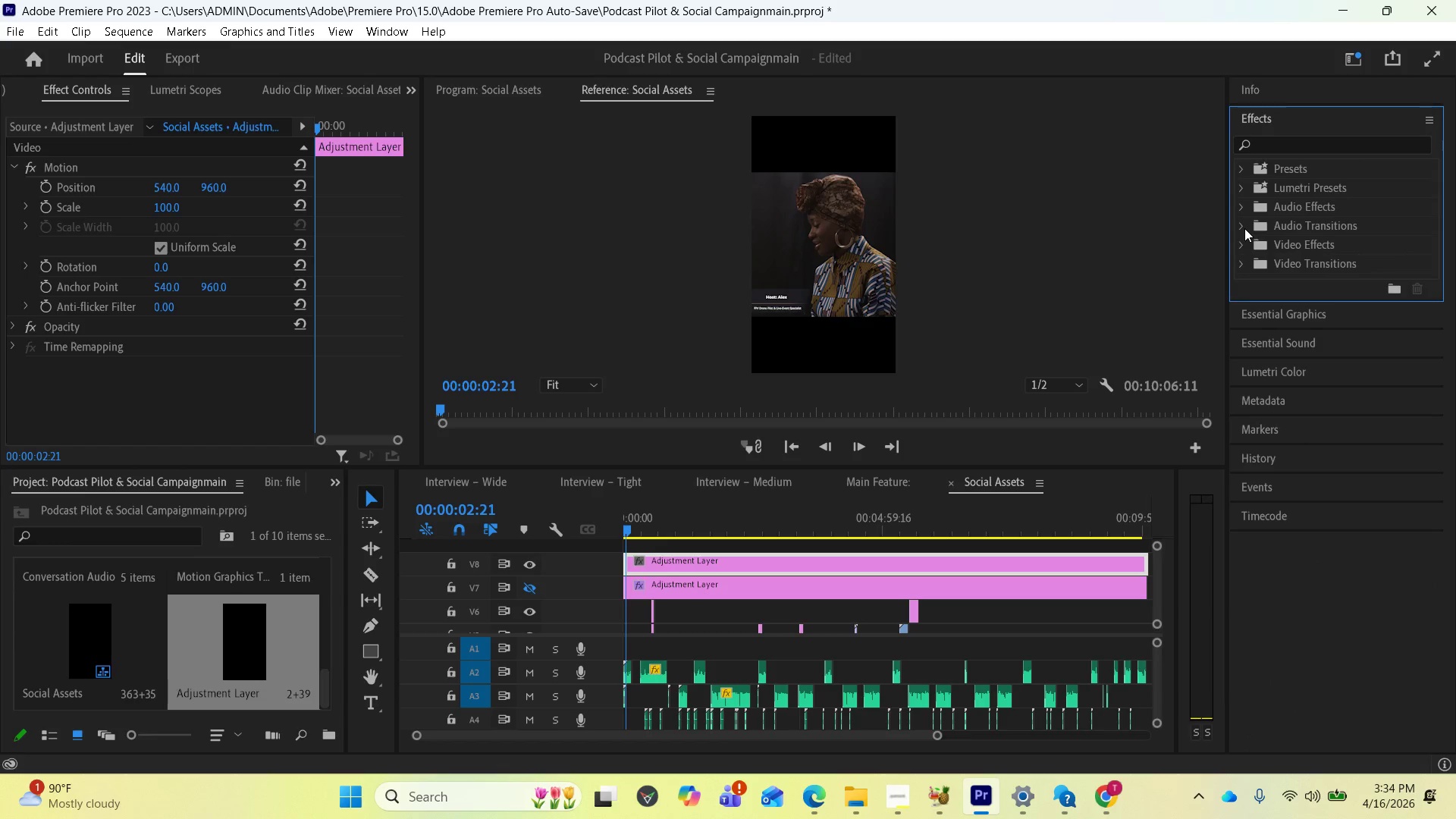 
left_click([707, 585])
 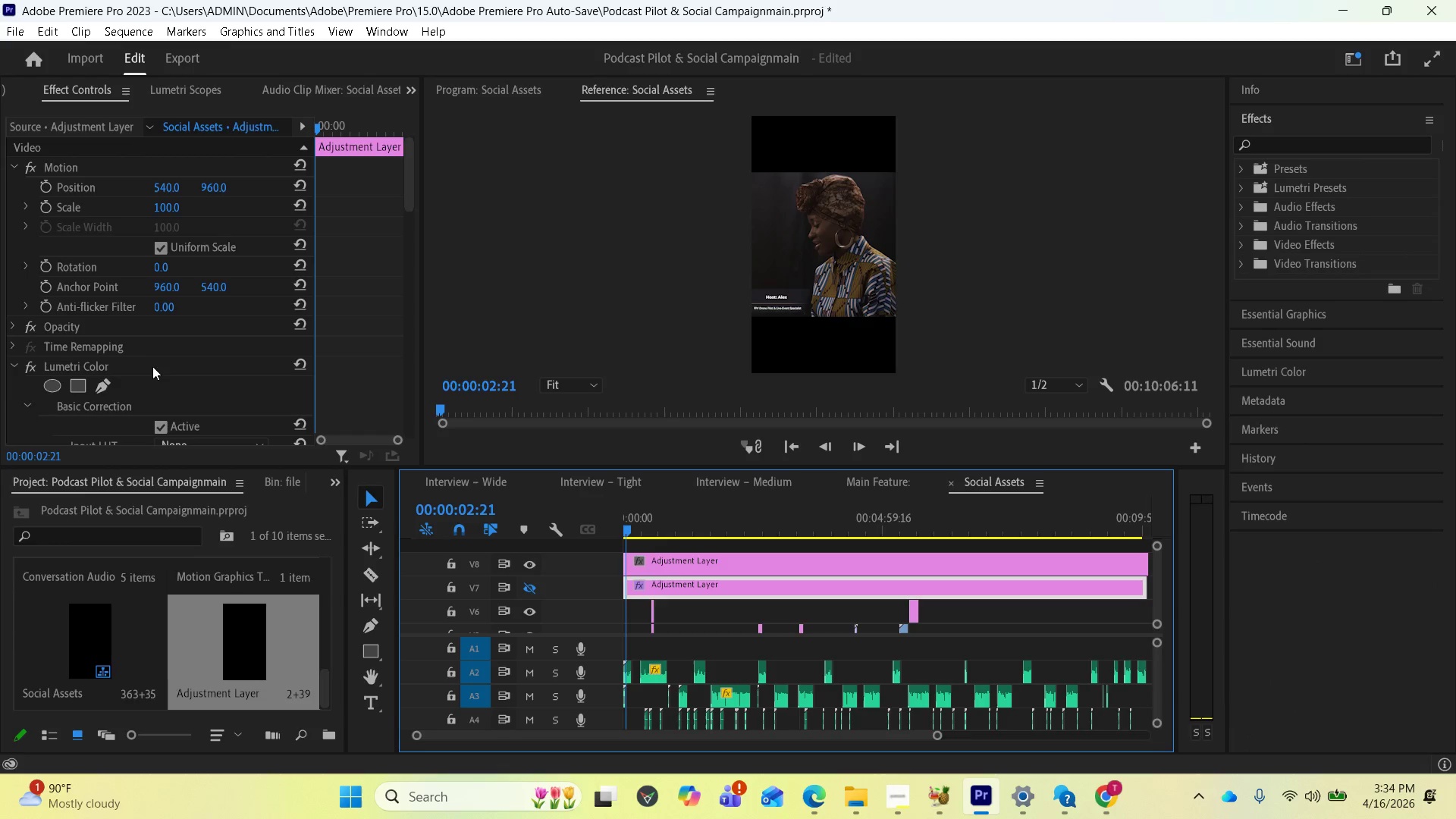 
right_click([157, 367])
 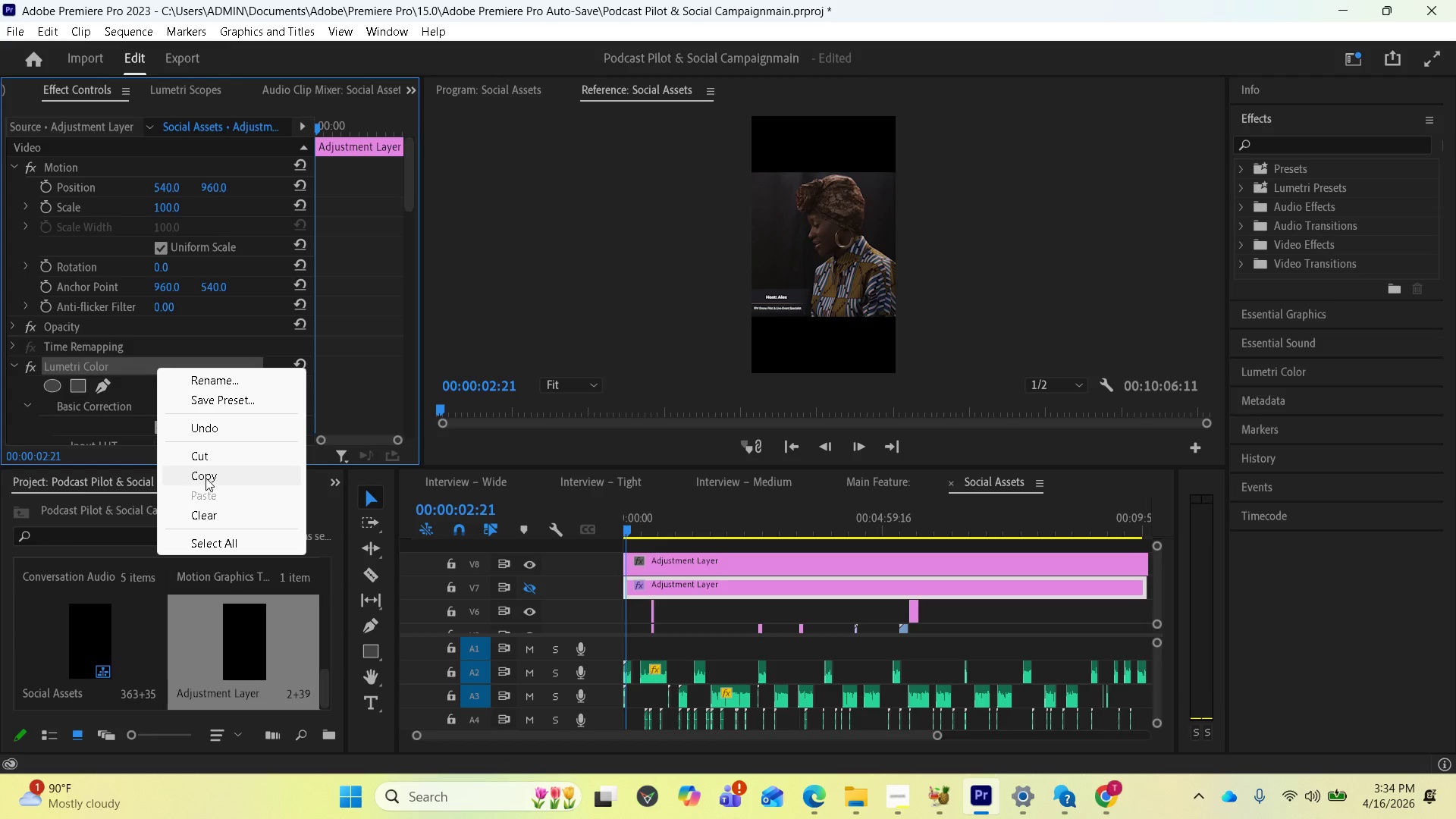 
left_click([203, 473])
 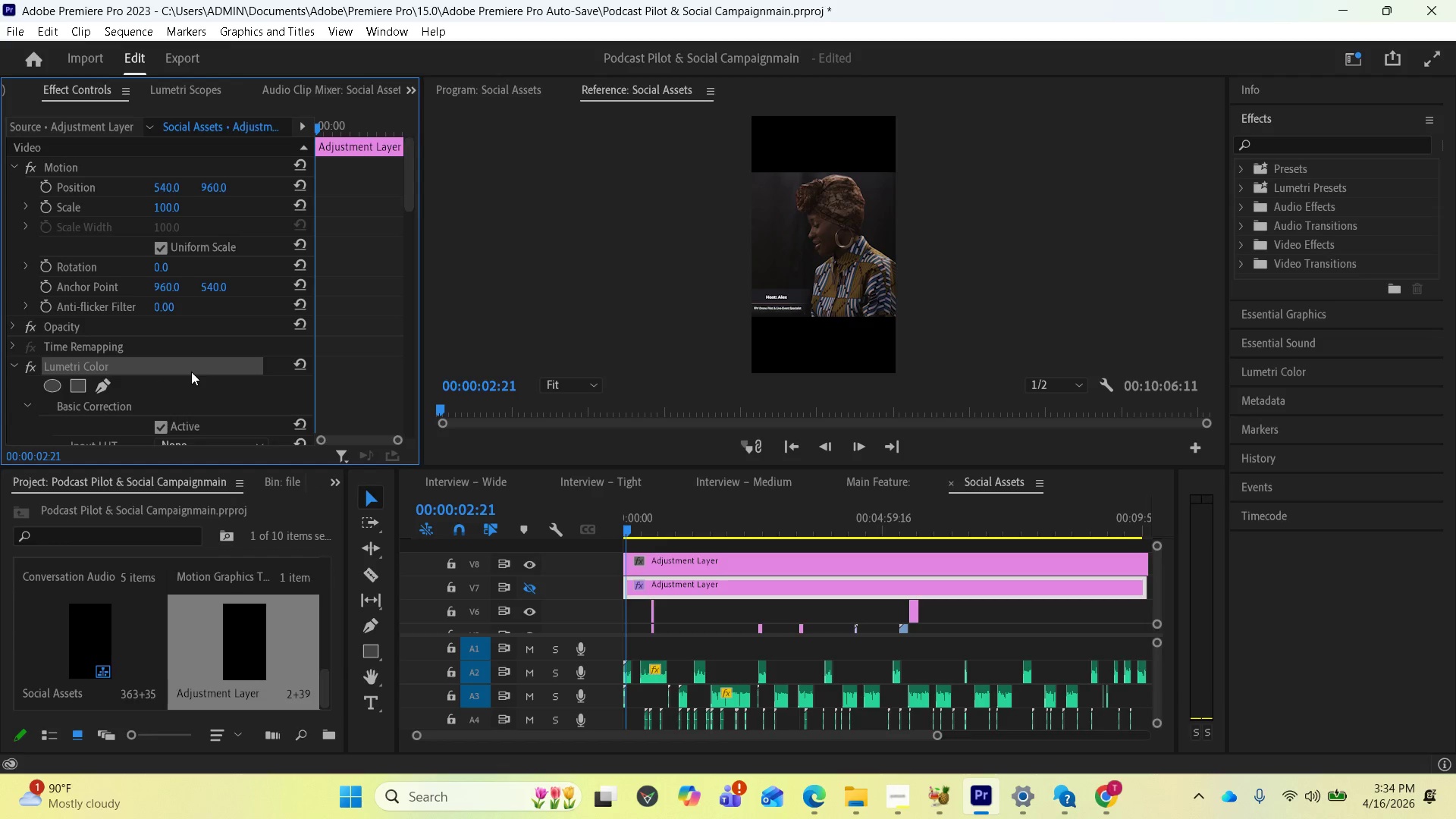 
scroll: coordinate [202, 408], scroll_direction: down, amount: 25.0
 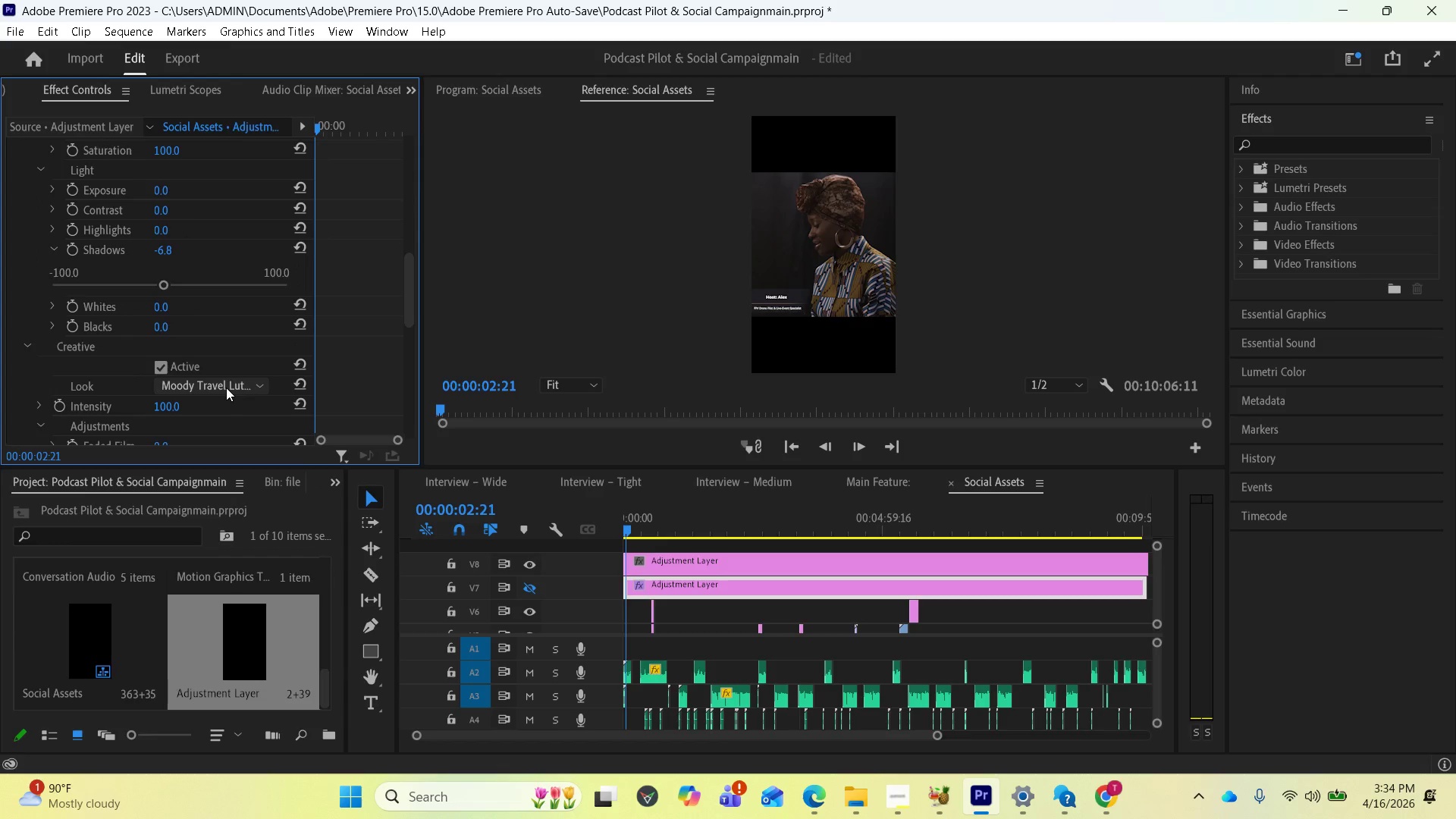 
left_click([226, 388])
 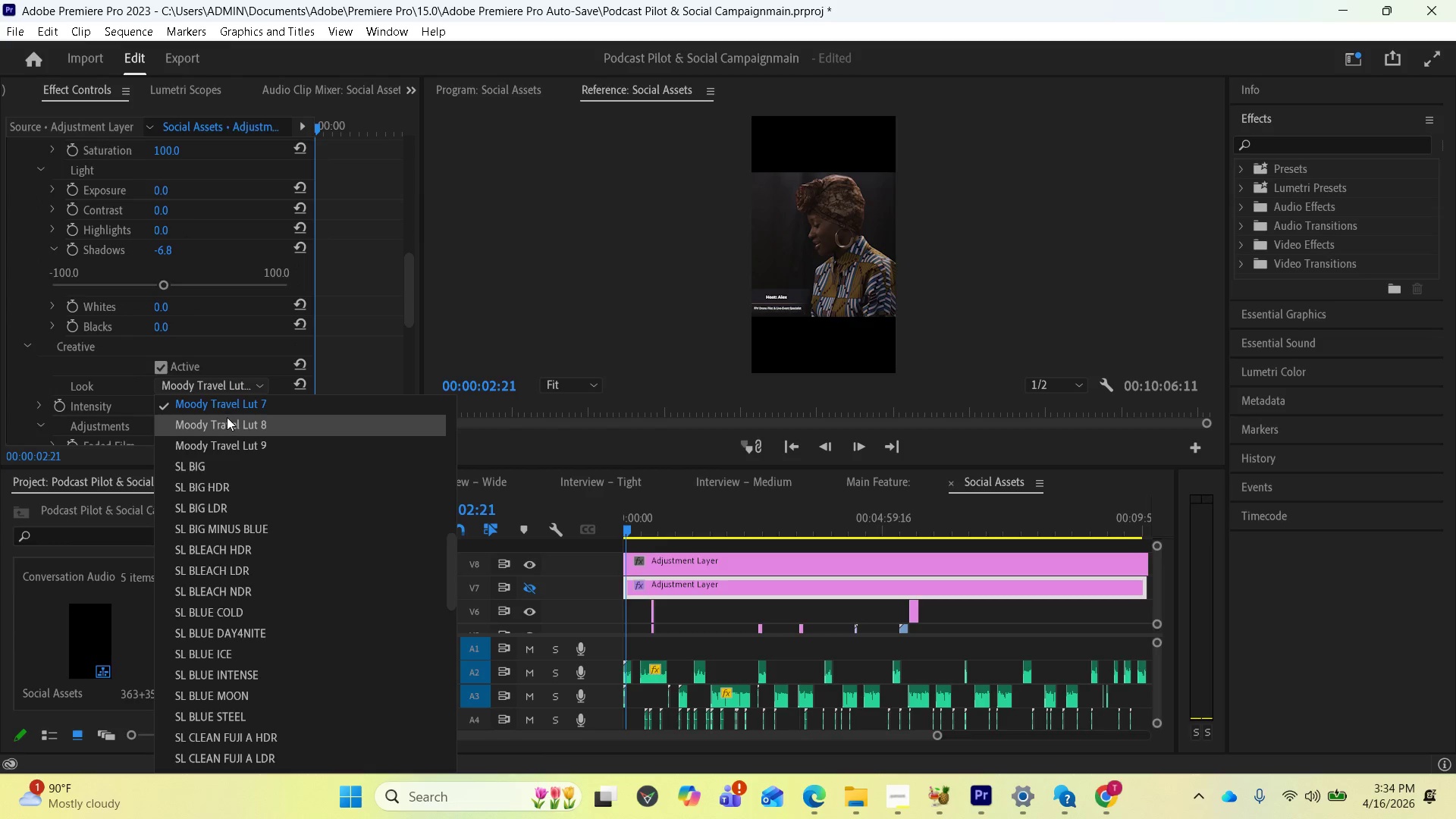 
scroll: coordinate [227, 417], scroll_direction: up, amount: 1.0
 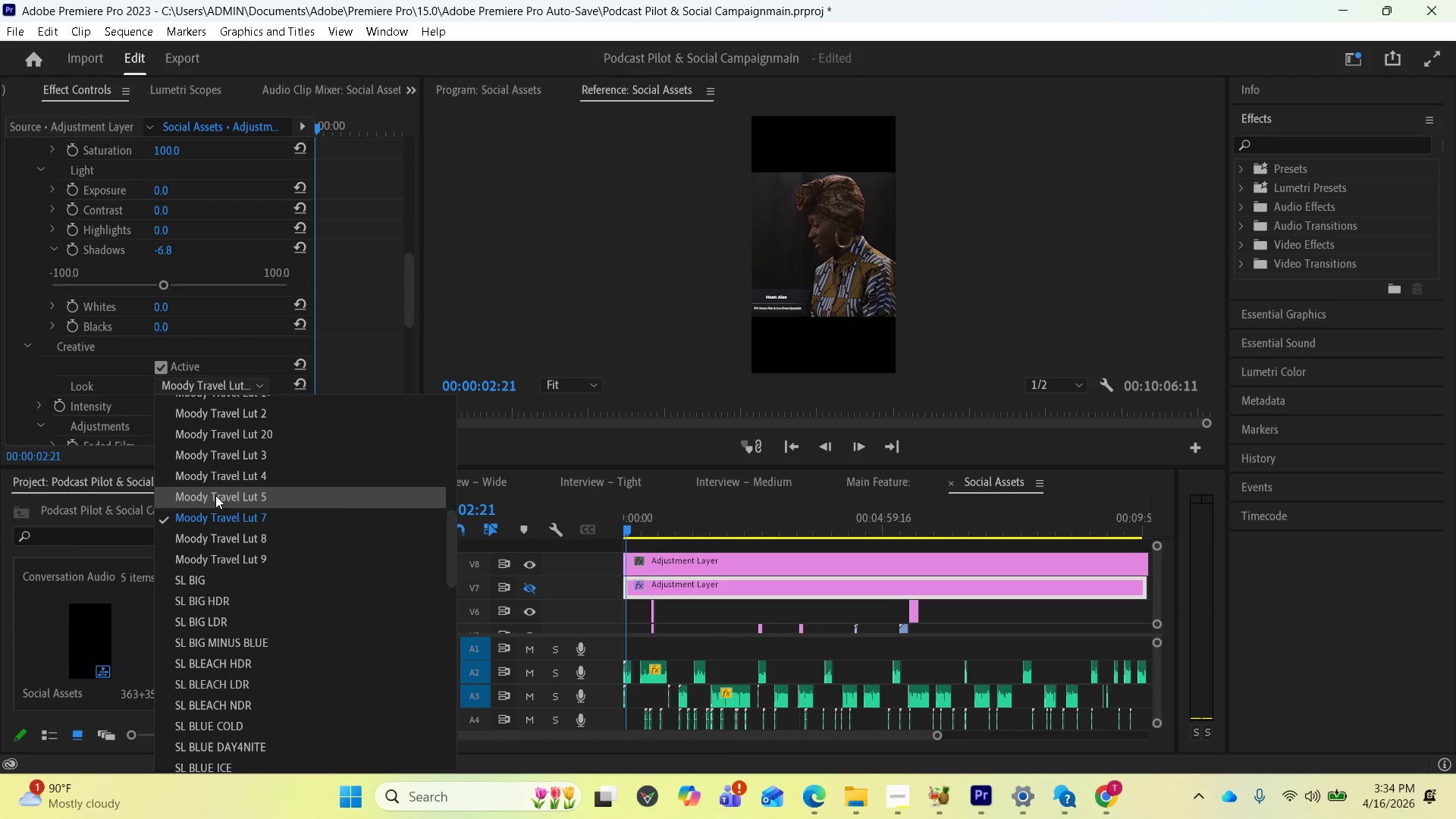 
left_click([215, 495])
 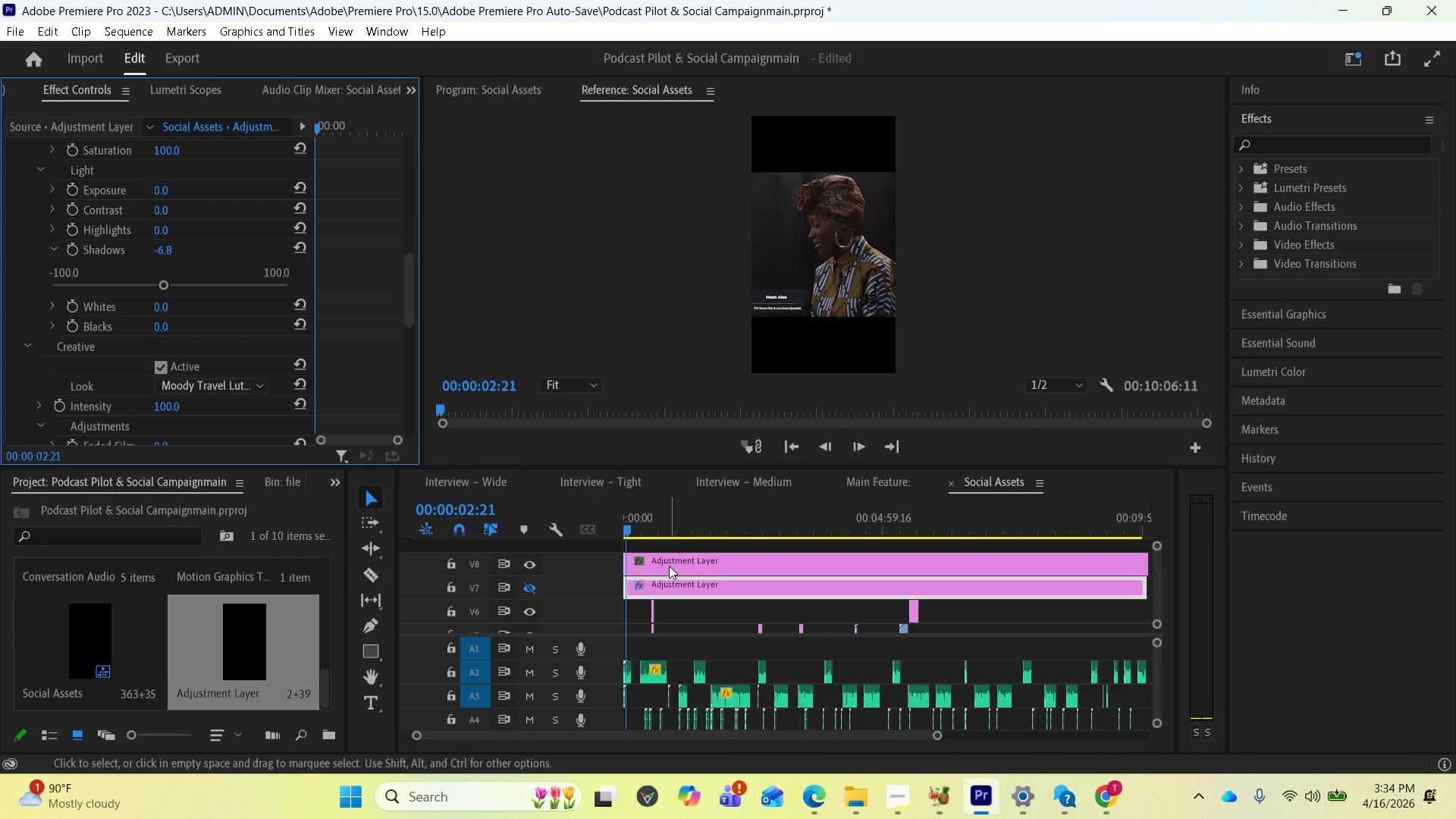 
left_click([669, 566])
 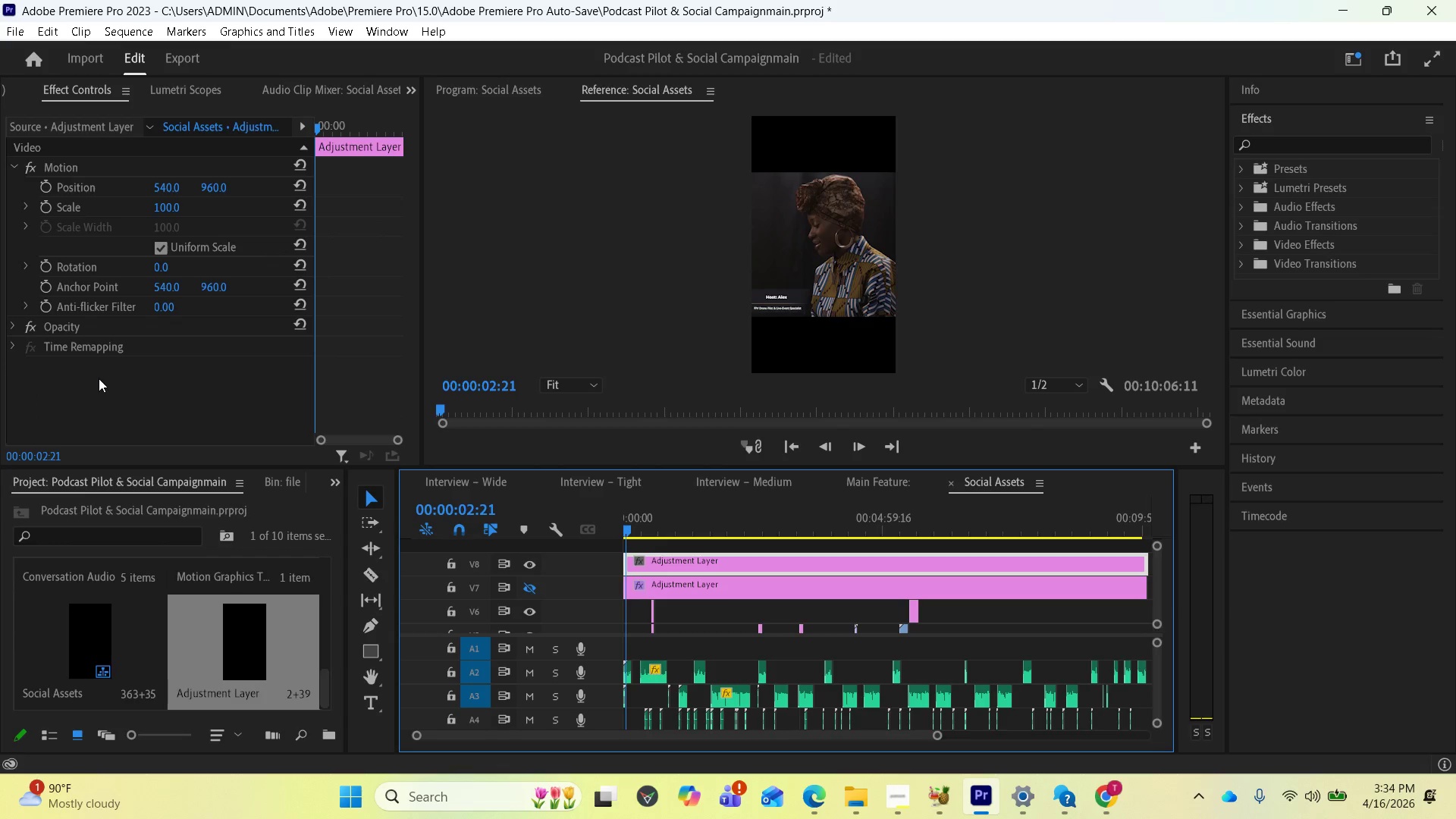 
right_click([99, 378])
 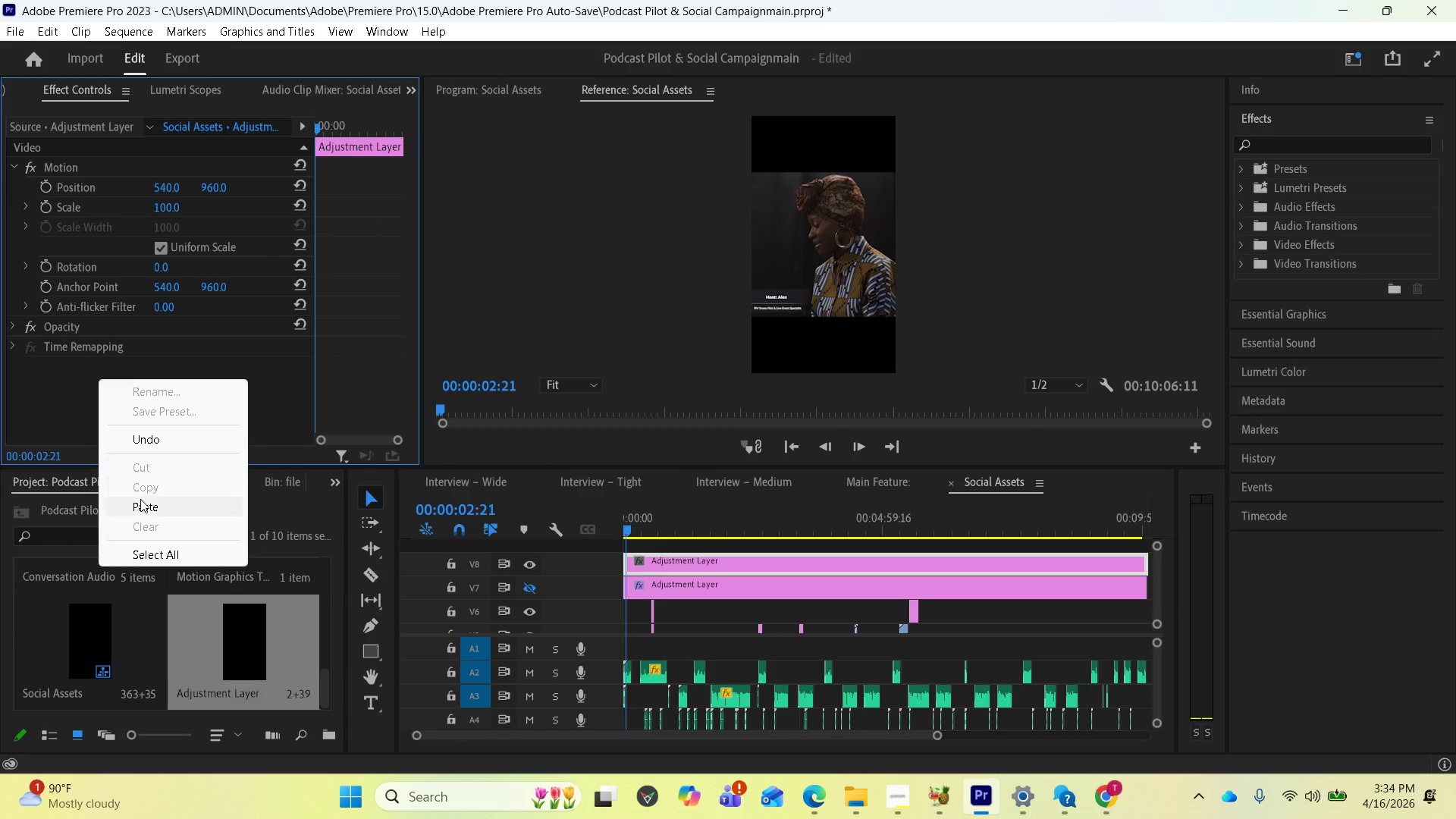 
left_click([141, 502])
 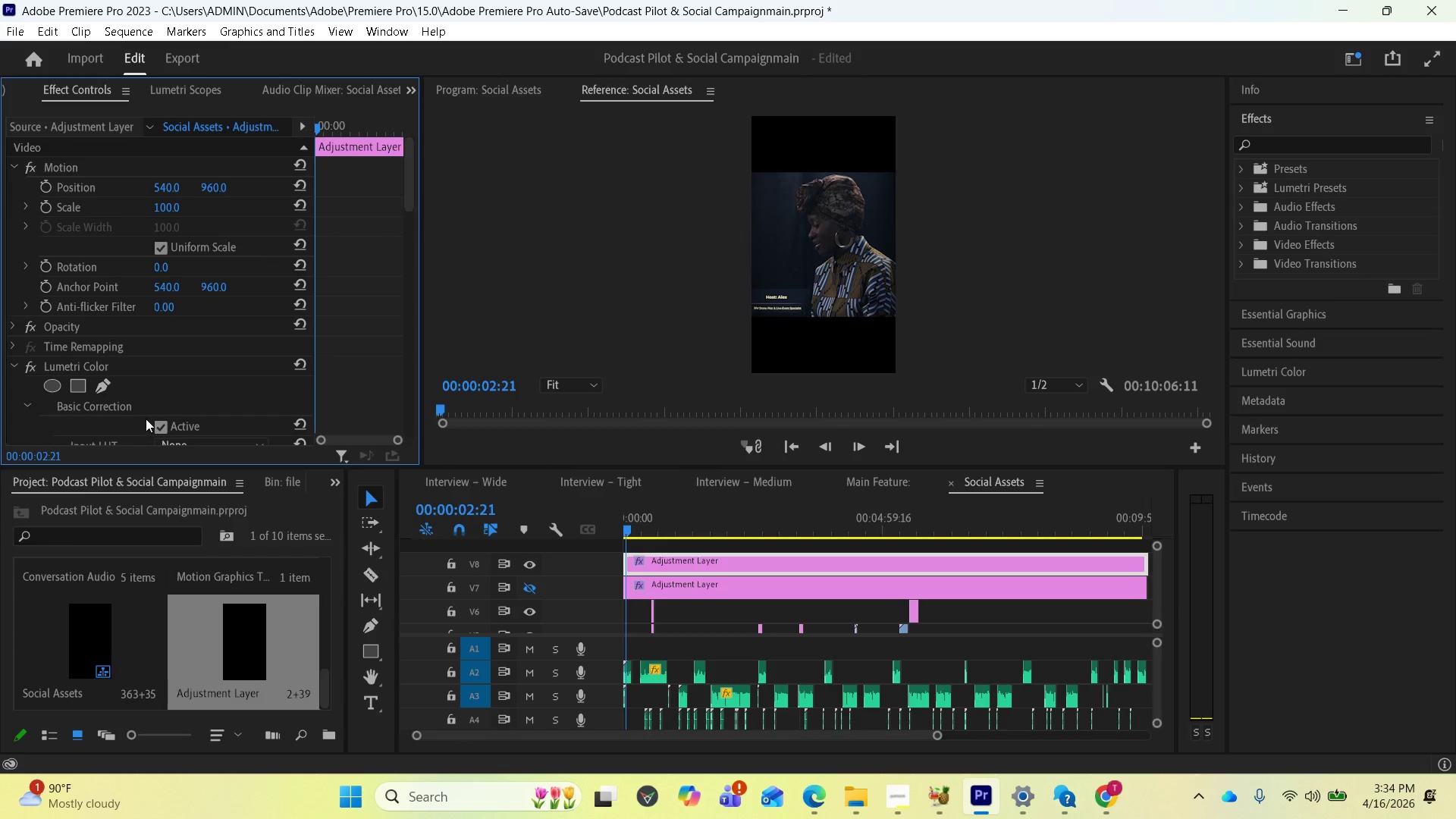 
scroll: coordinate [168, 402], scroll_direction: down, amount: 25.0
 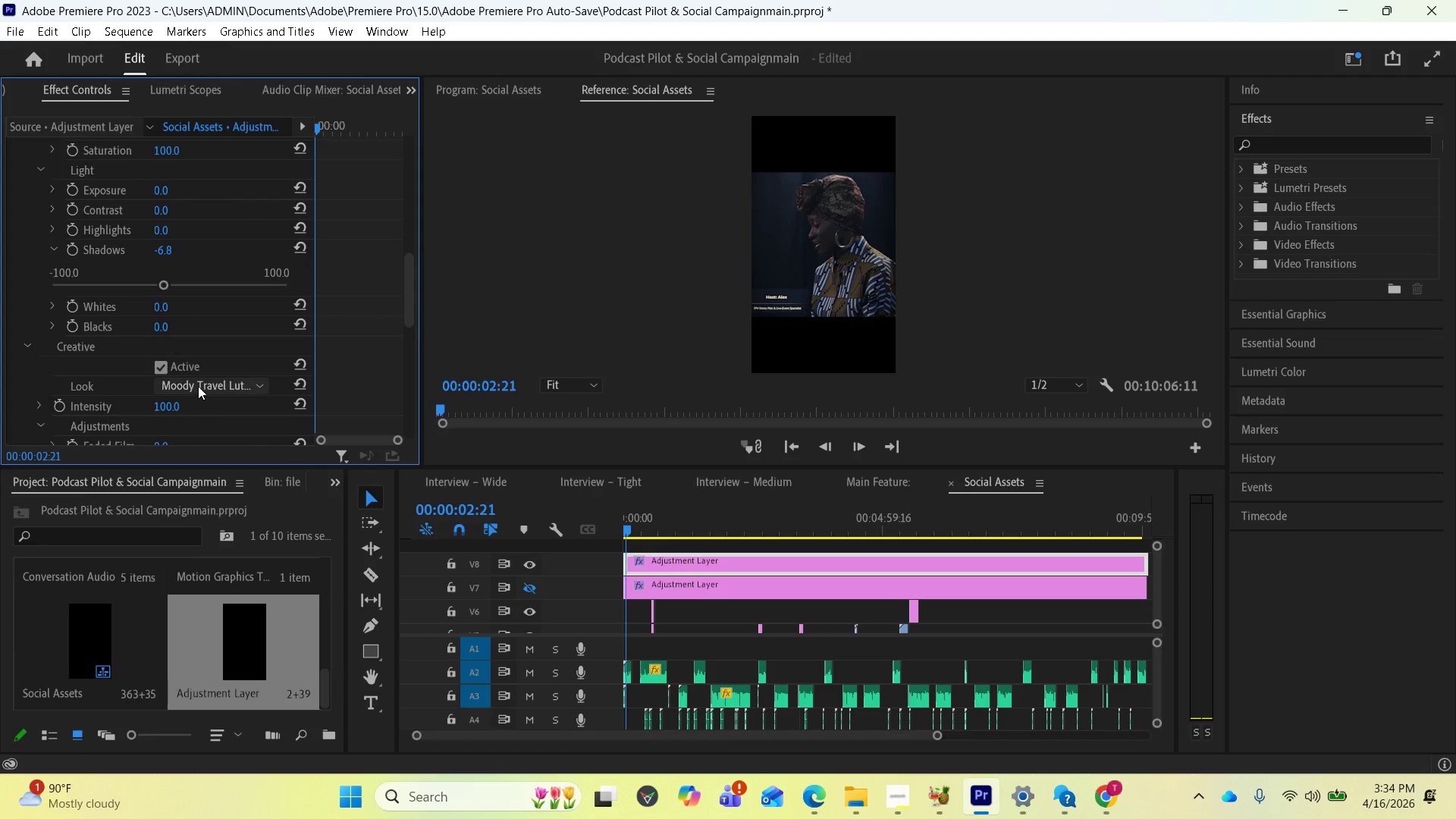 
left_click([198, 386])
 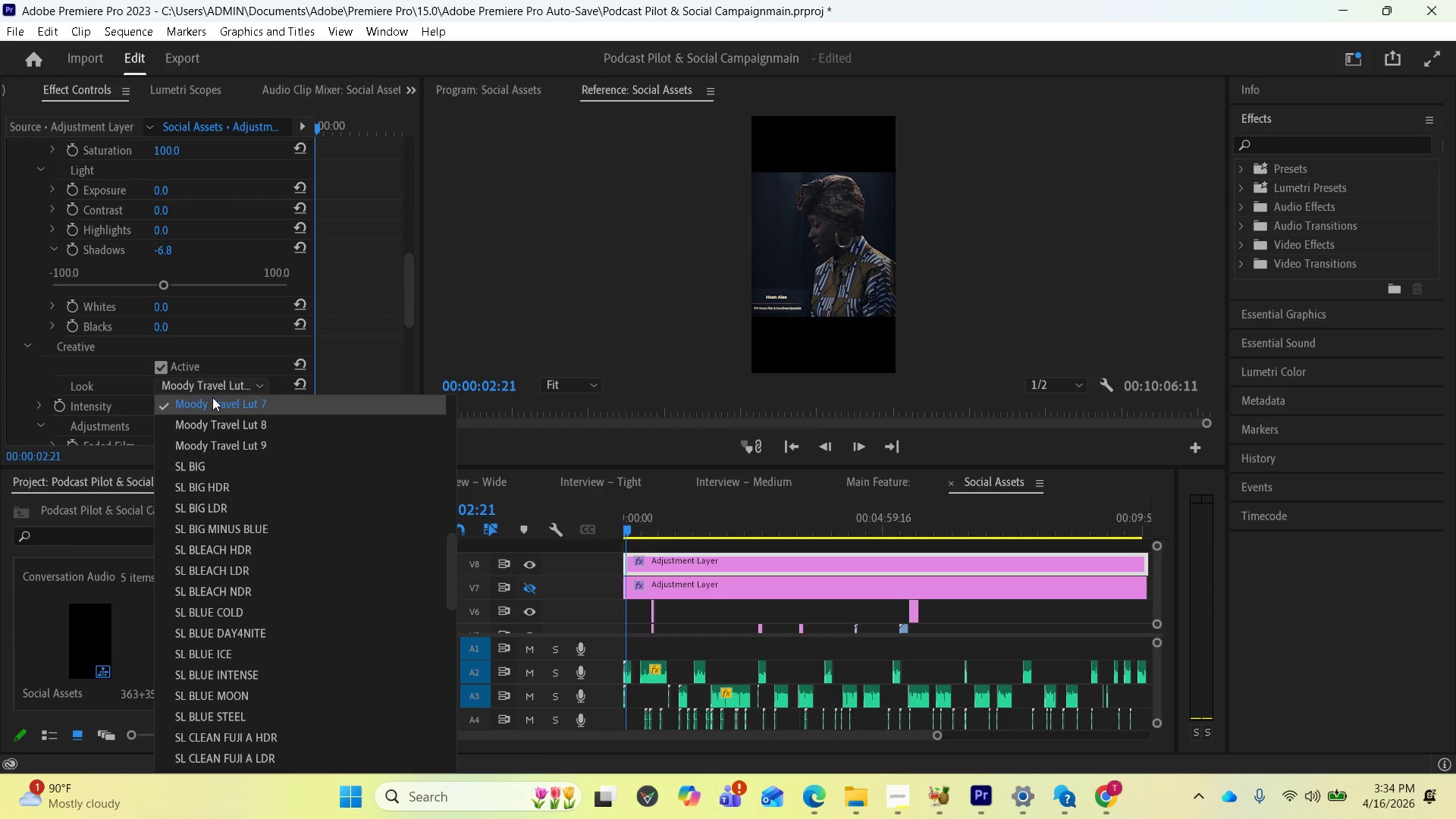 
scroll: coordinate [207, 399], scroll_direction: up, amount: 1.0
 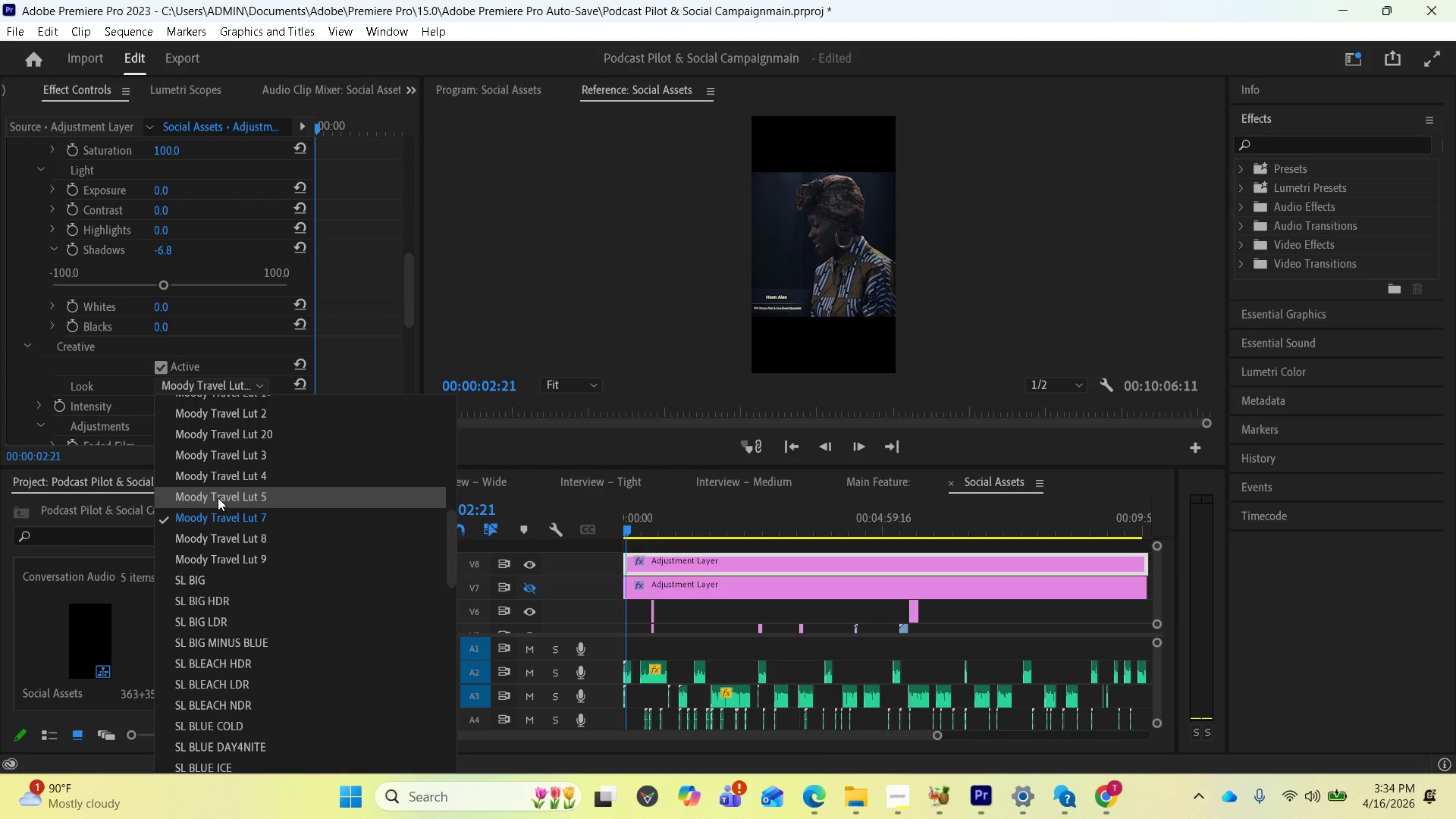 
left_click([218, 497])
 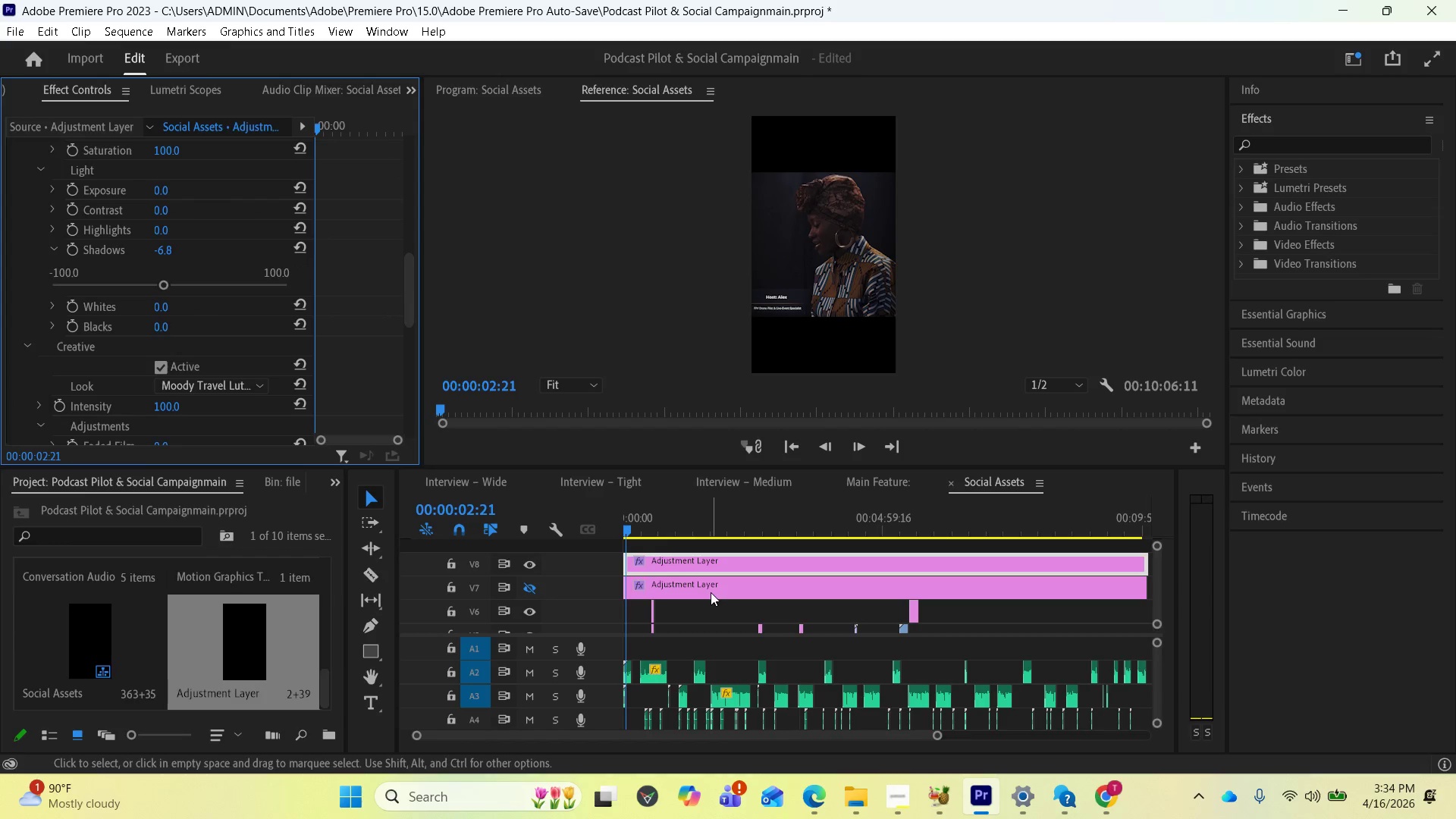 
left_click([707, 586])
 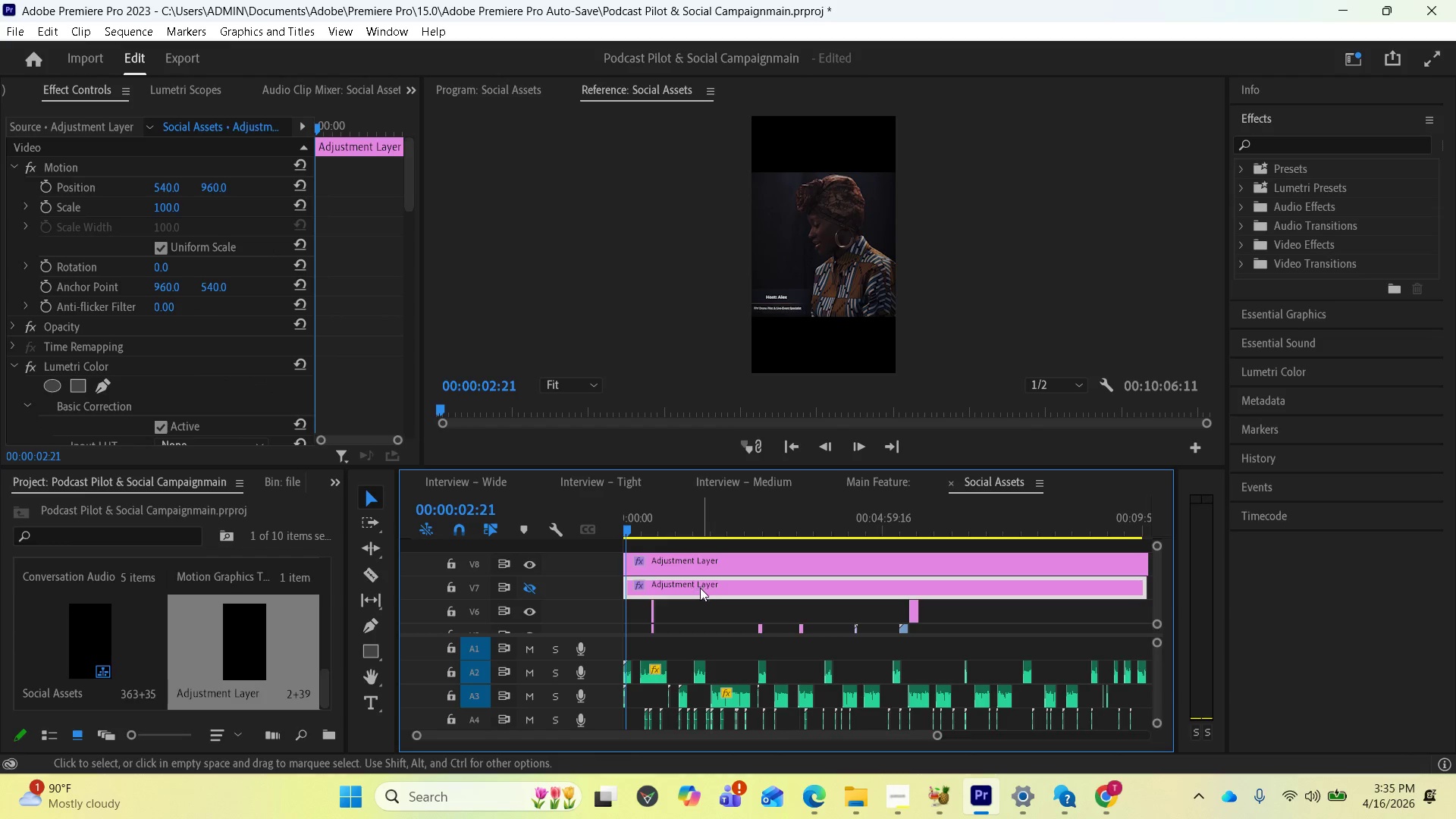 
key(Delete)
 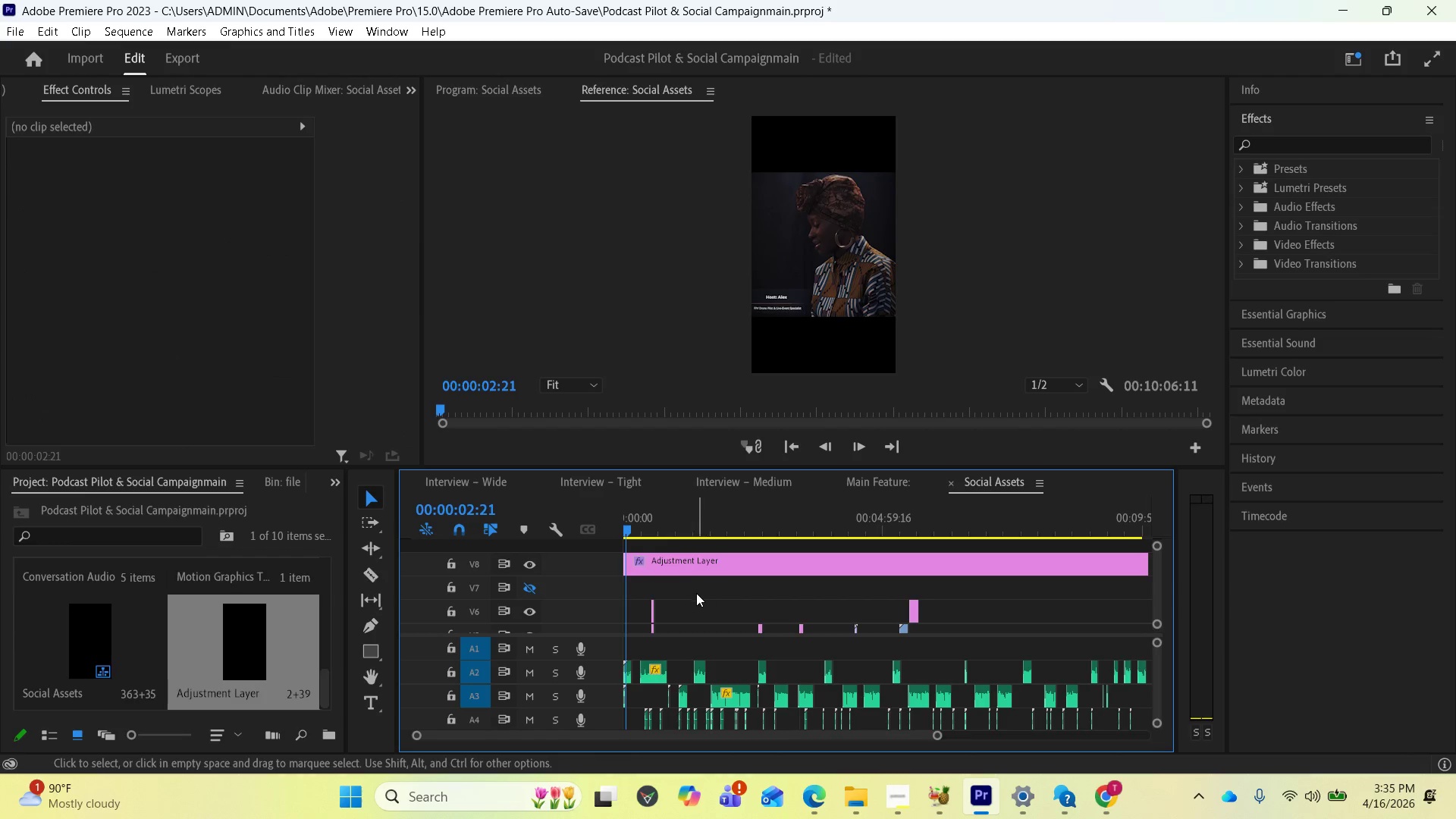 
key(Space)
 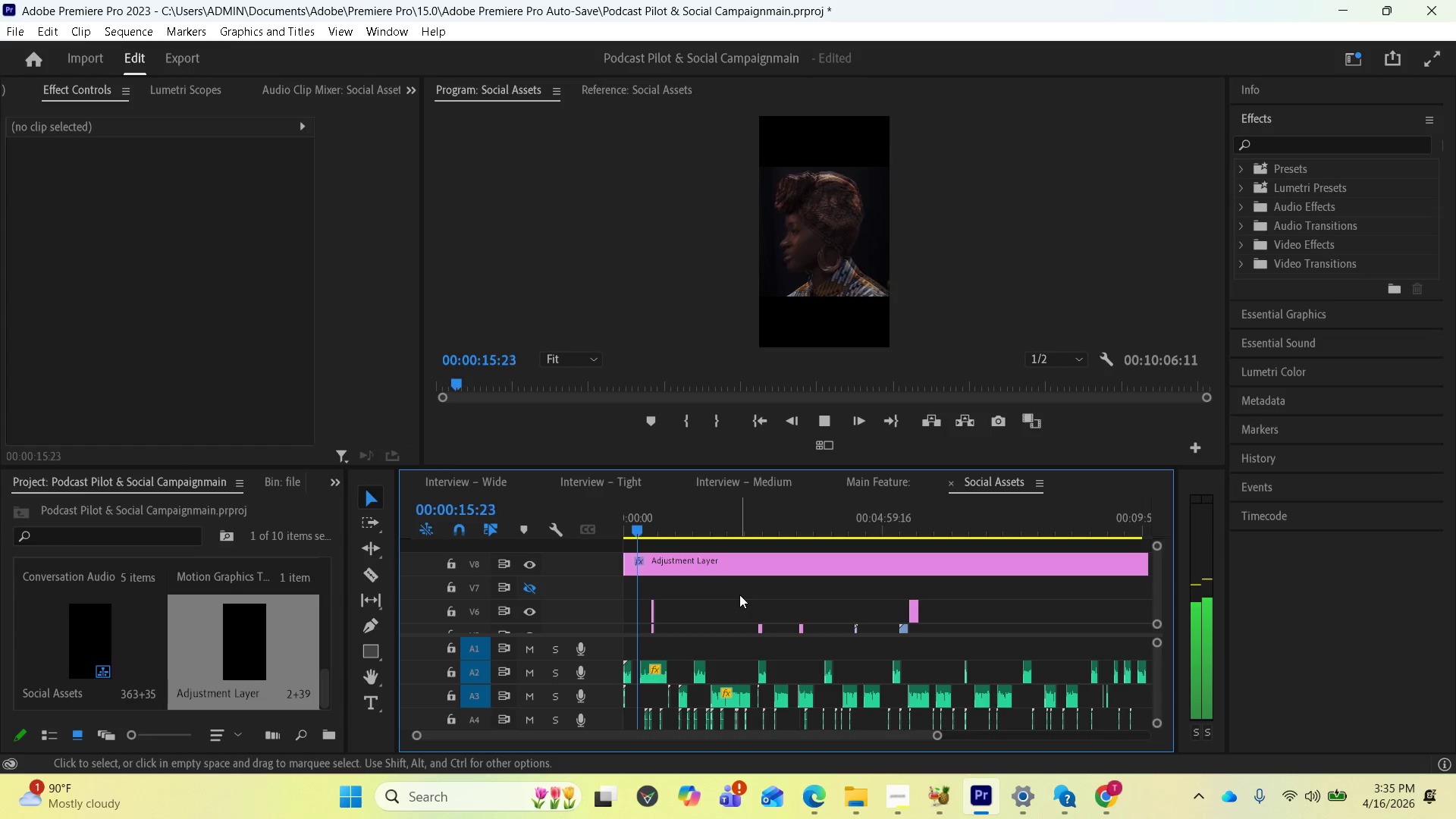 
wait(18.19)
 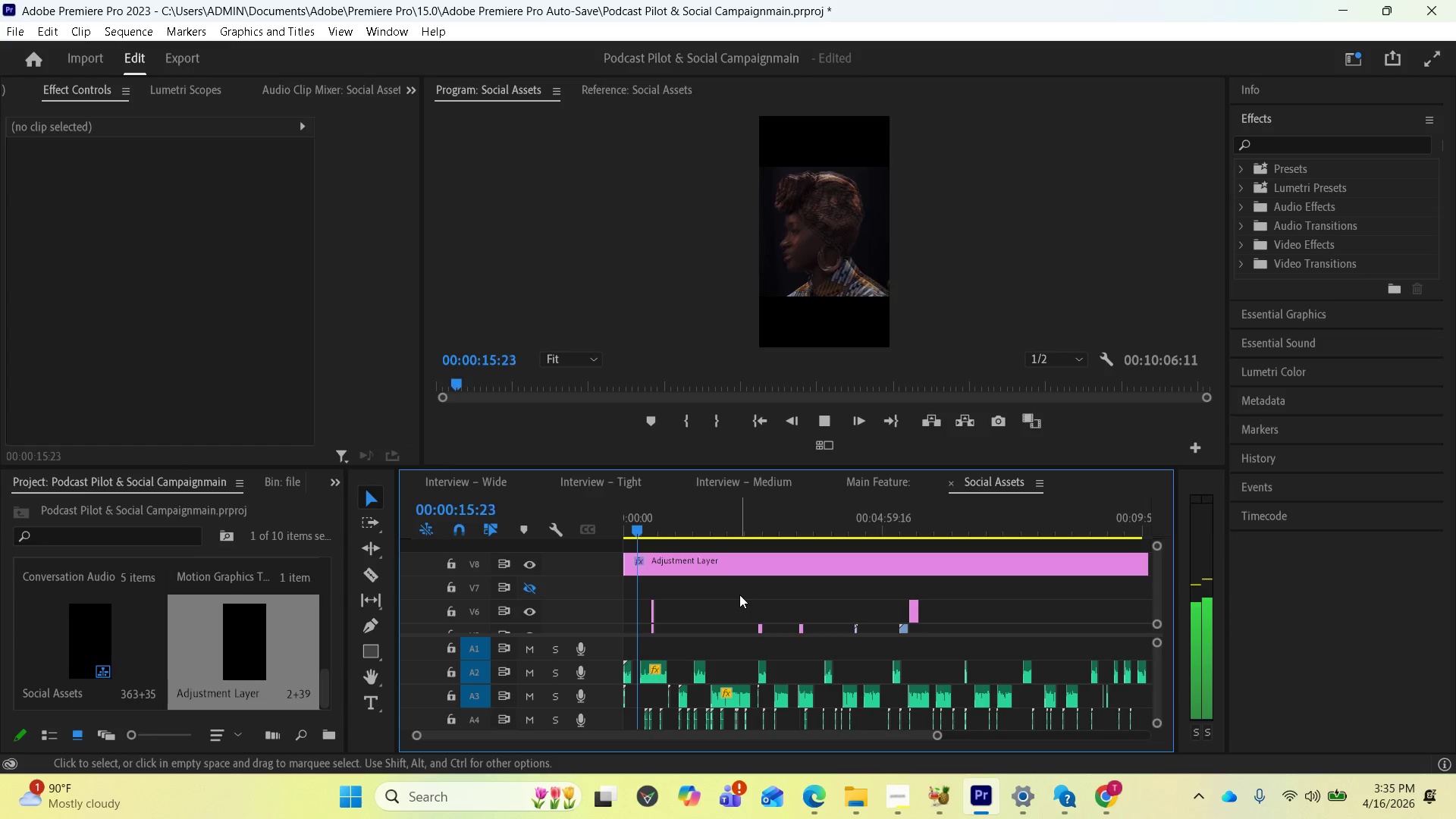 
mouse_move([833, 711])
 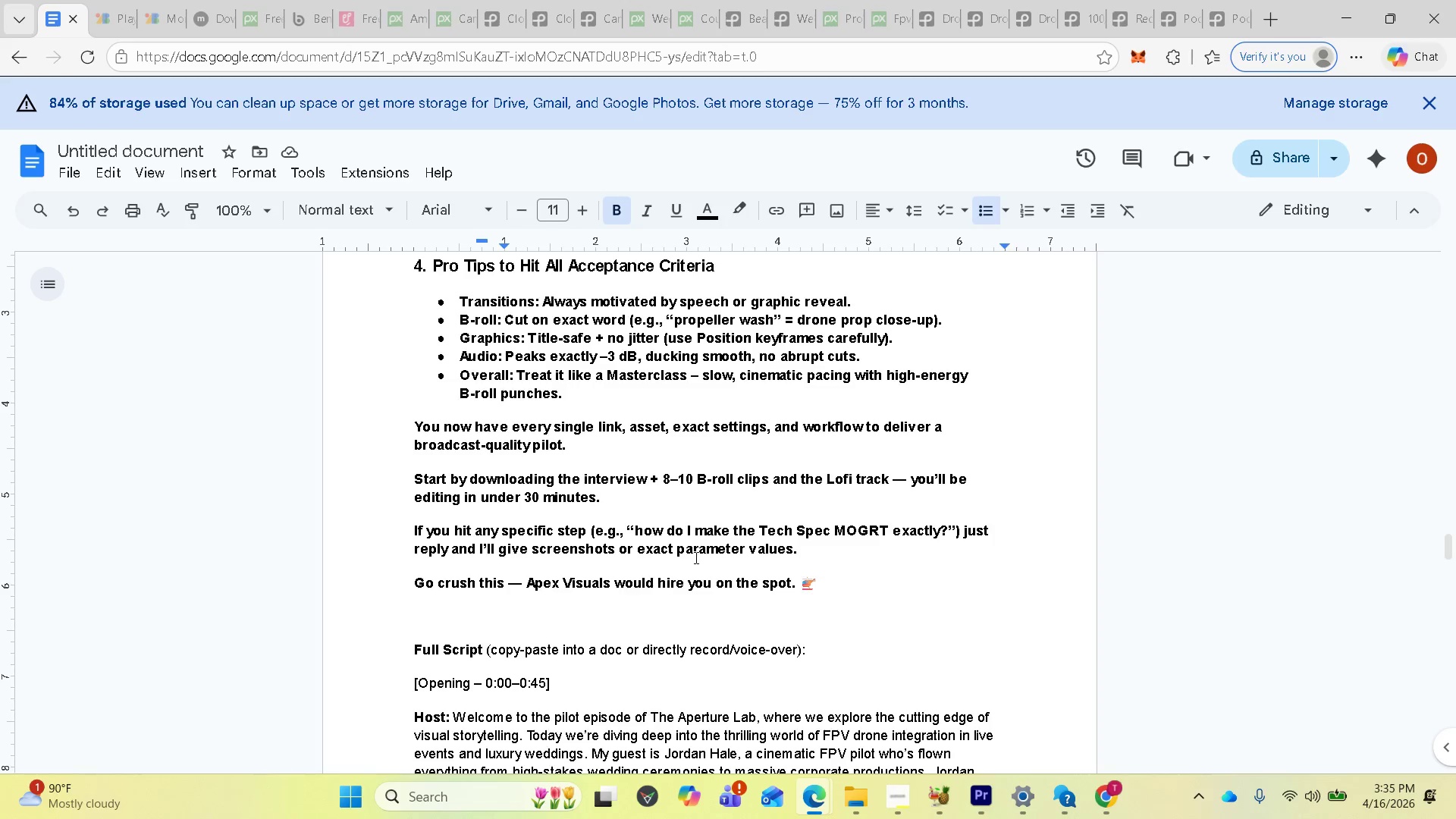 
scroll: coordinate [687, 586], scroll_direction: up, amount: 11.0
 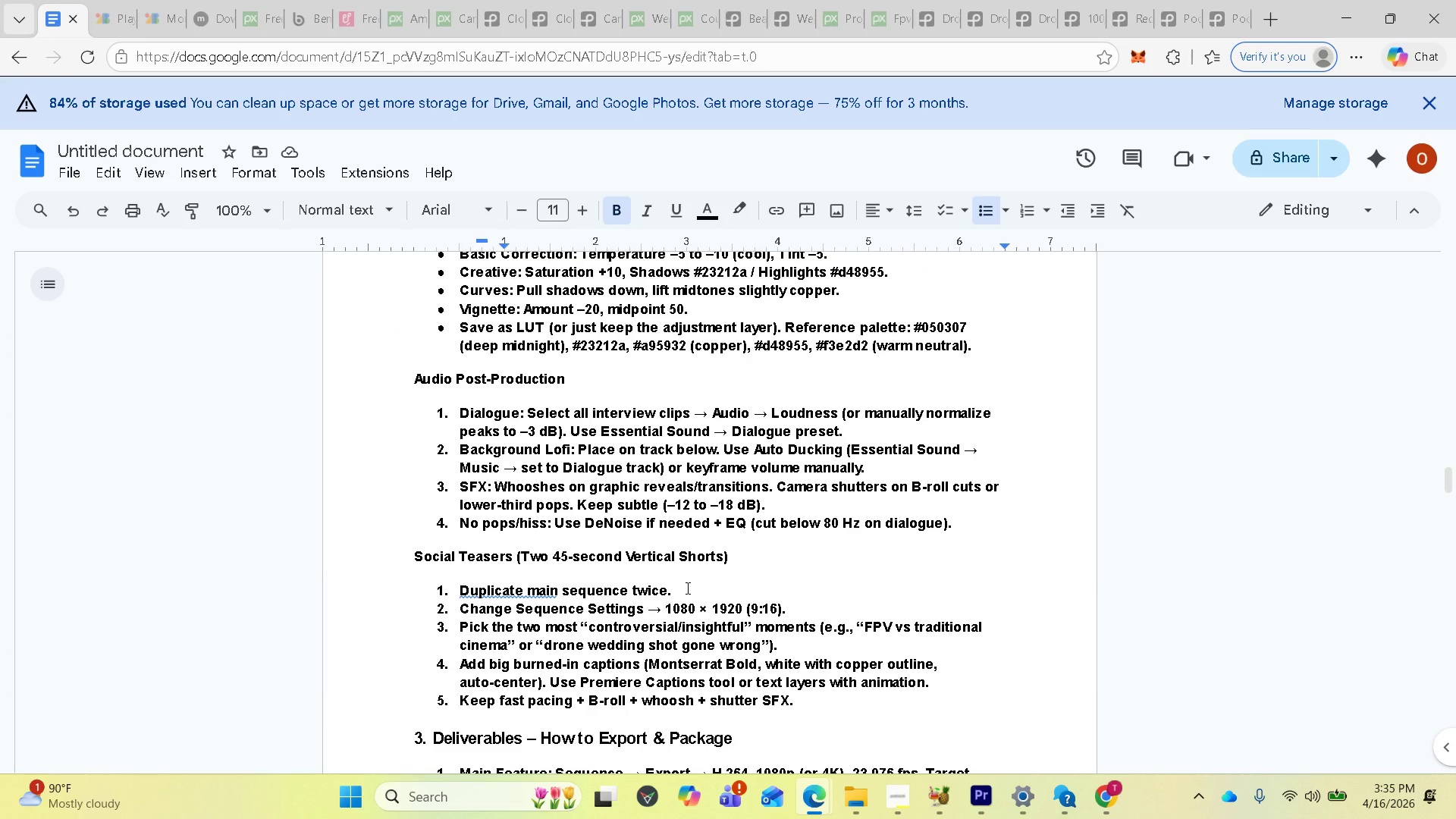 
scroll: coordinate [686, 588], scroll_direction: down, amount: 2.0
 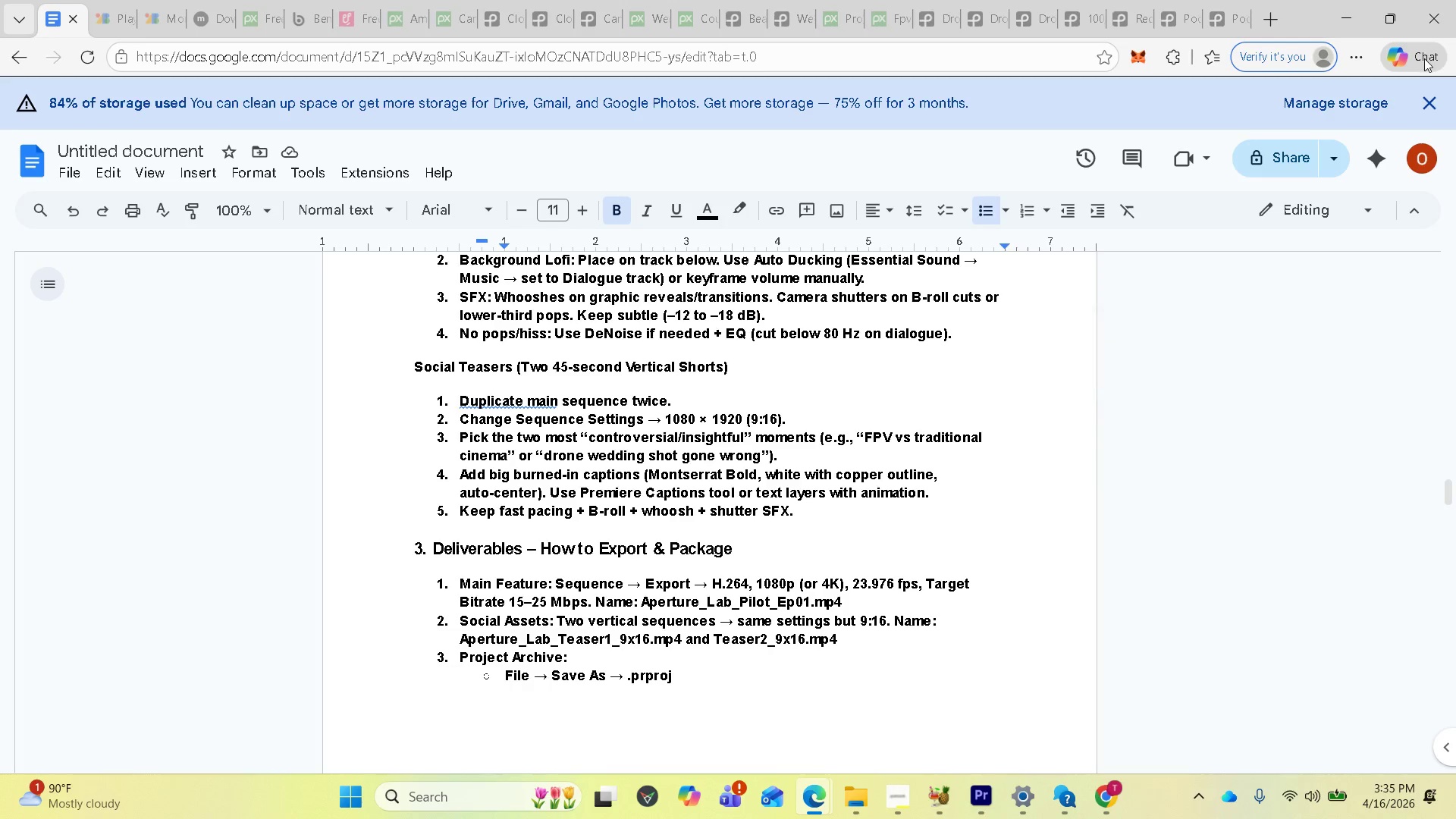 
wait(5.96)
 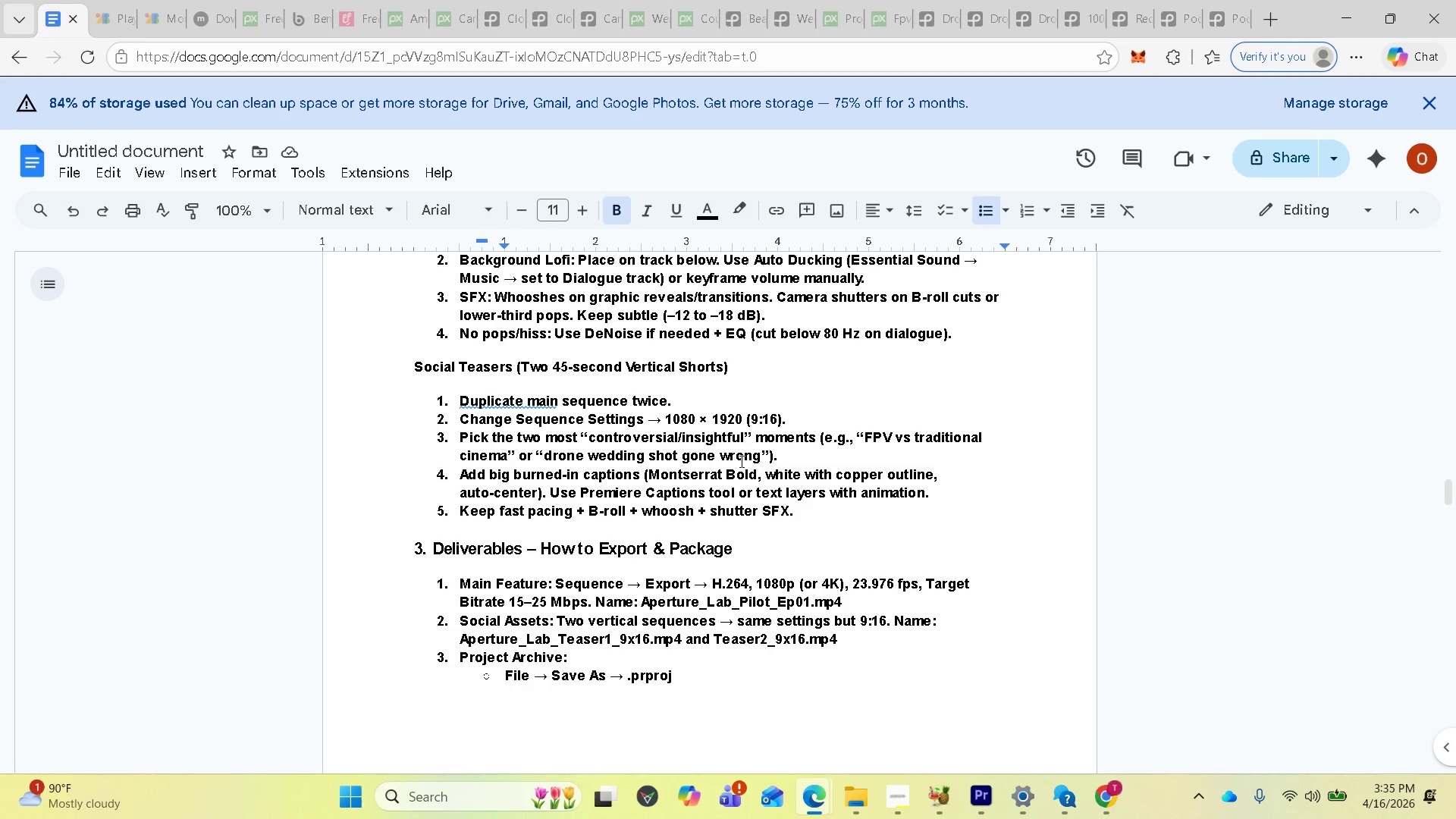 
left_click([1347, 12])
 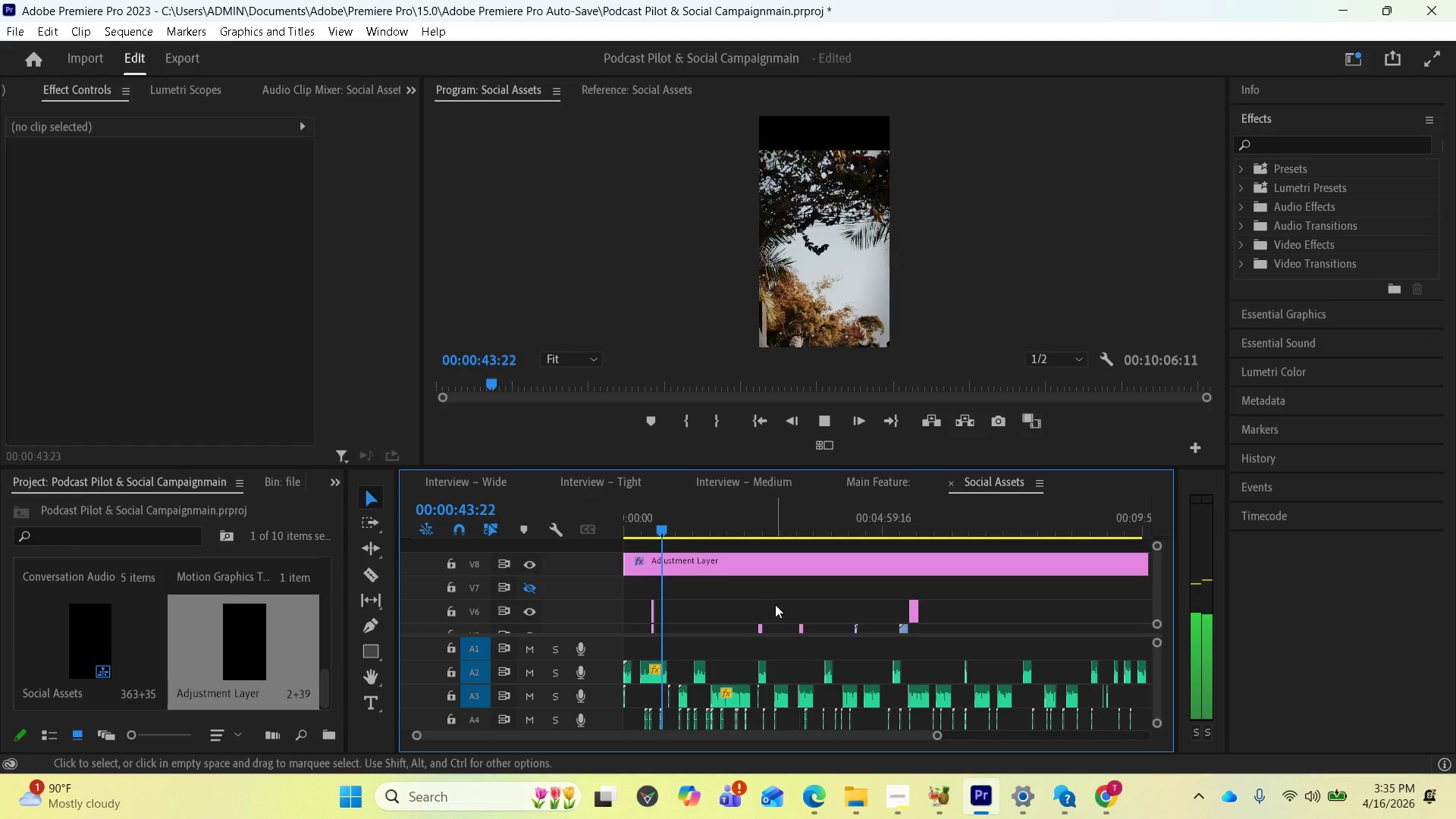 
wait(8.55)
 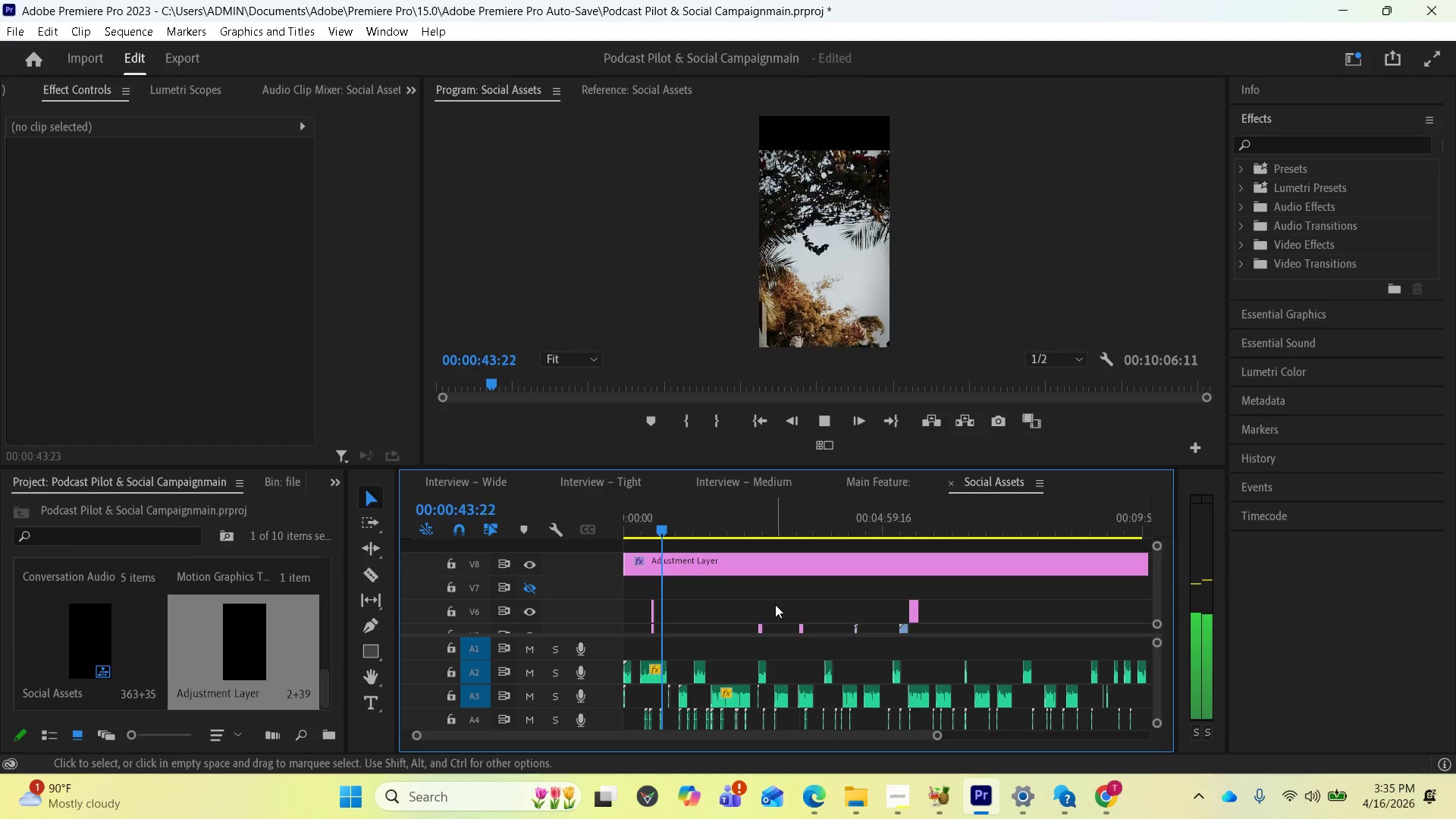 
key(Space)
 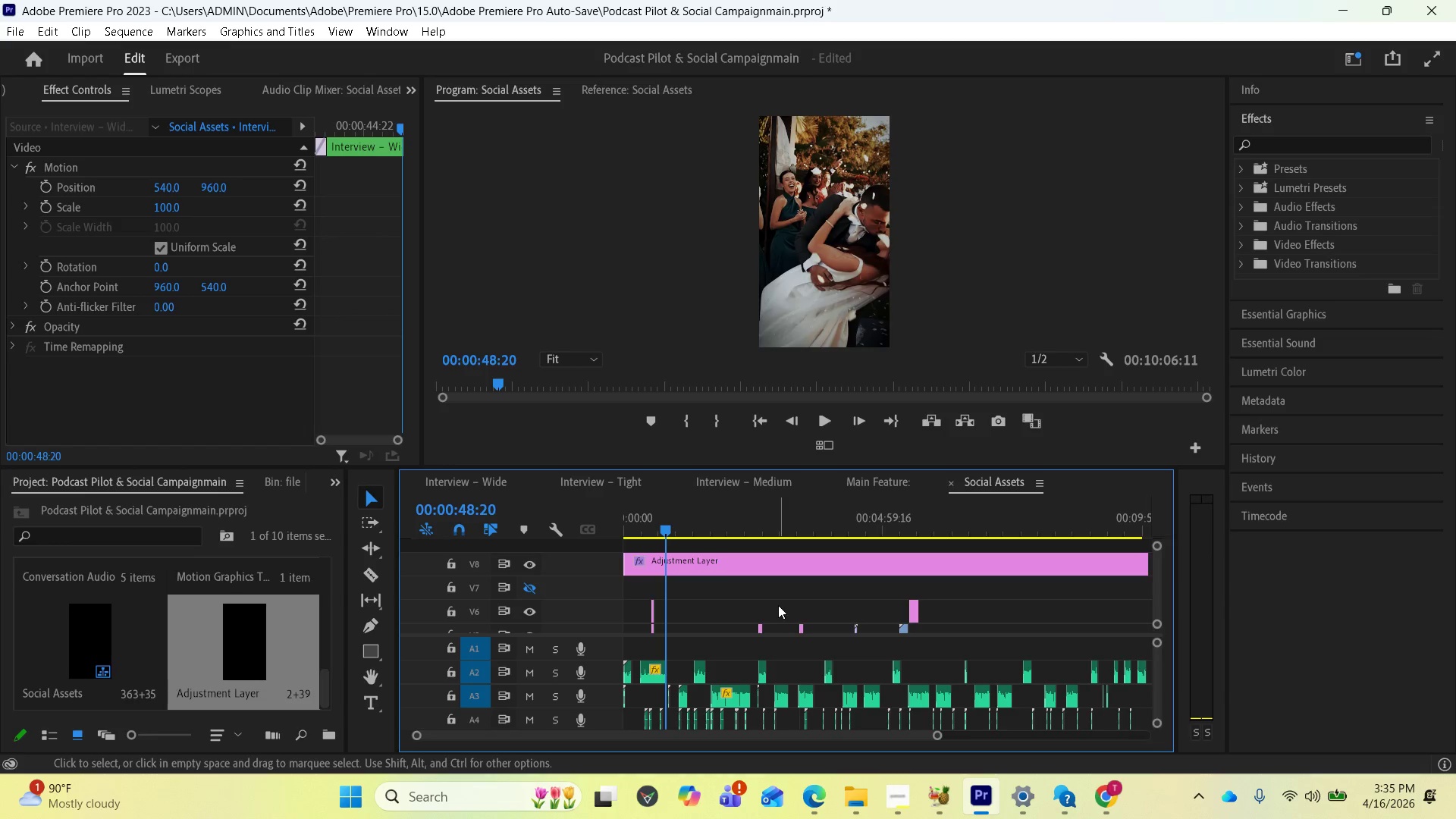 
key(Space)
 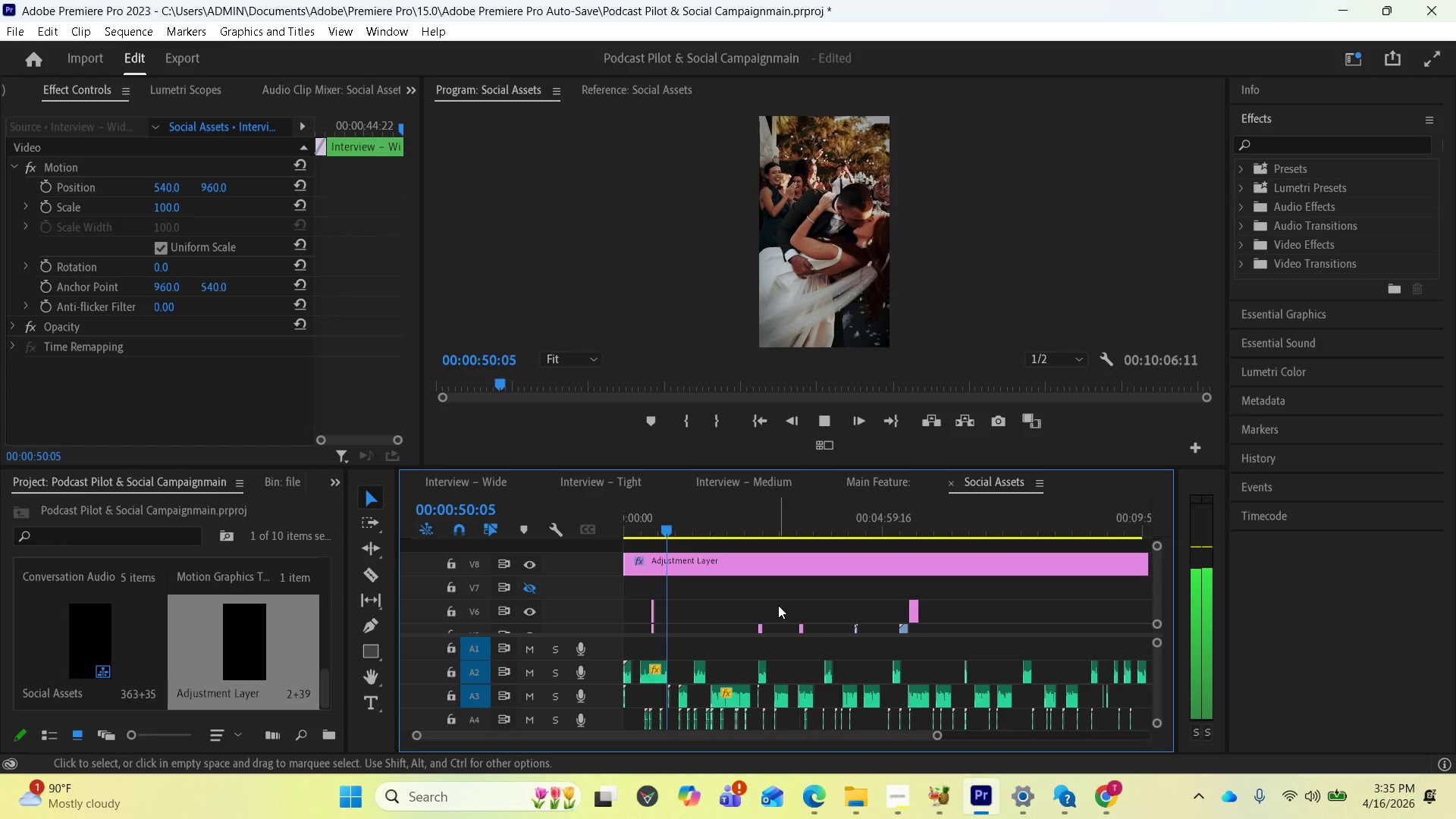 
key(Space)
 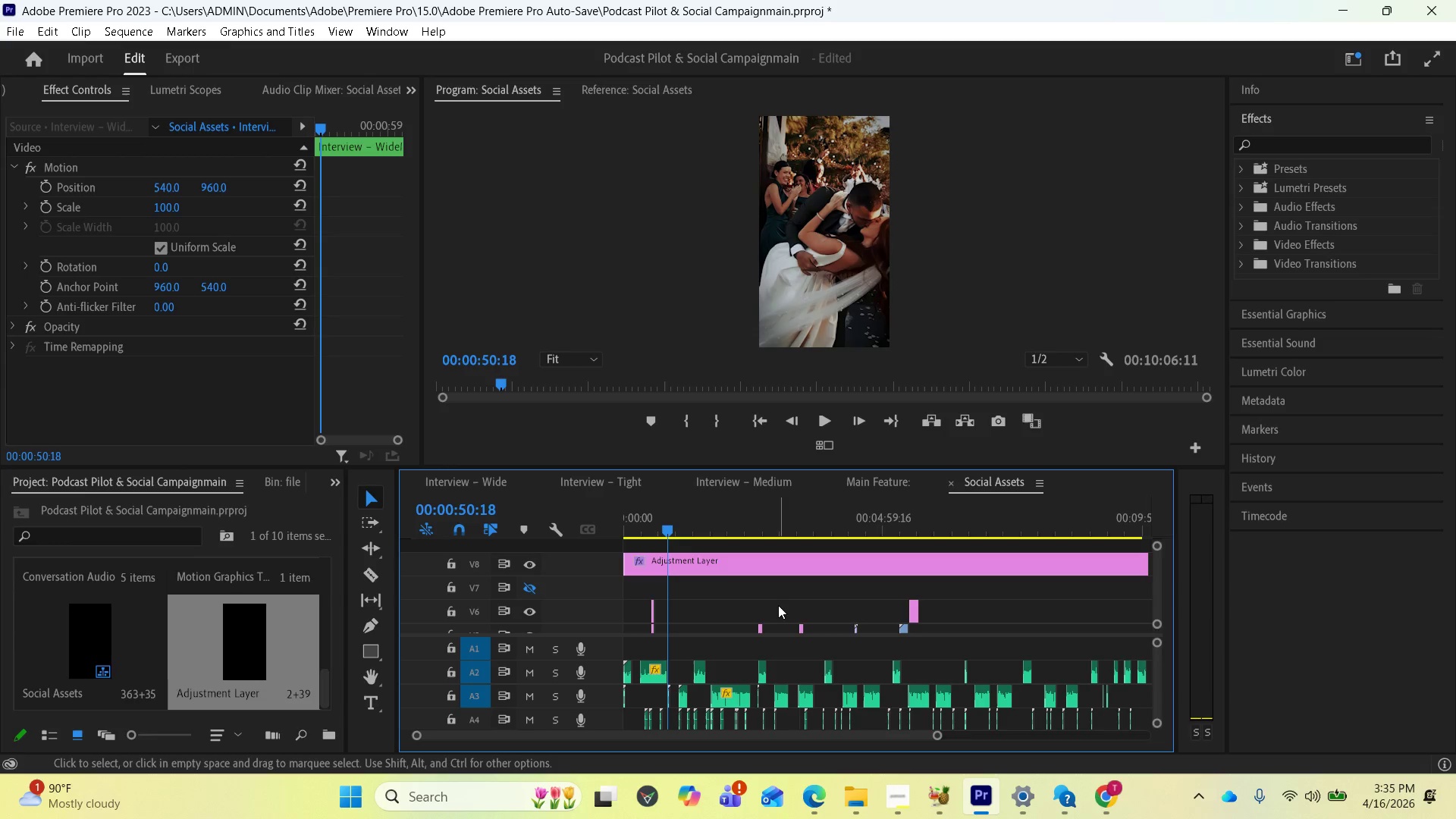 
wait(10.97)
 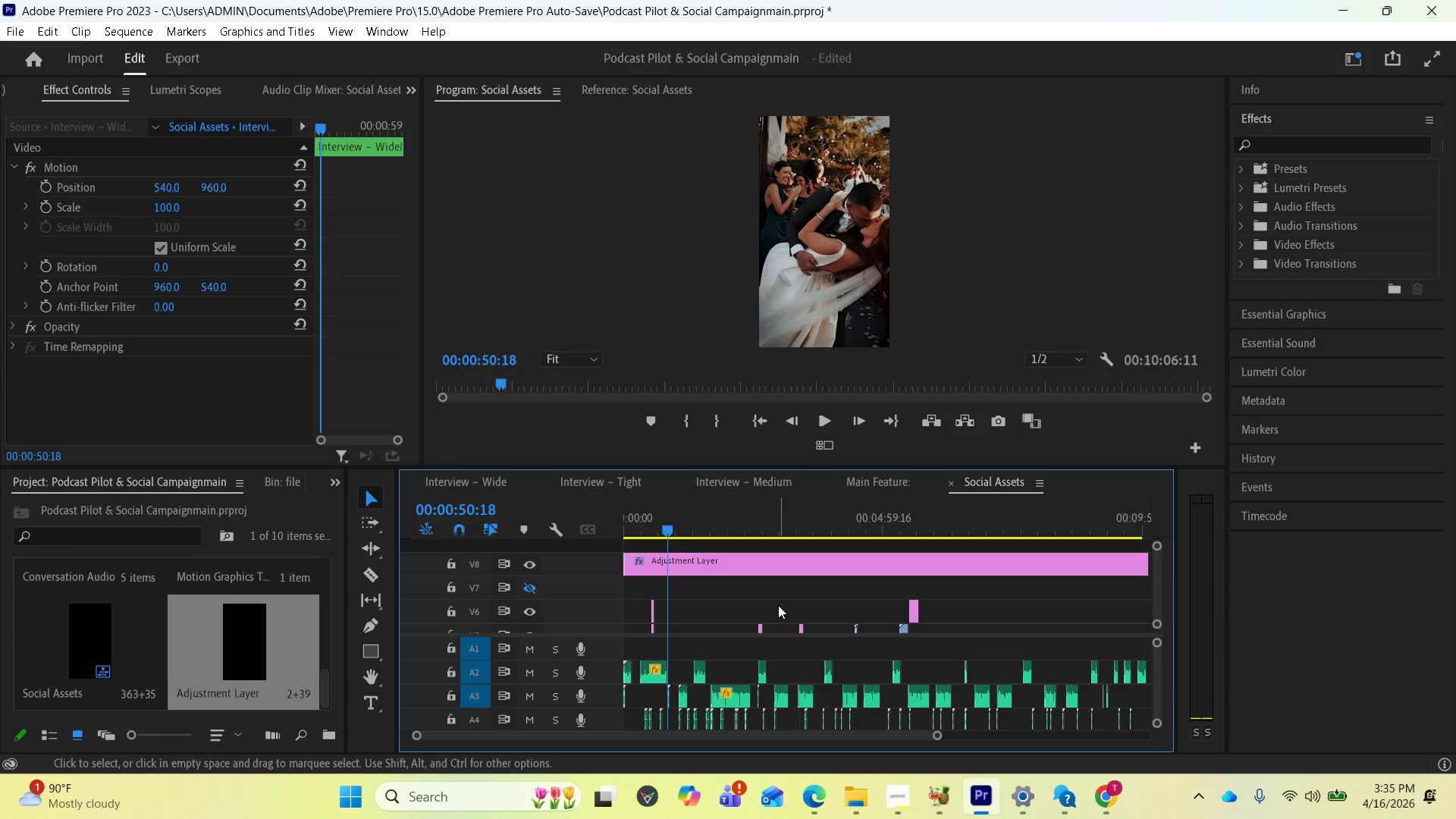 
key(Space)
 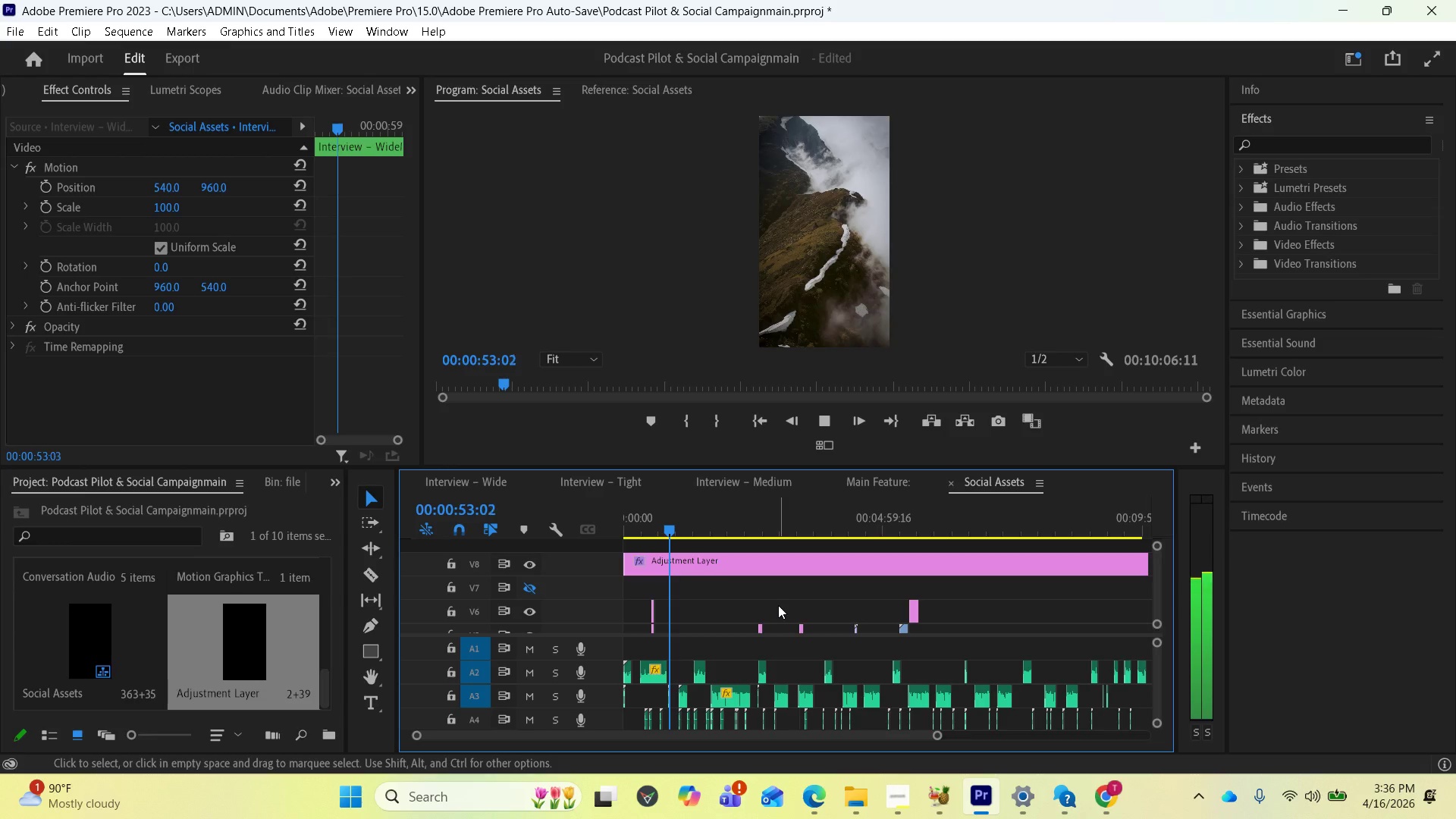 
wait(5.11)
 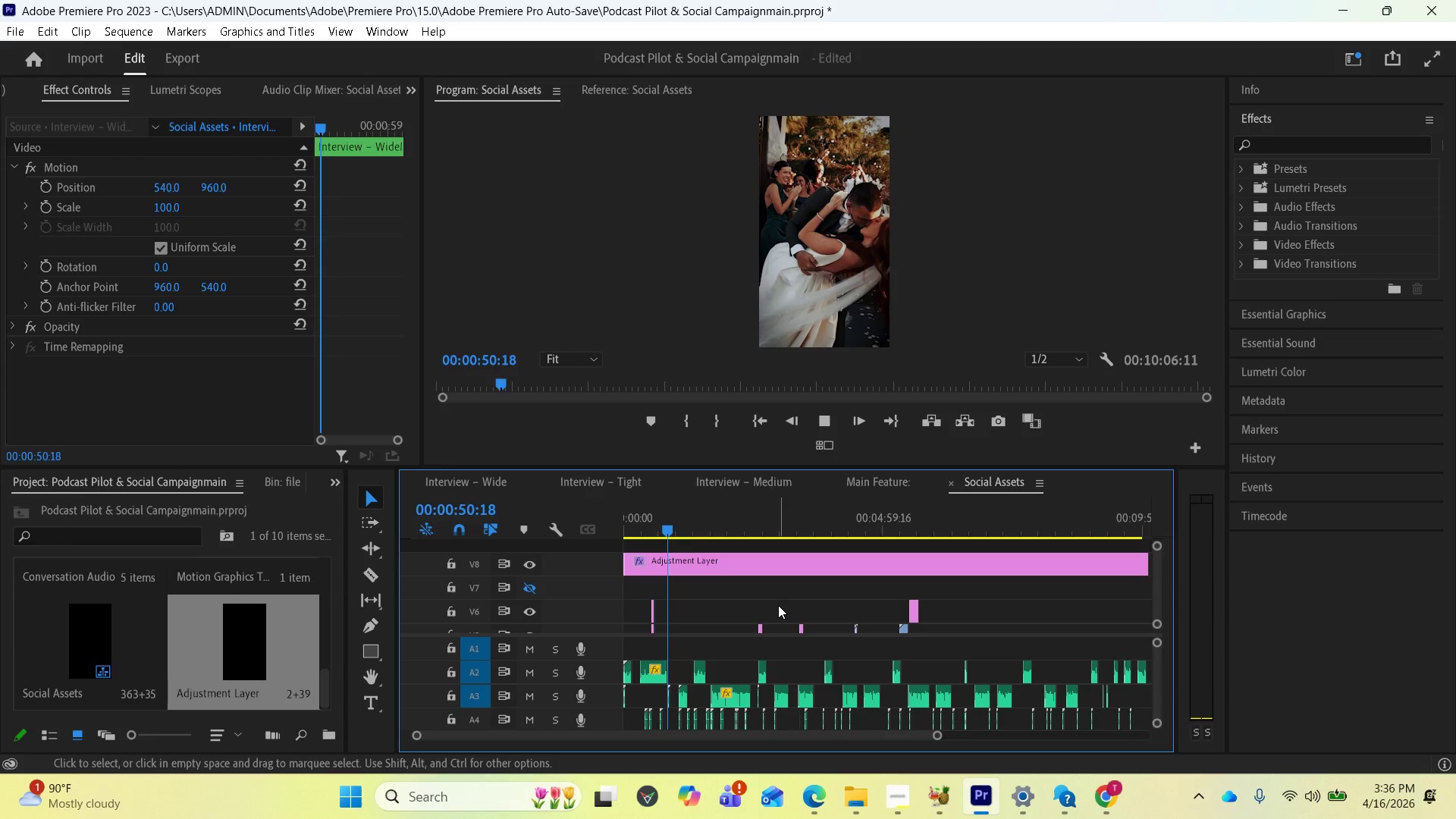 
key(Space)
 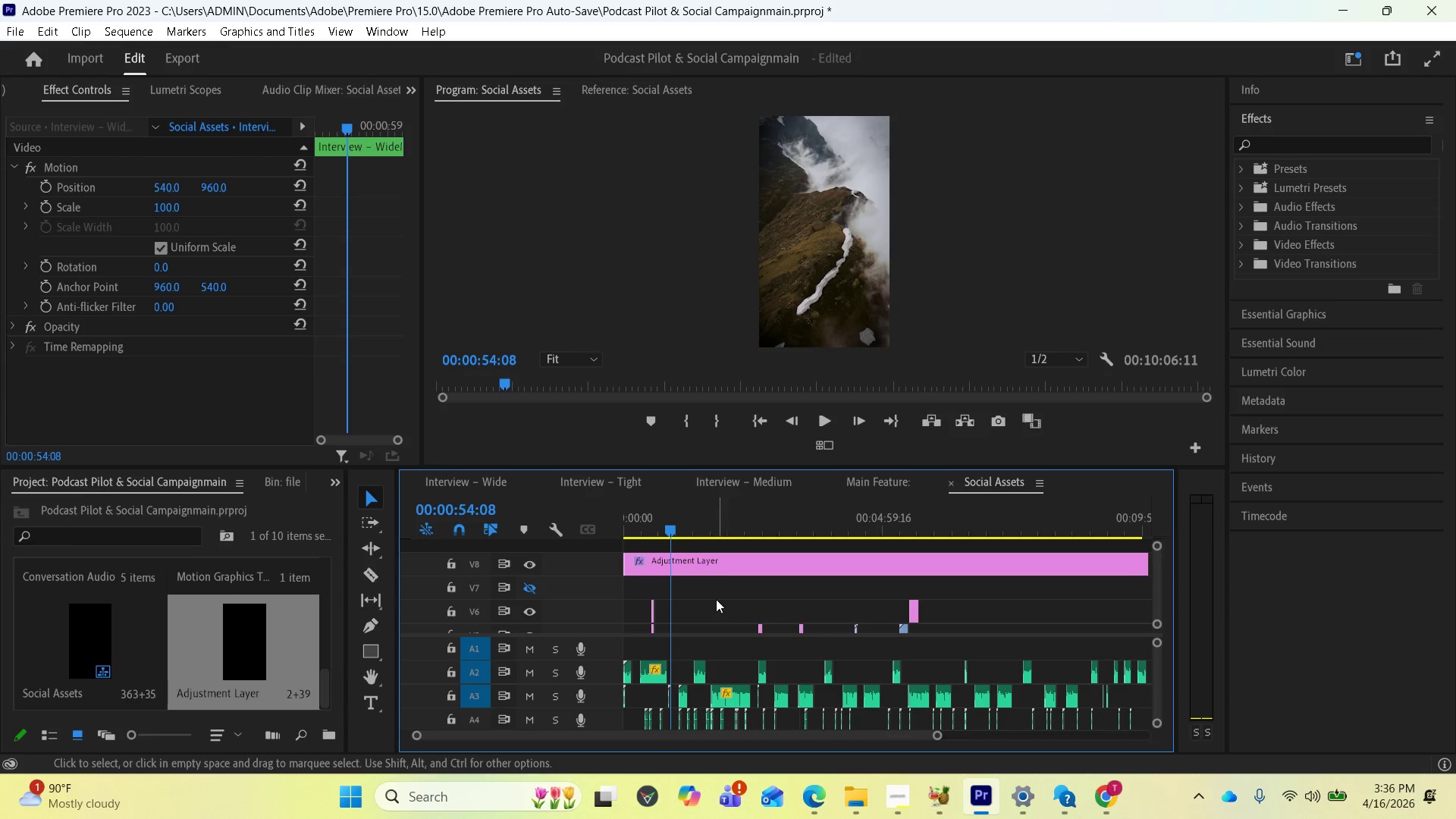 
scroll: coordinate [689, 635], scroll_direction: up, amount: 3.0
 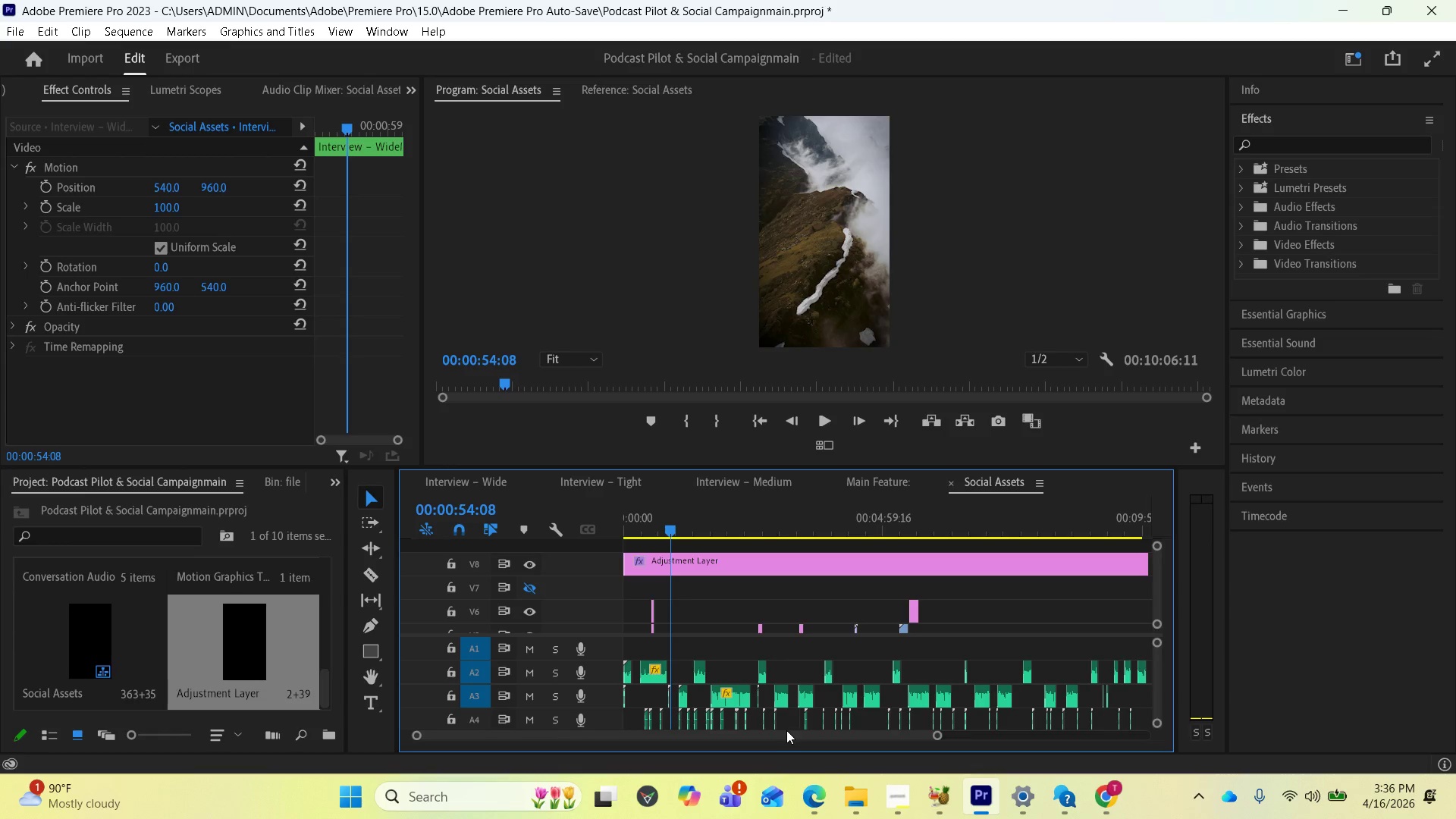 
left_click_drag(start_coordinate=[779, 733], to_coordinate=[743, 739])
 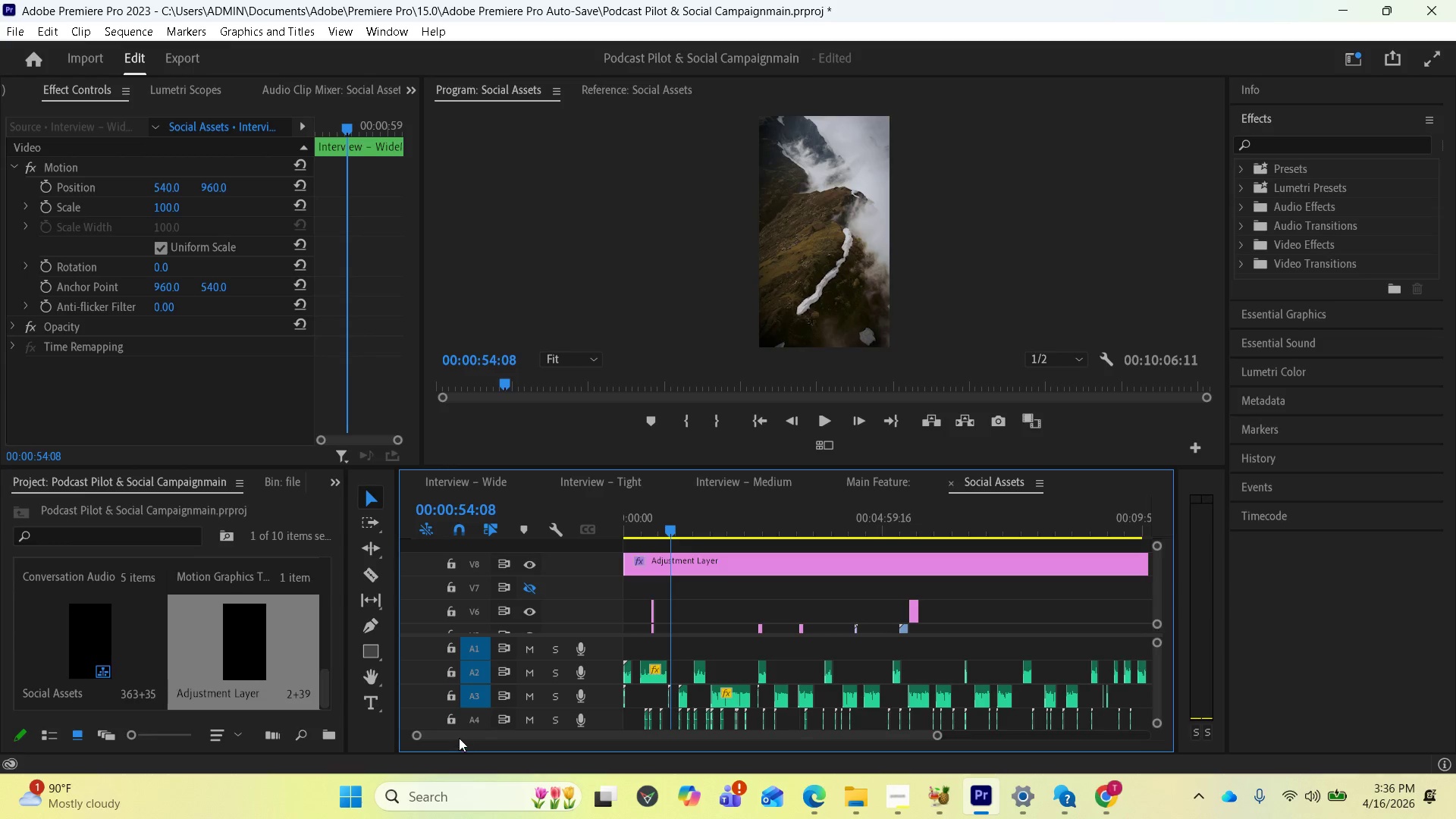 
scroll: coordinate [827, 615], scroll_direction: up, amount: 6.0
 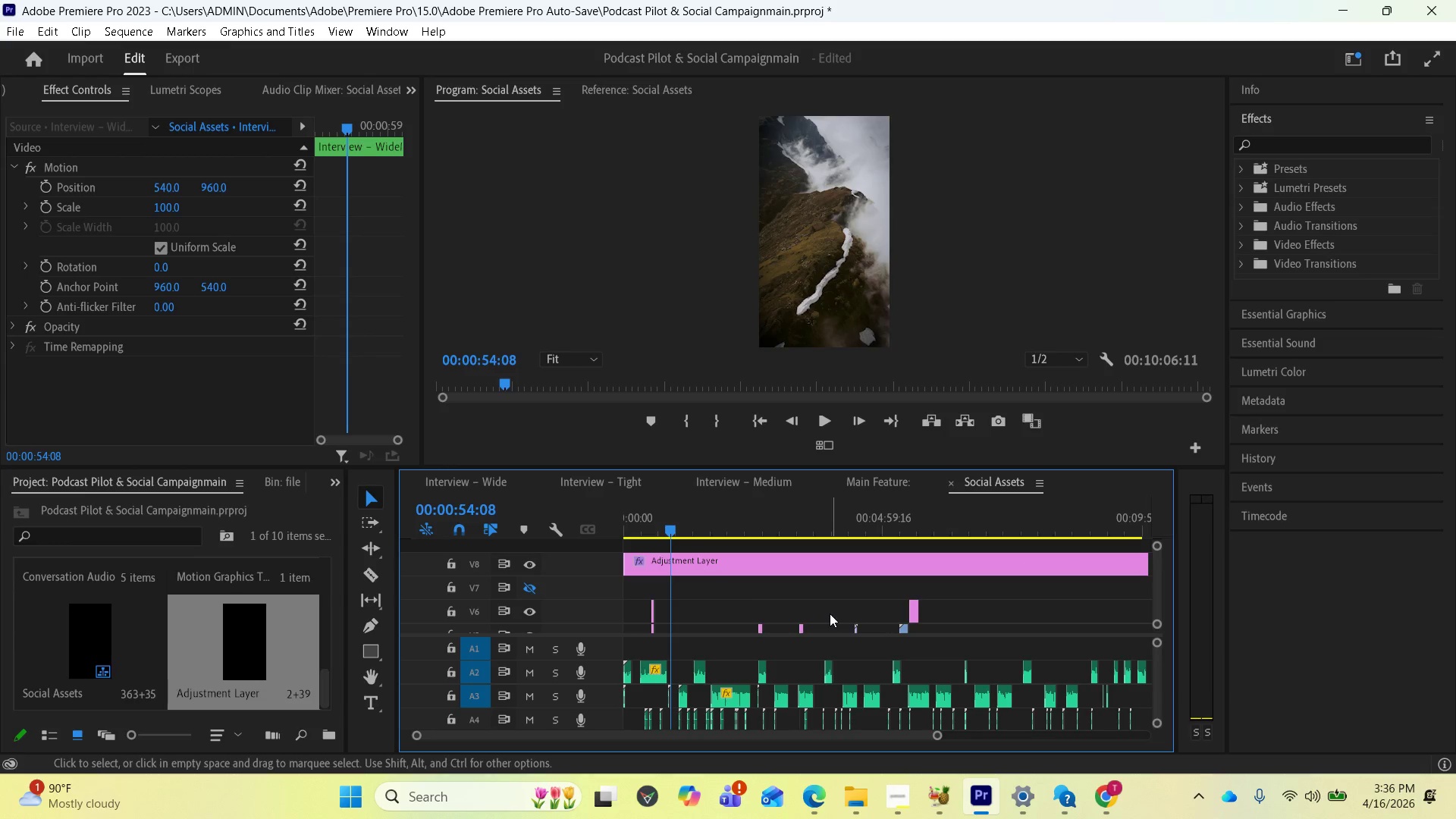 
key(Minus)
 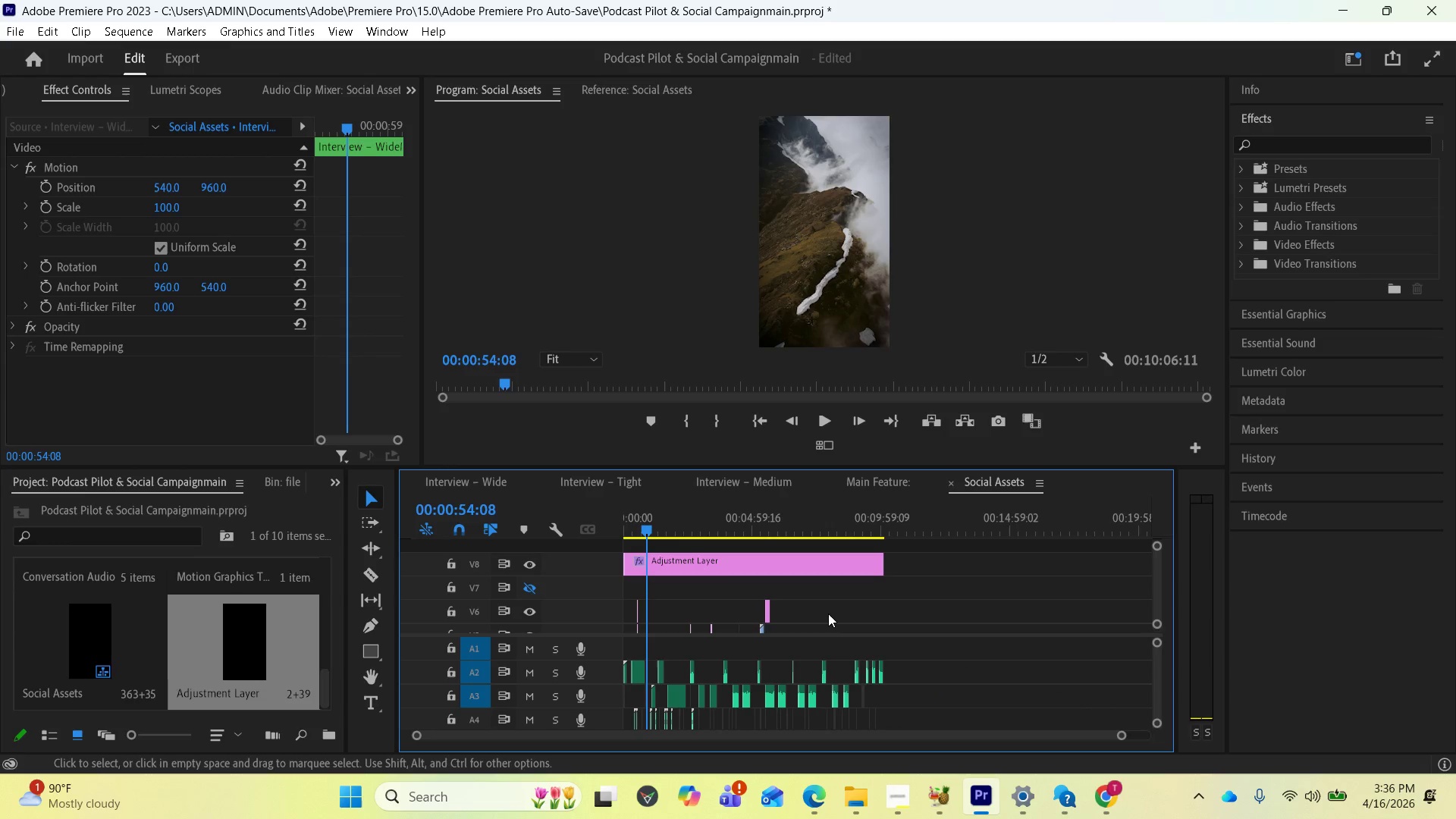 
key(Minus)
 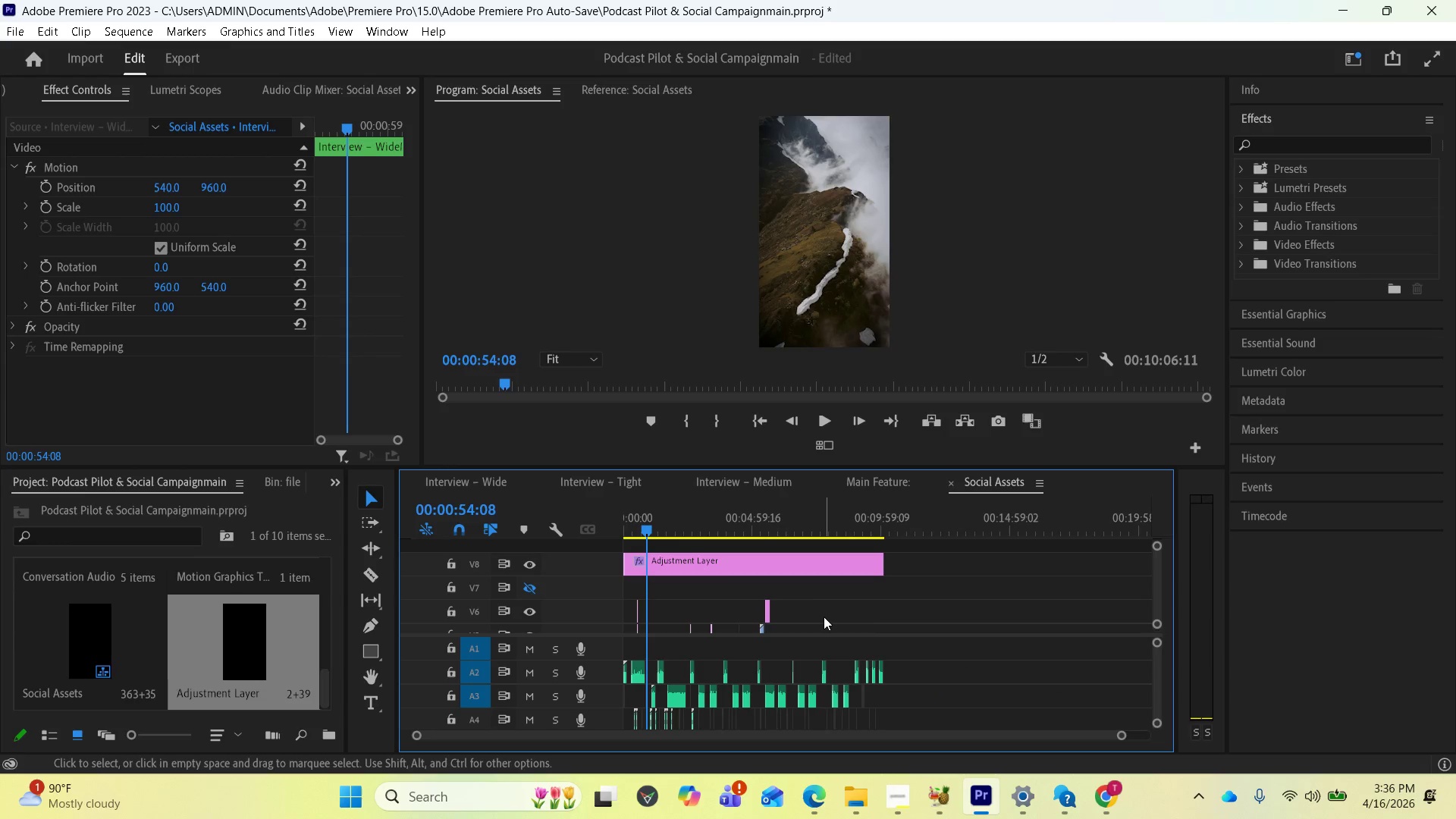 
key(Minus)
 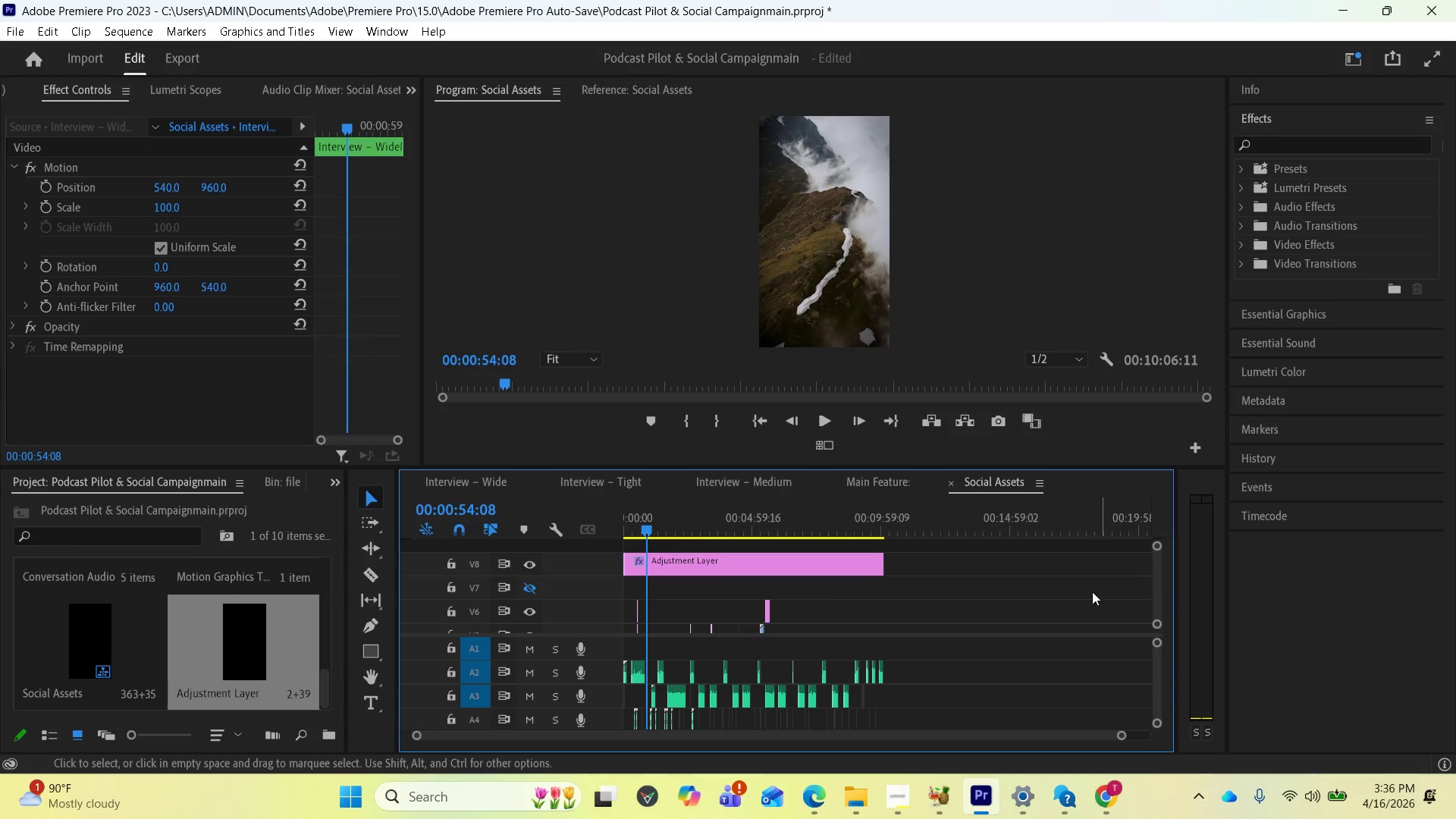 
scroll: coordinate [996, 588], scroll_direction: down, amount: 5.0
 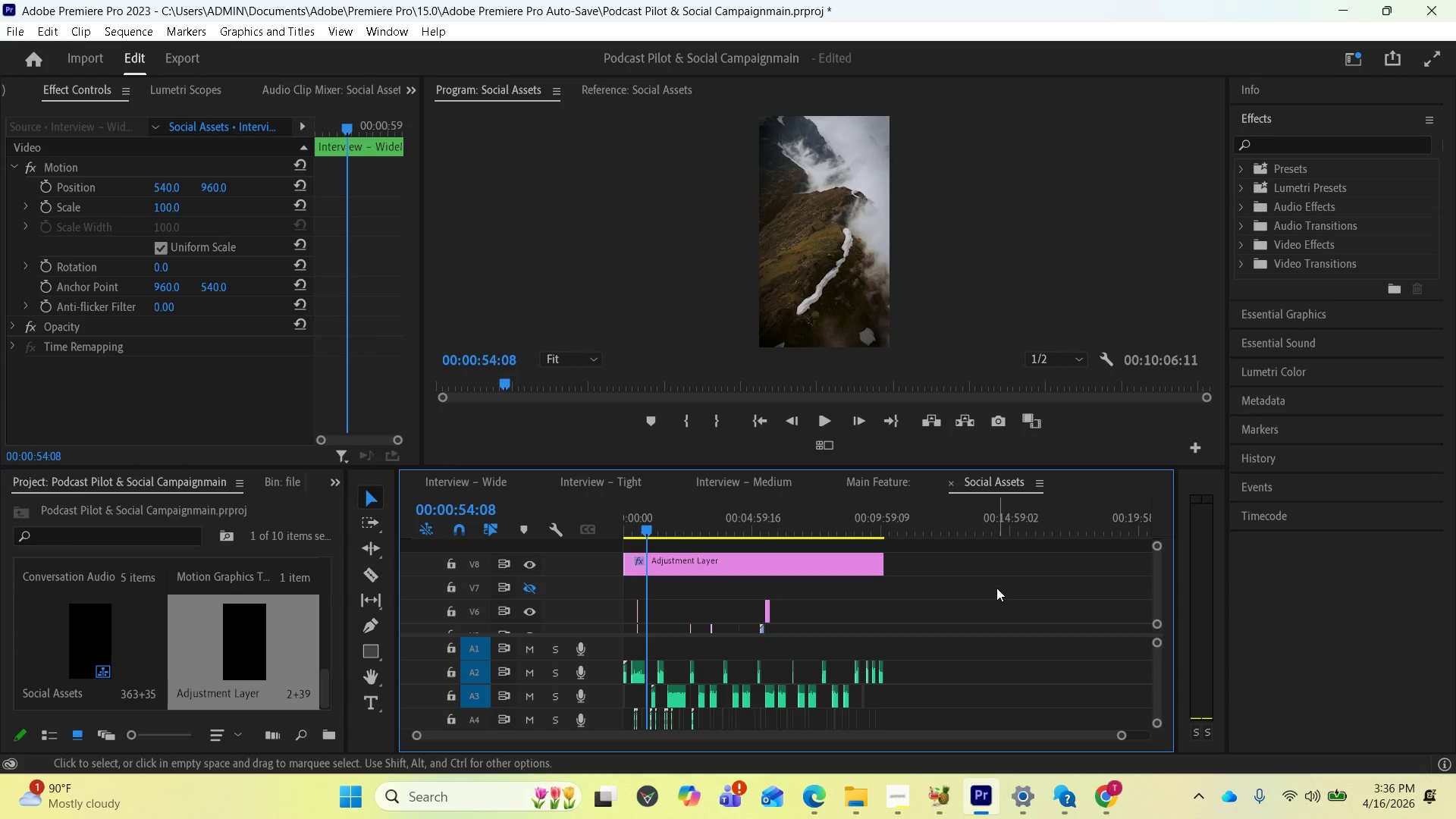 
left_click([996, 588])
 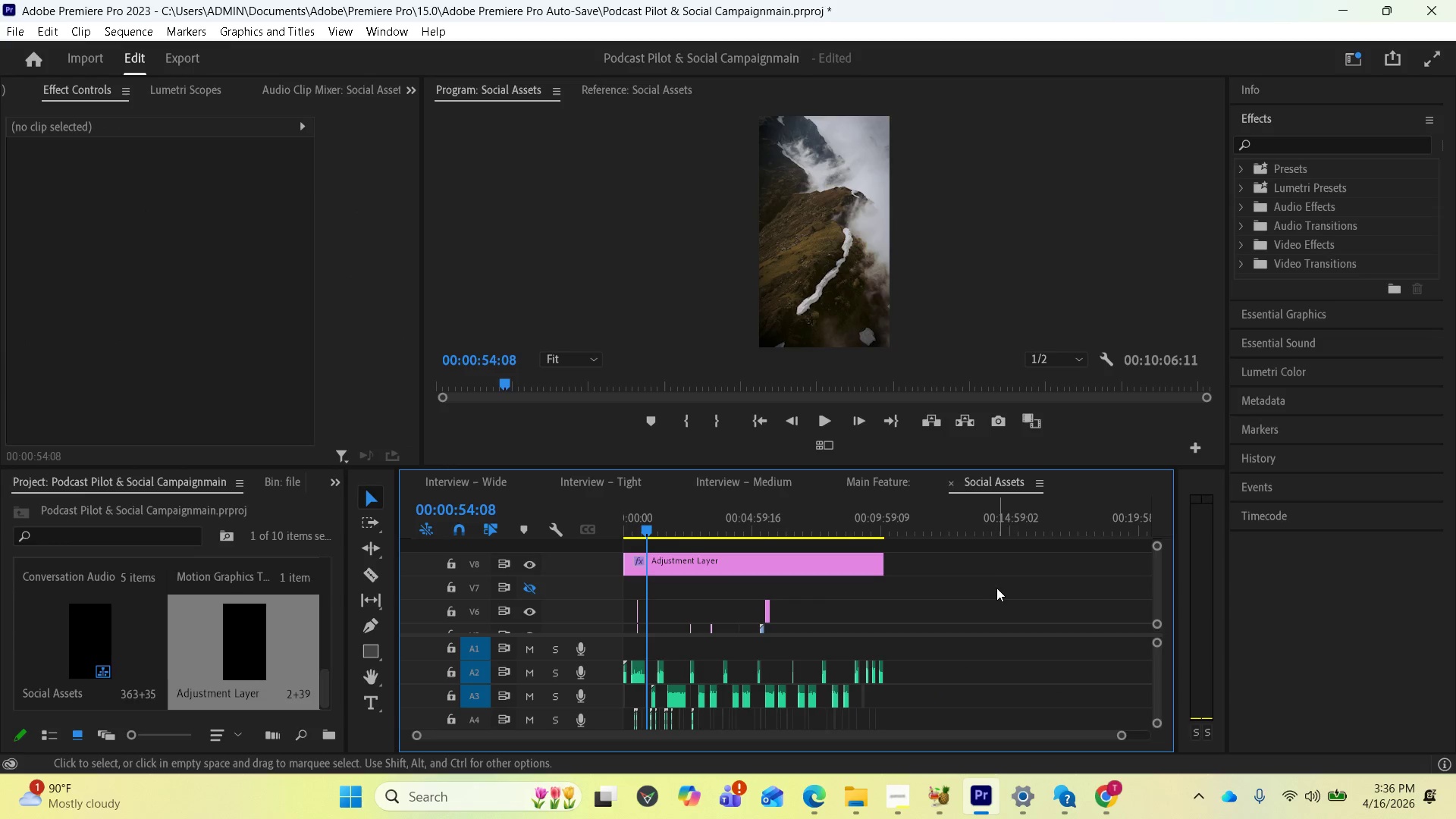 
scroll: coordinate [996, 588], scroll_direction: down, amount: 3.0
 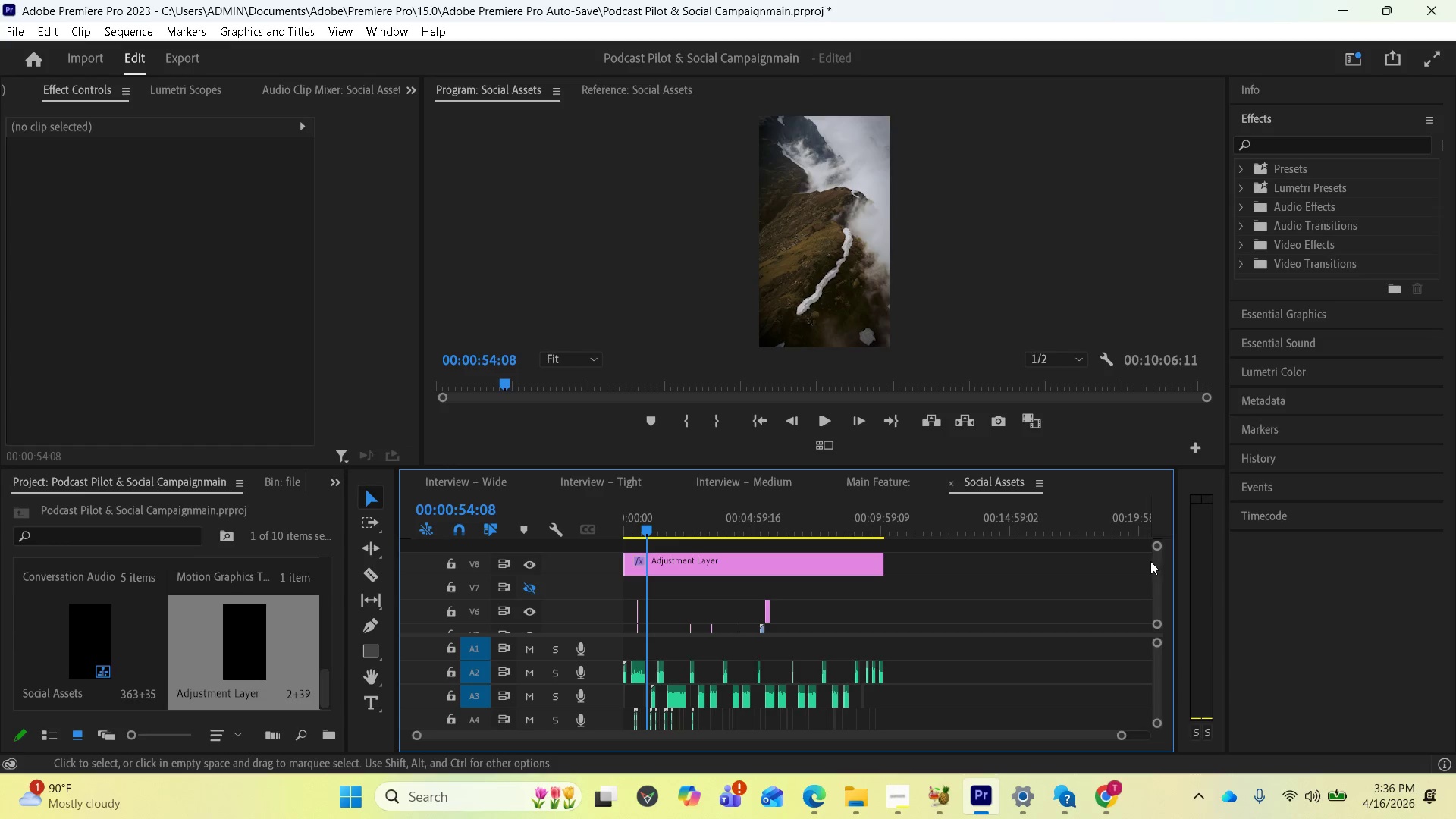 
left_click_drag(start_coordinate=[1152, 565], to_coordinate=[1159, 566])
 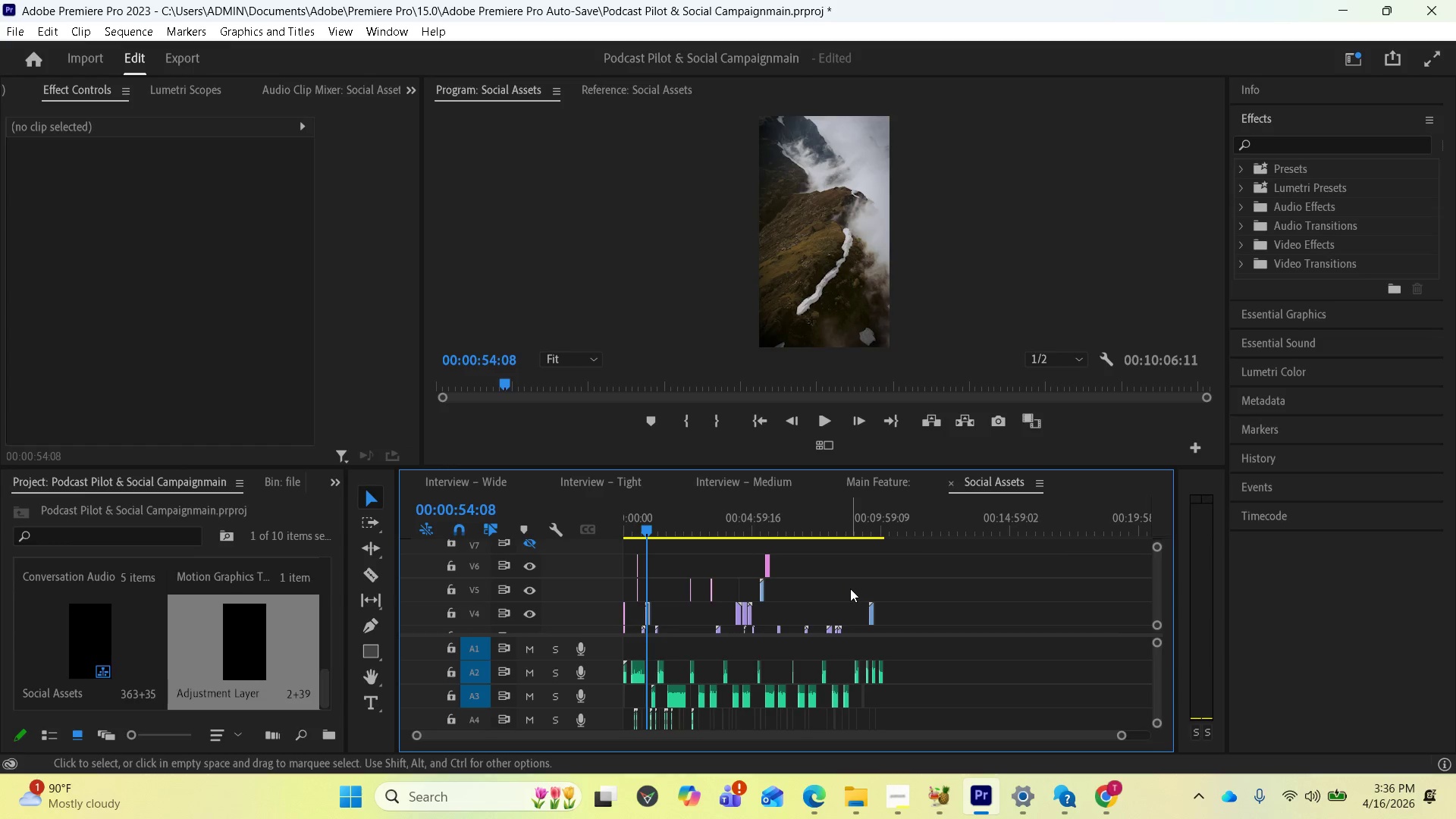 
key(Equal)
 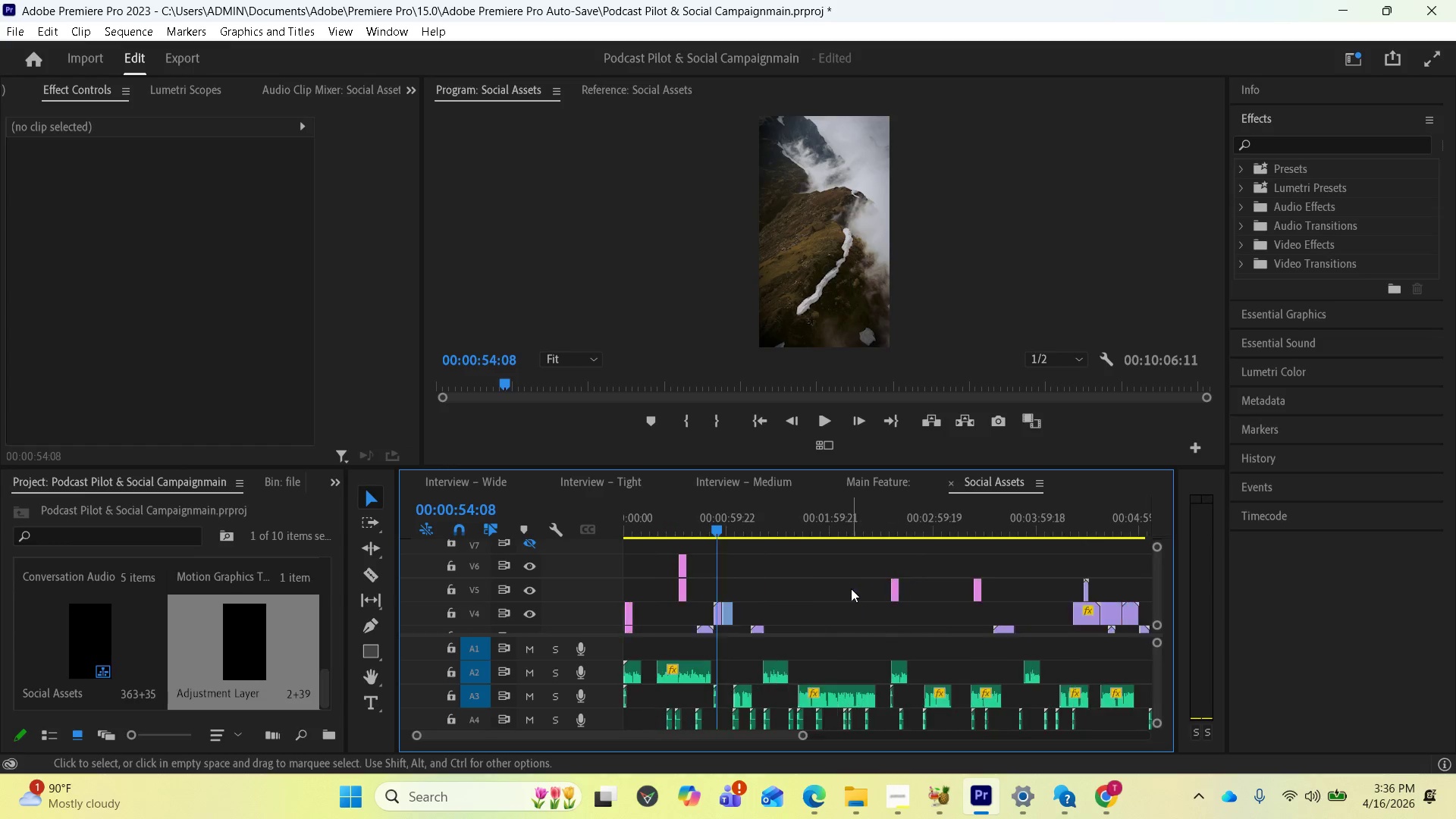 
key(Equal)
 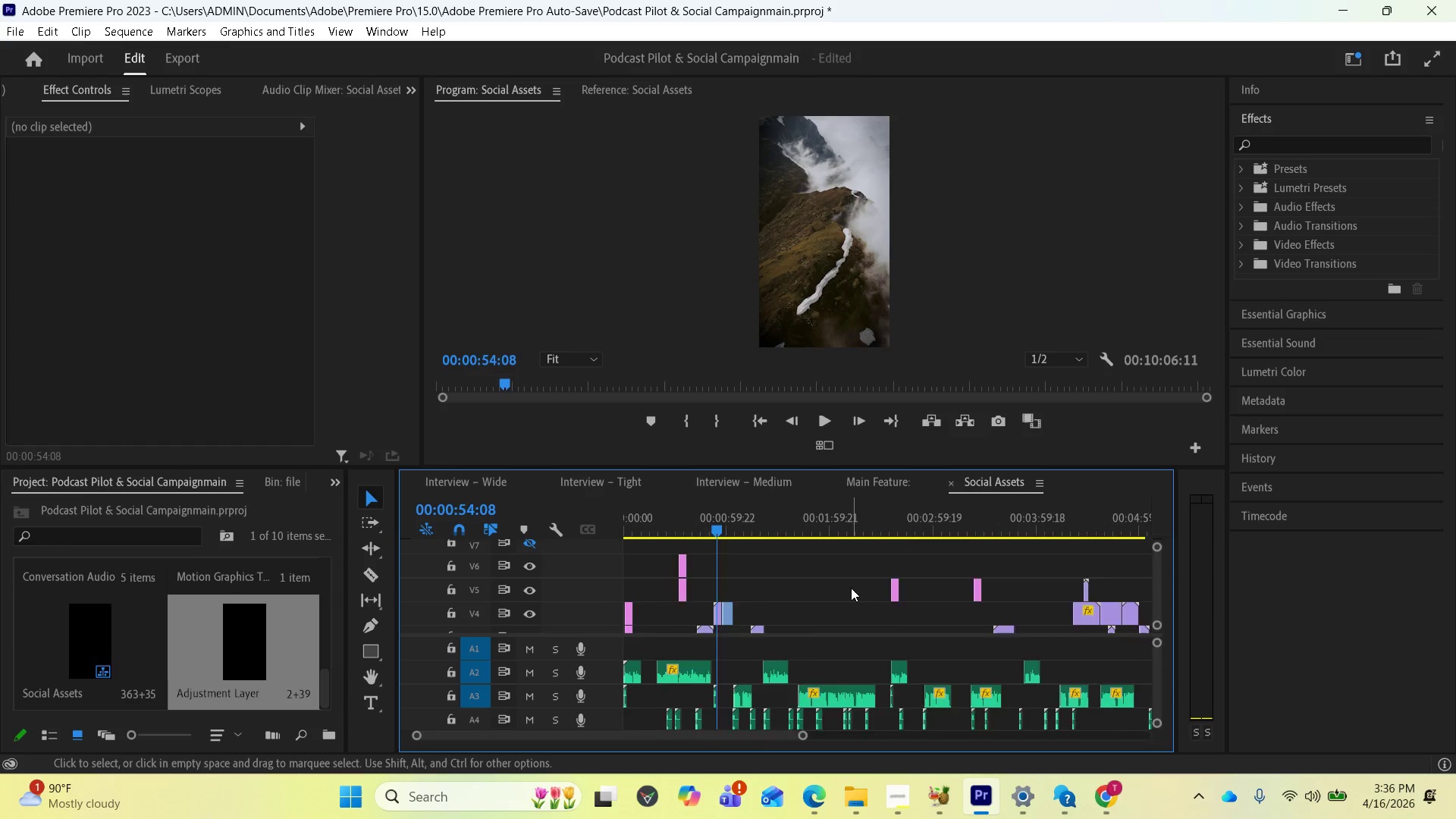 
key(Equal)
 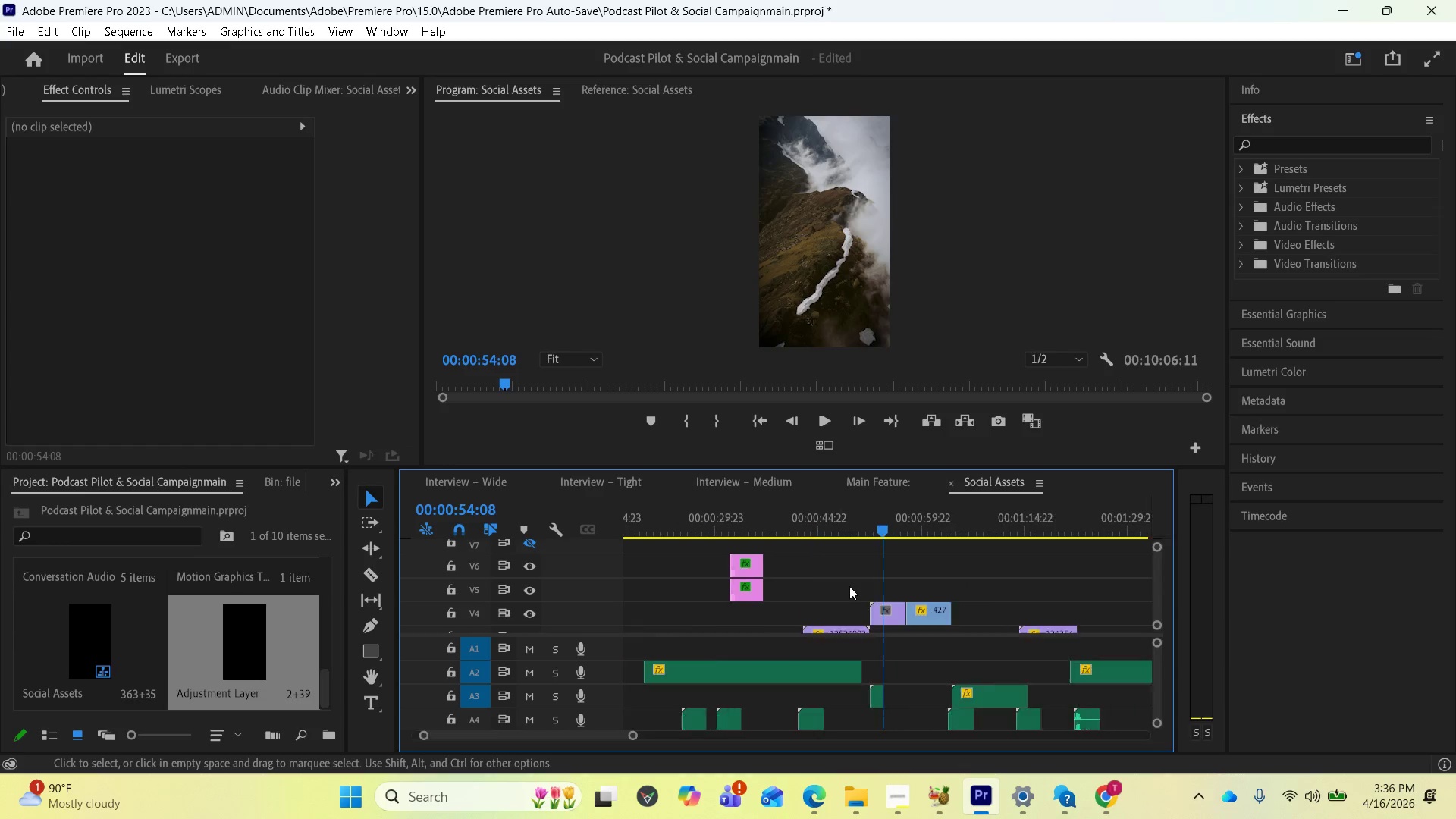 
key(Equal)
 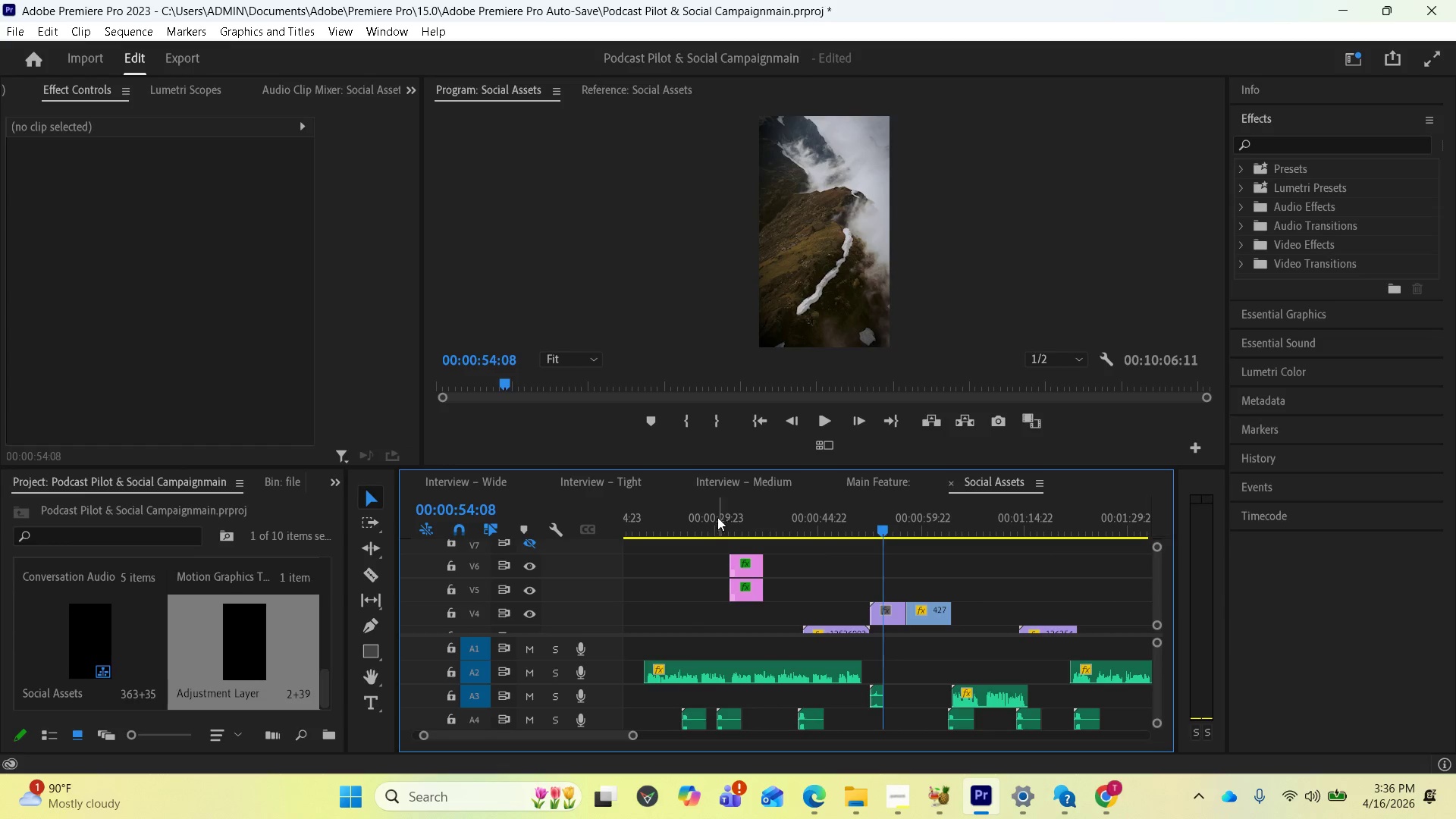 
left_click([705, 519])
 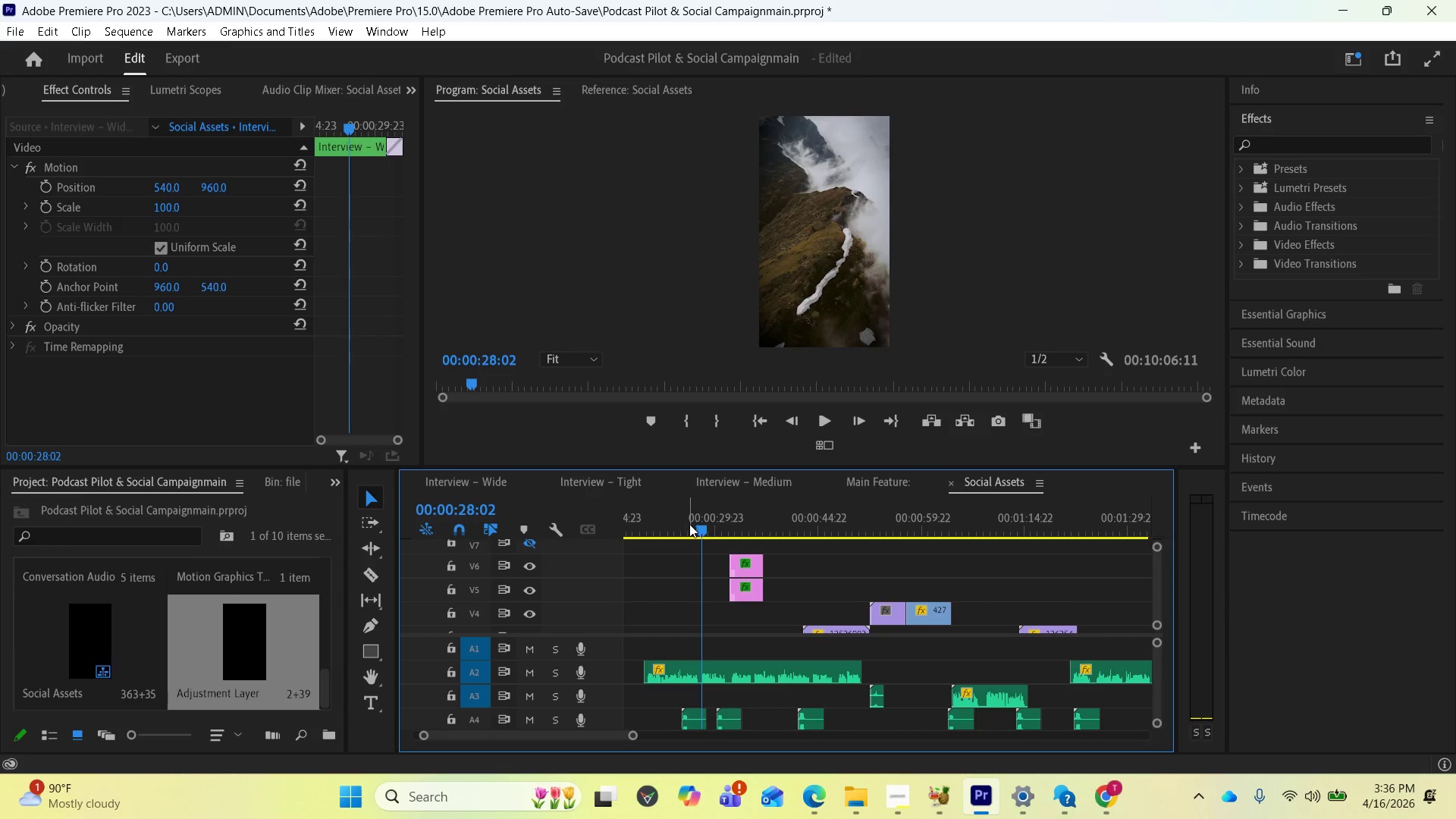 
left_click_drag(start_coordinate=[693, 525], to_coordinate=[664, 522])
 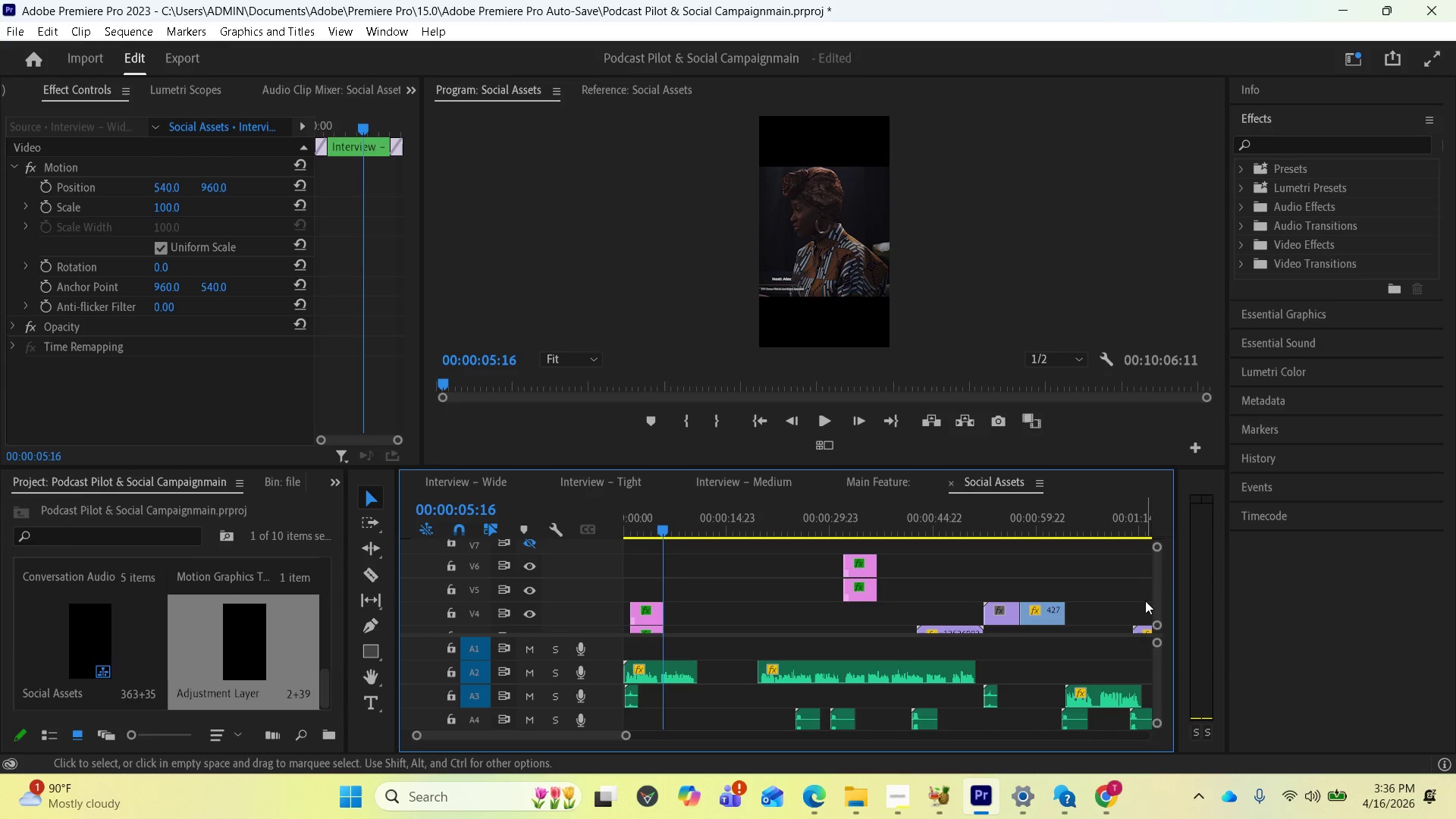 
left_click_drag(start_coordinate=[1153, 582], to_coordinate=[1155, 596])
 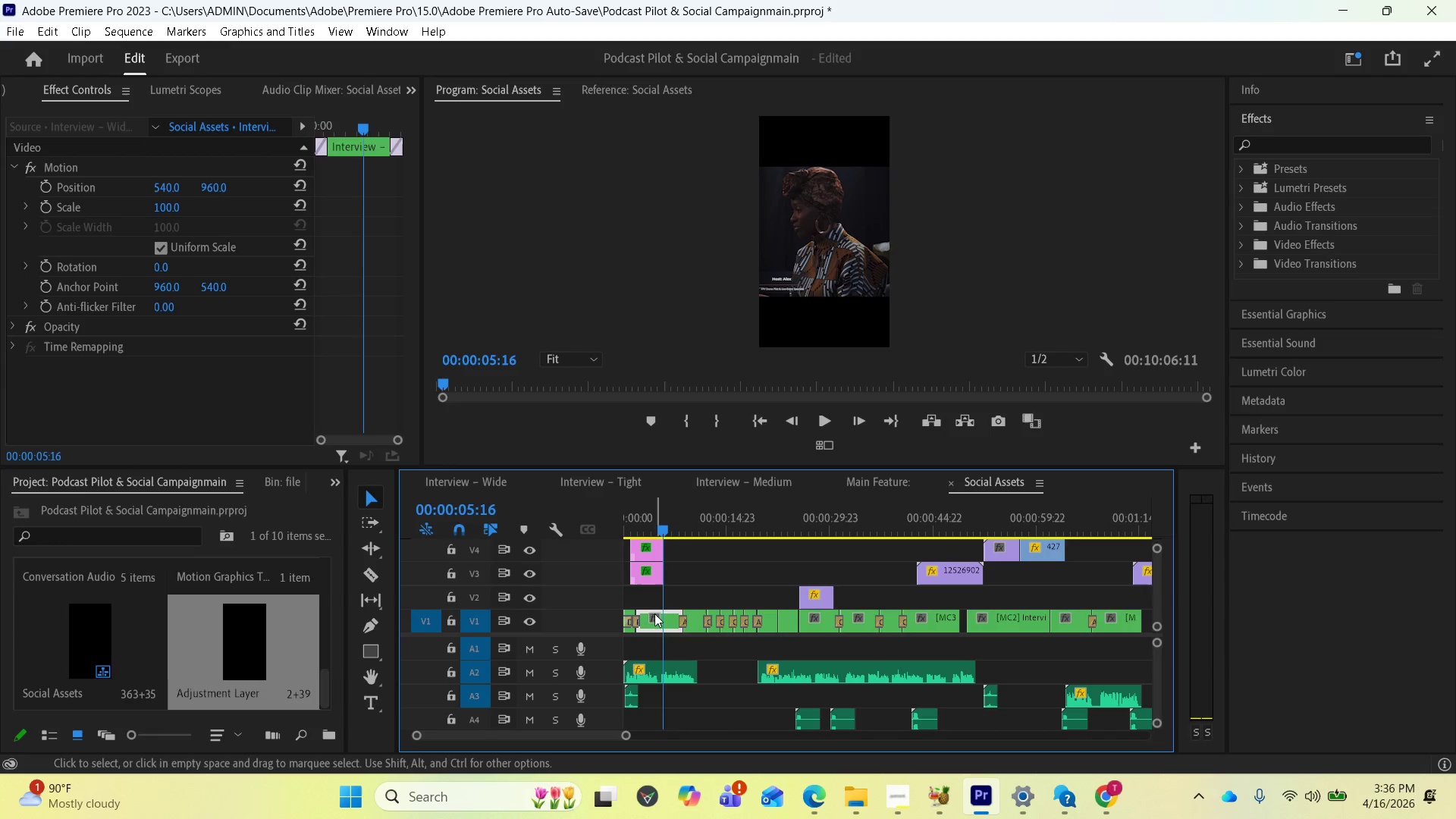 
left_click([656, 619])
 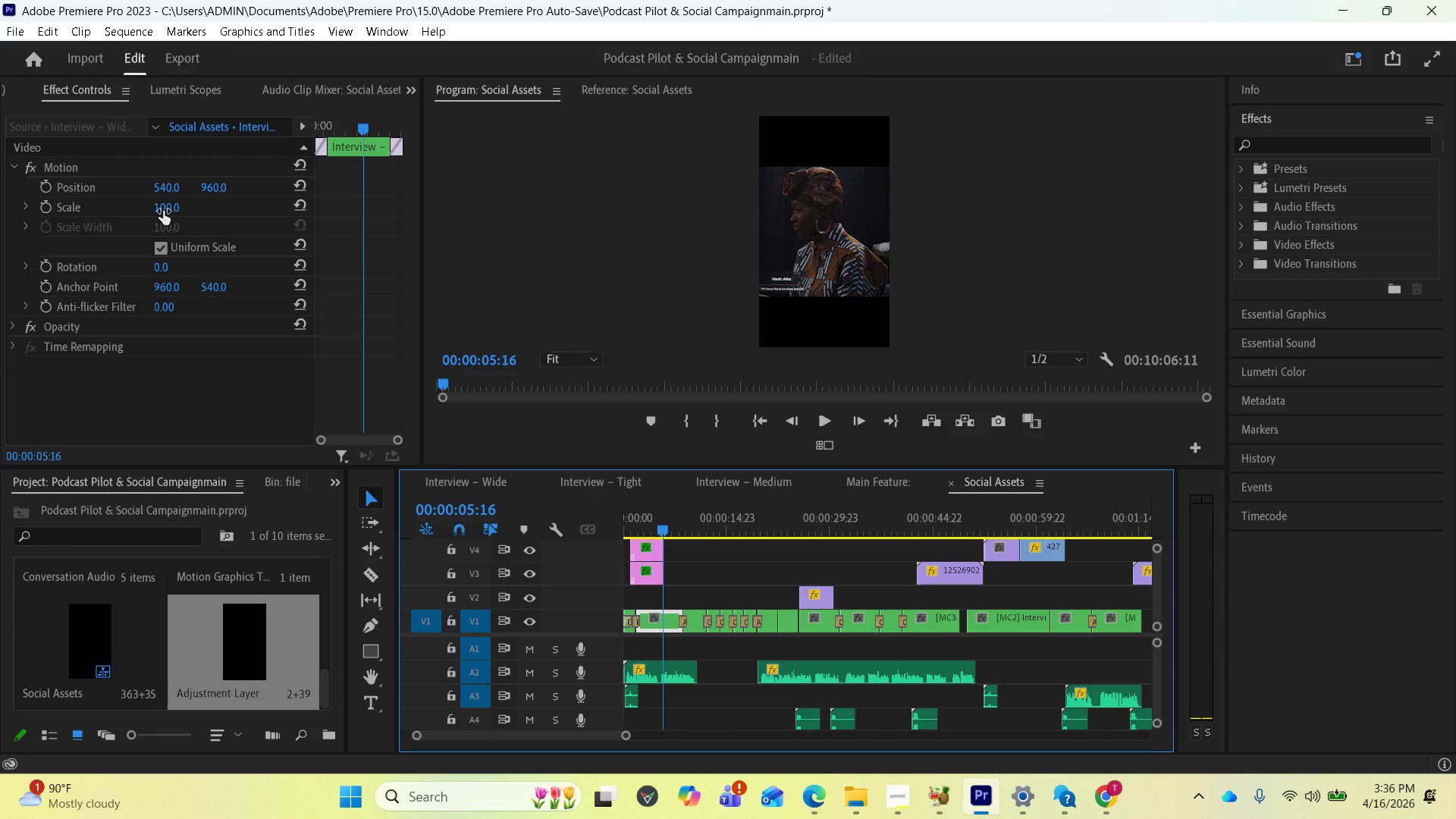 
wait(5.26)
 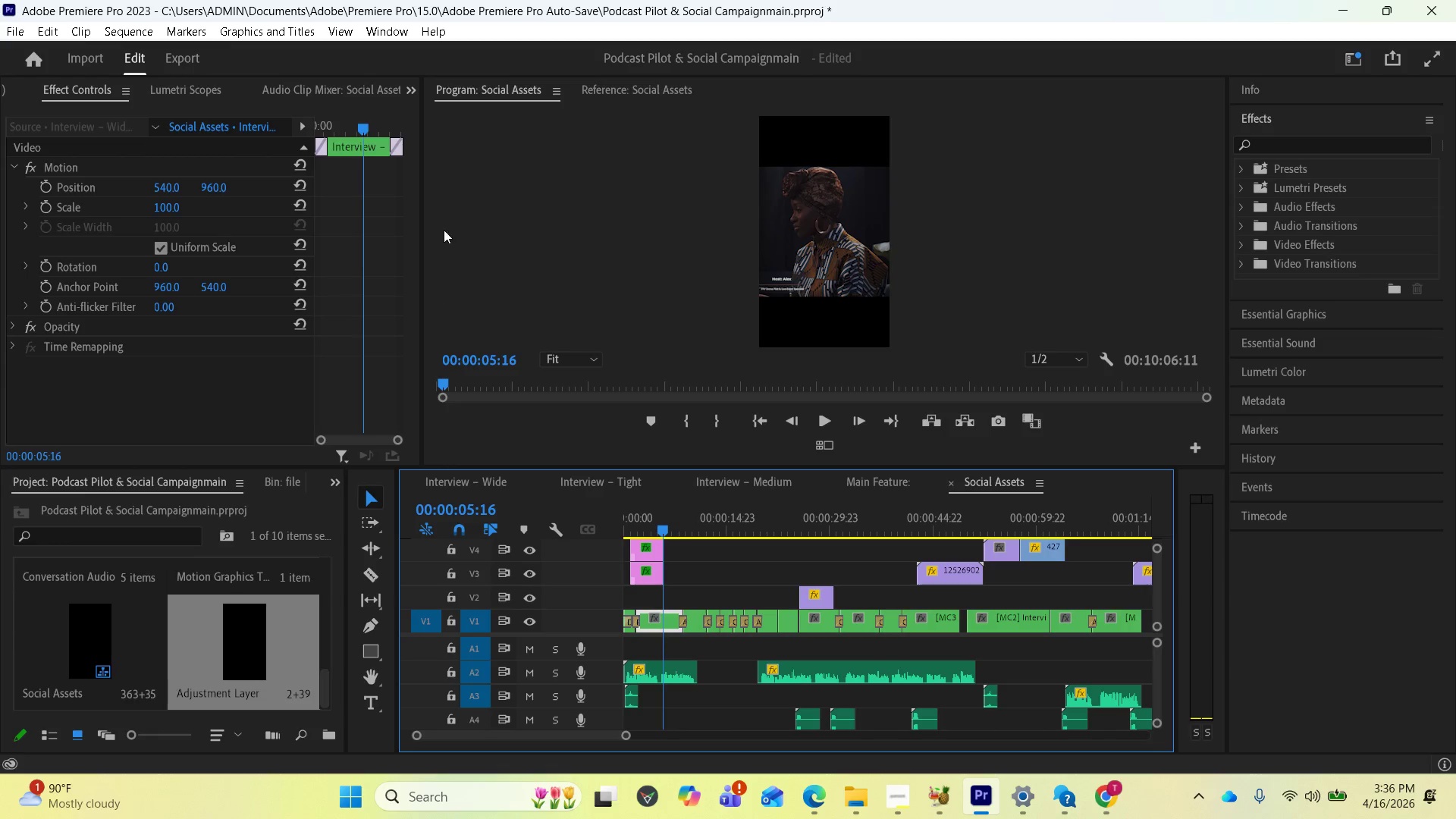 
left_click_drag(start_coordinate=[165, 211], to_coordinate=[212, 217])
 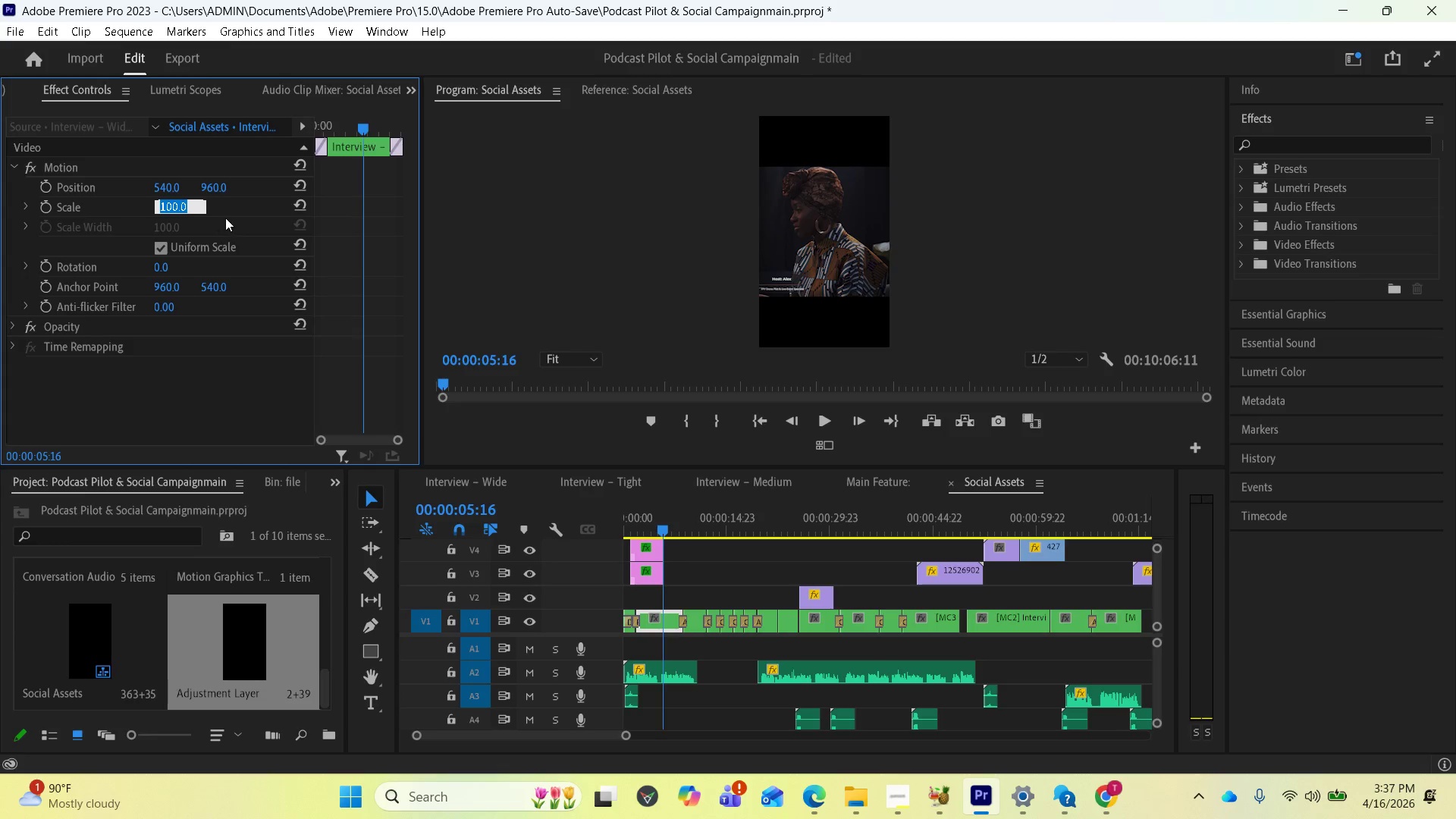 
left_click([231, 208])
 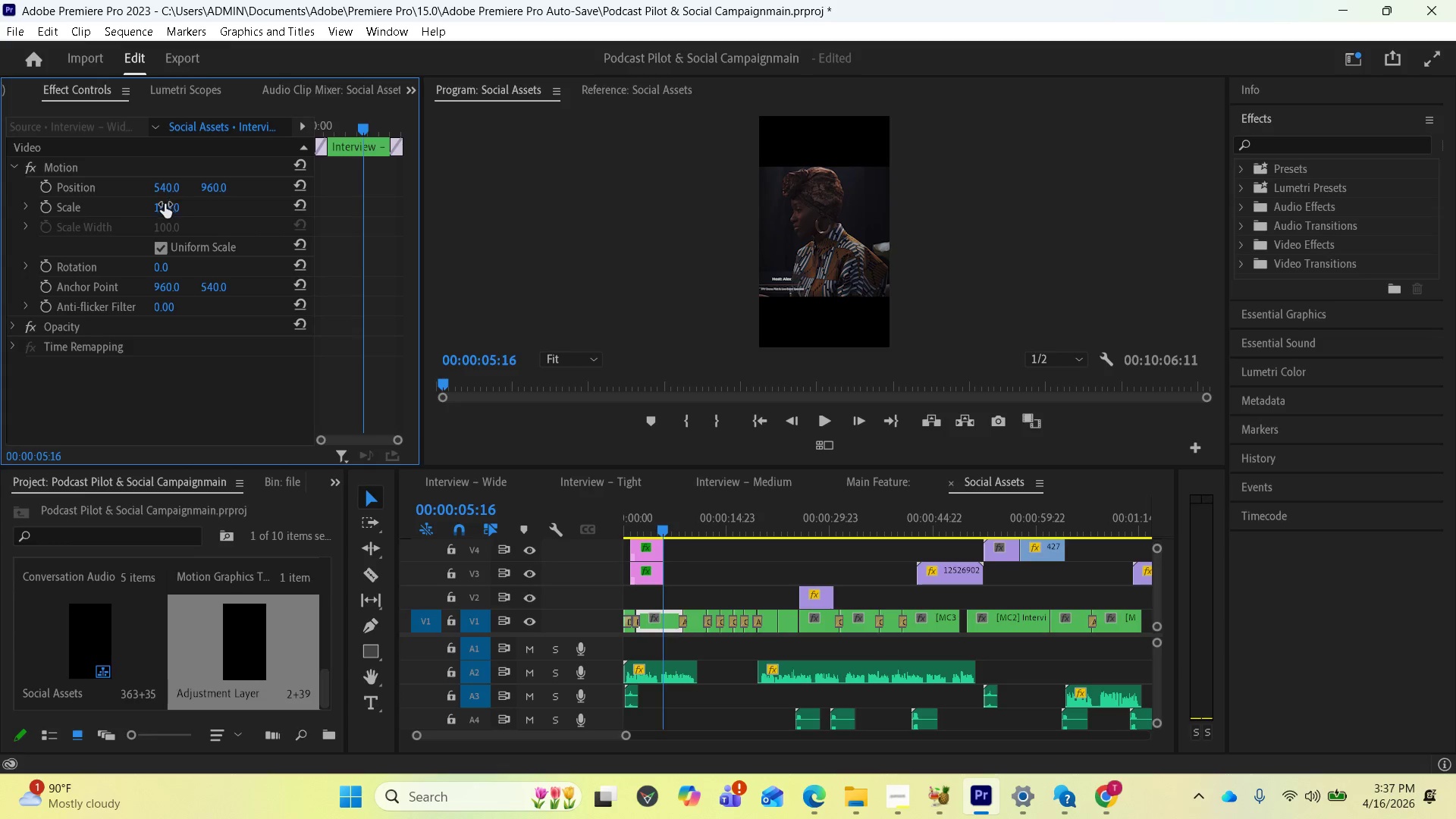 
left_click_drag(start_coordinate=[164, 205], to_coordinate=[265, 227])
 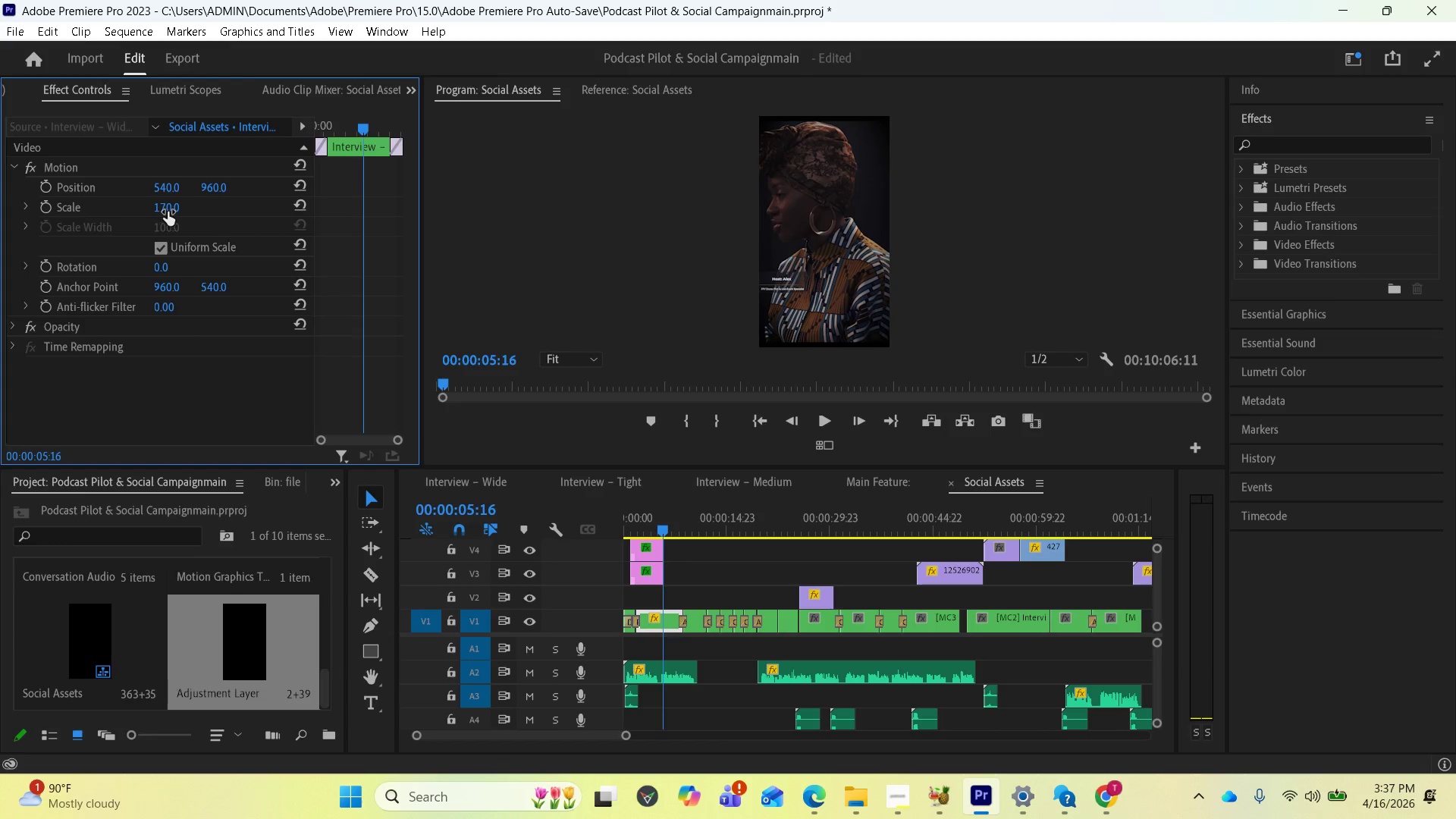 
wait(7.14)
 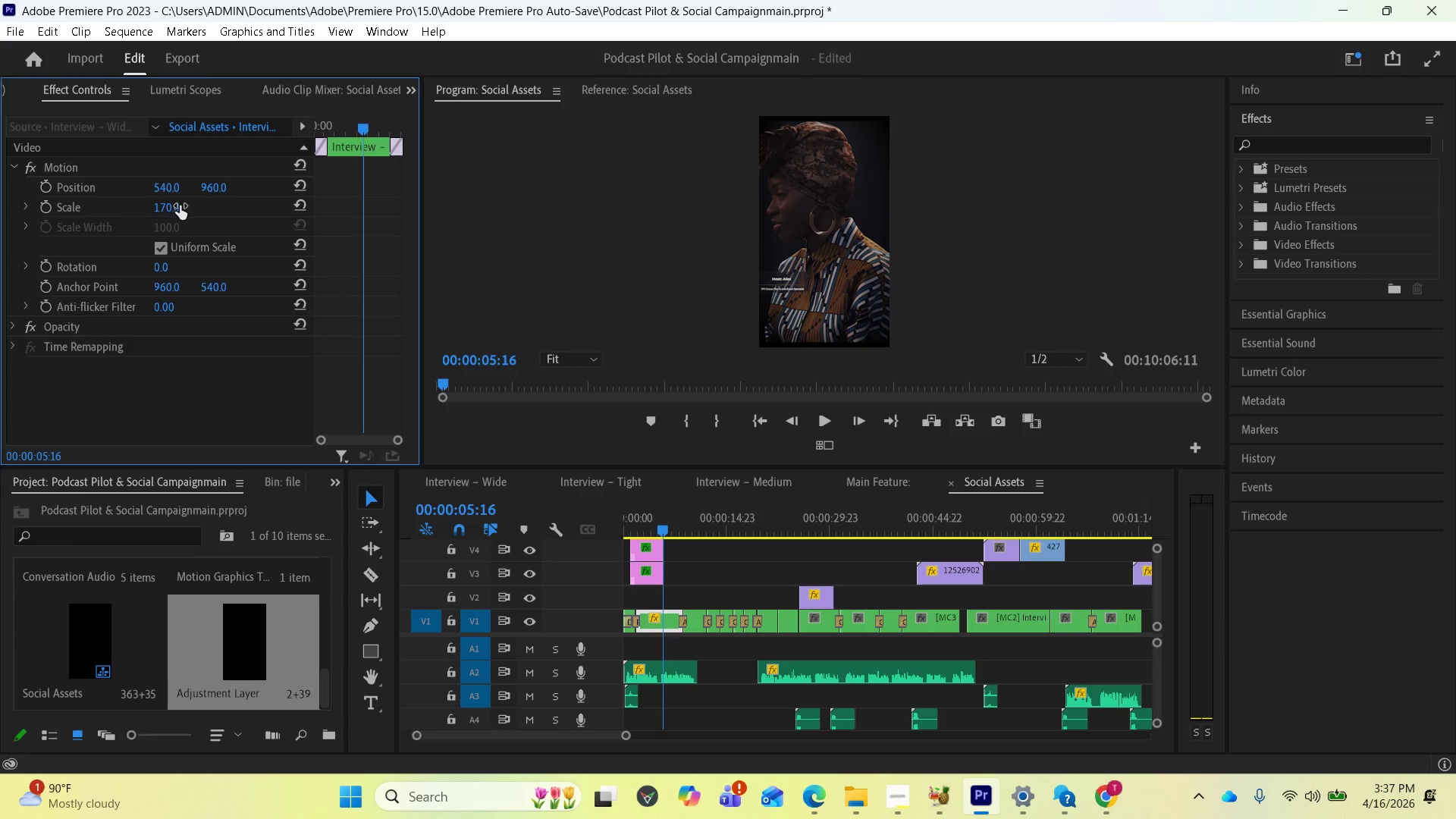 
left_click([167, 212])
 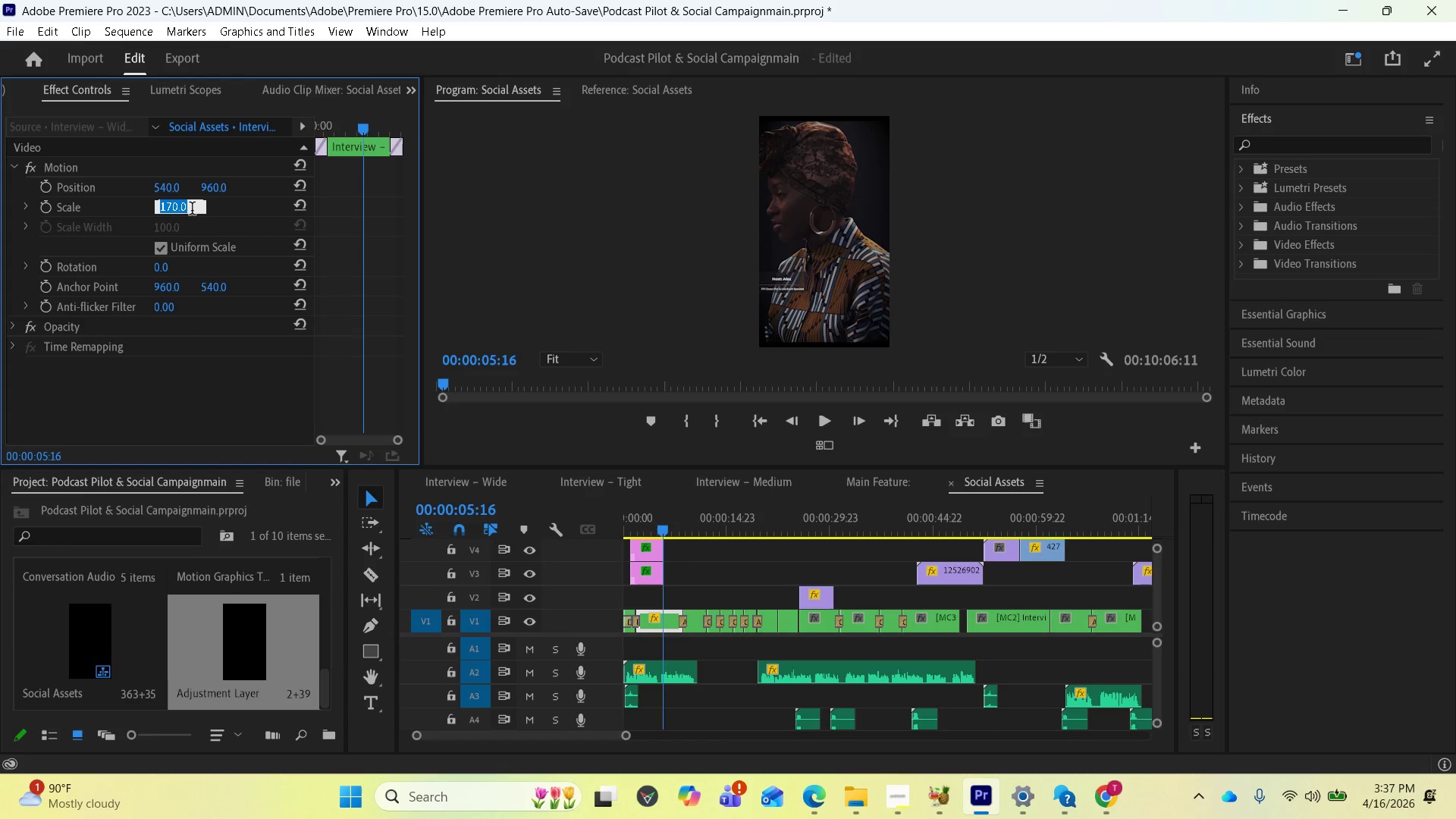 
type(150)
 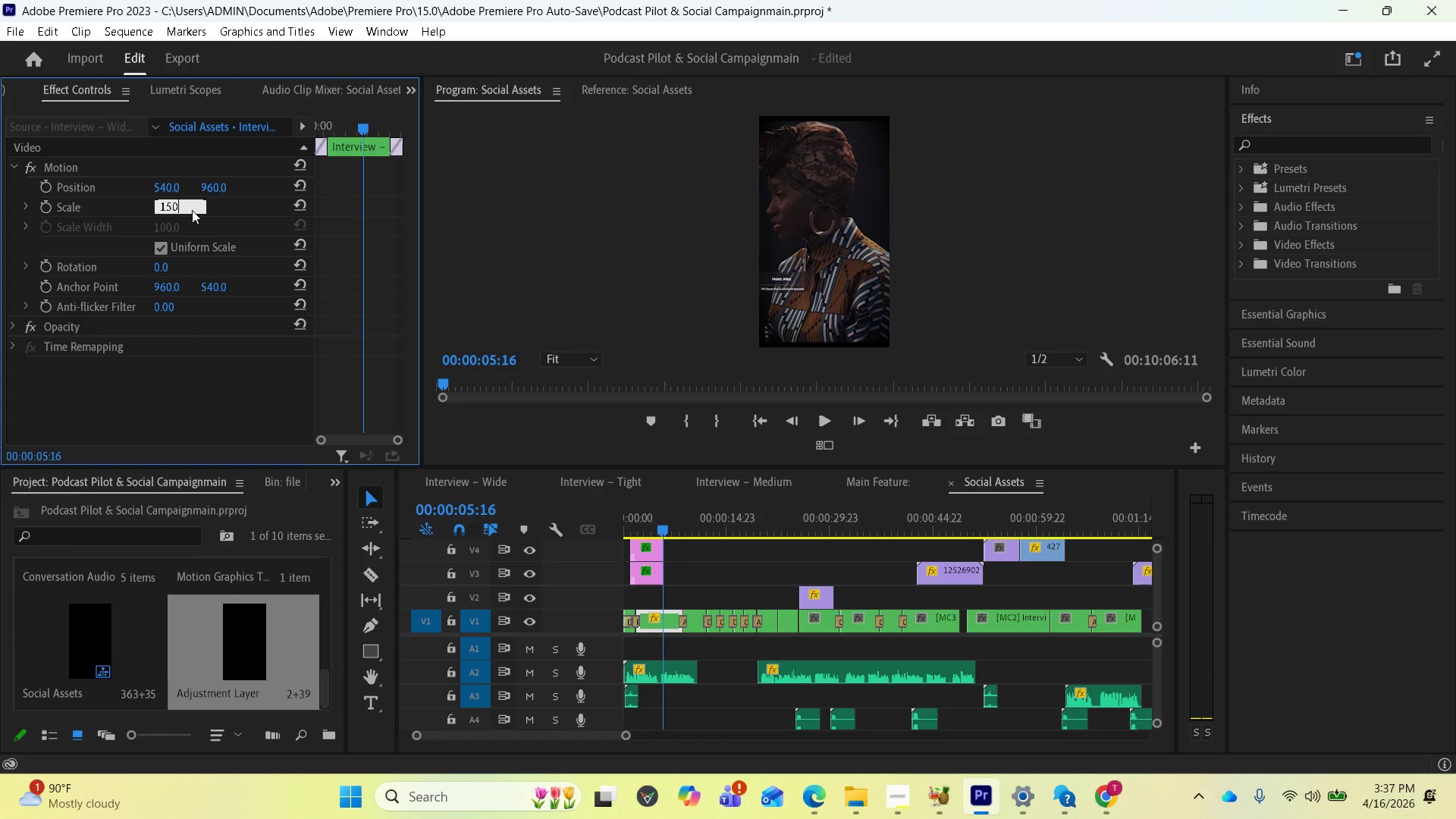 
key(Enter)
 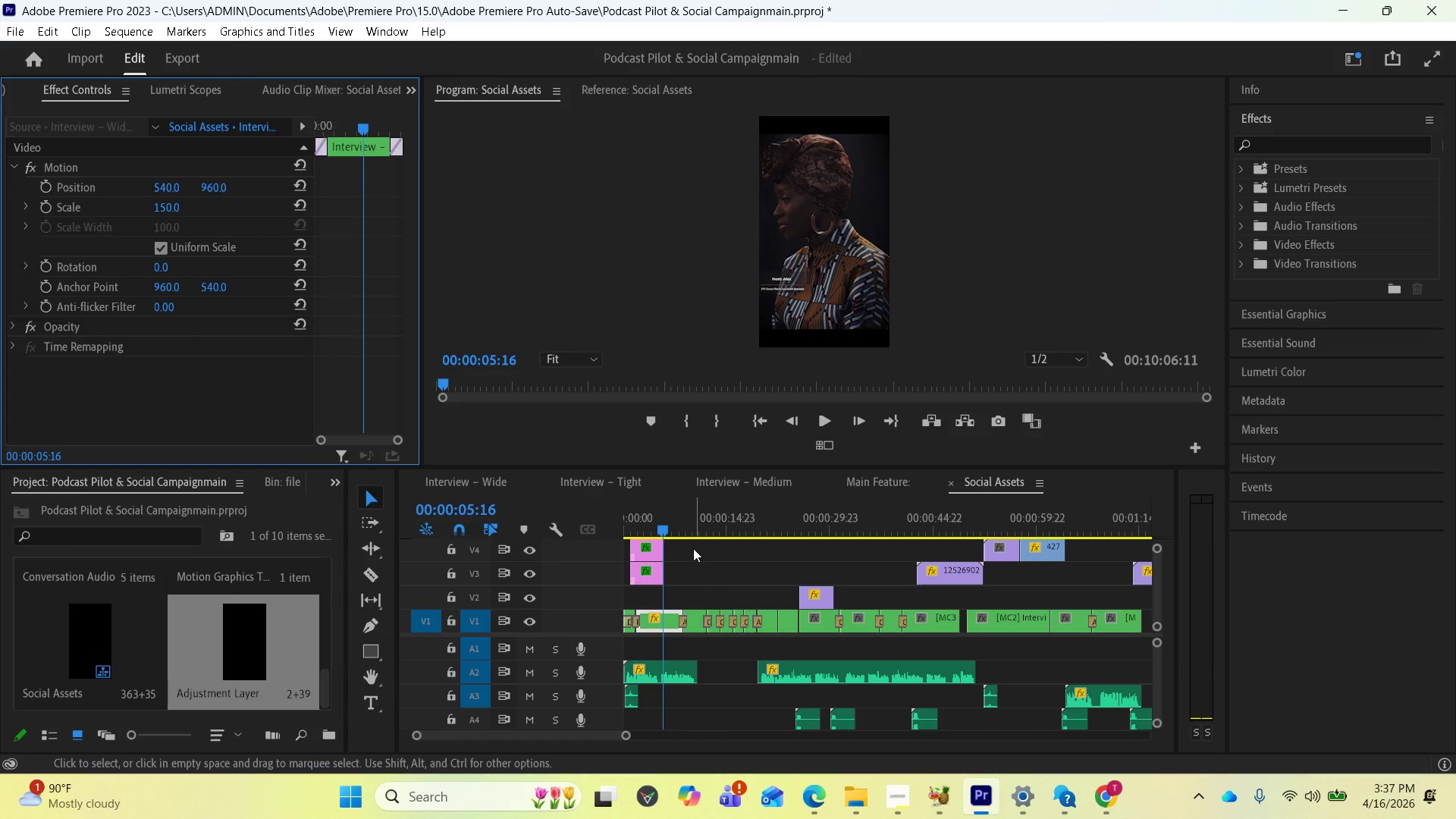 
wait(7.61)
 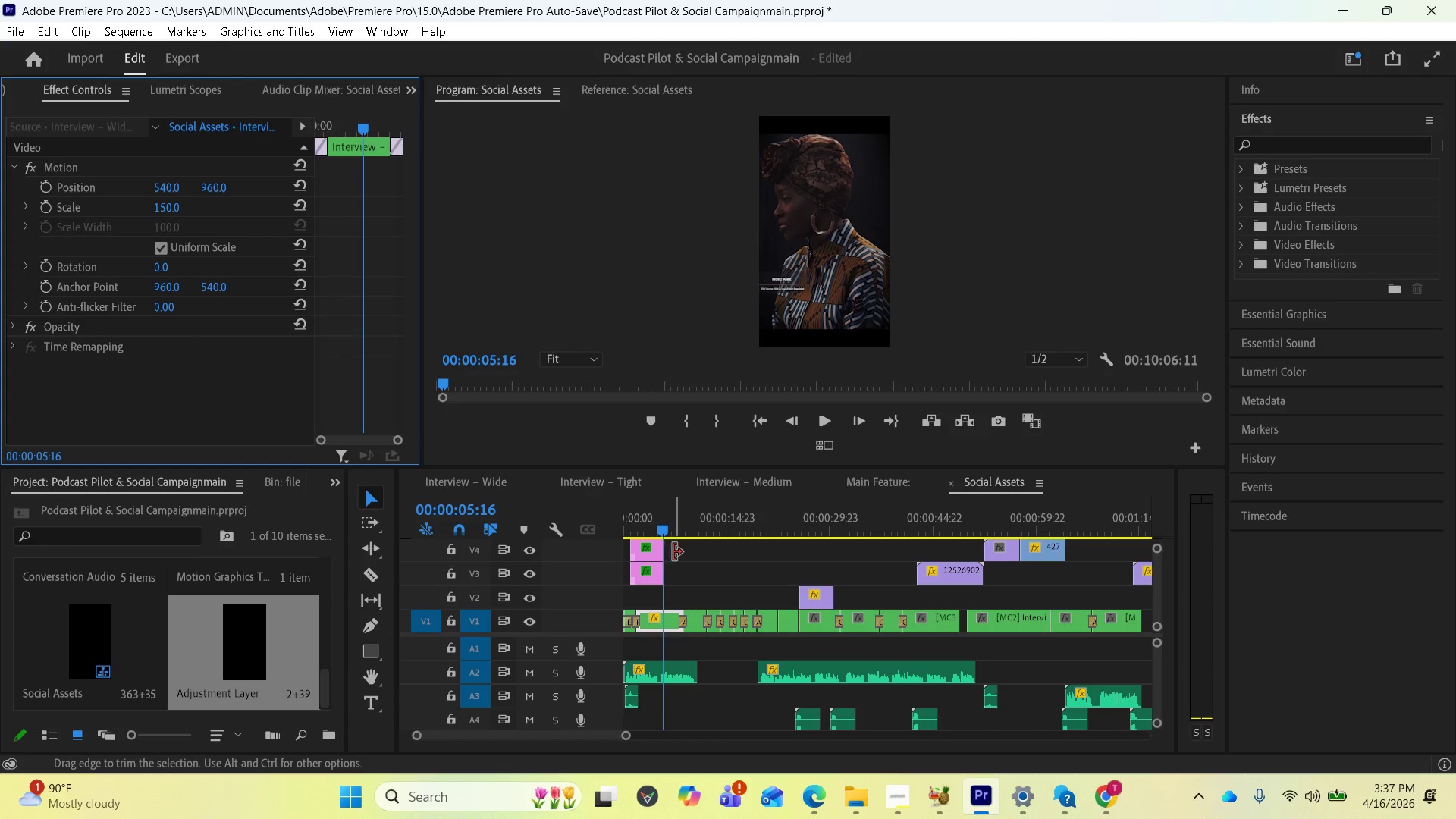 
left_click_drag(start_coordinate=[660, 531], to_coordinate=[780, 537])
 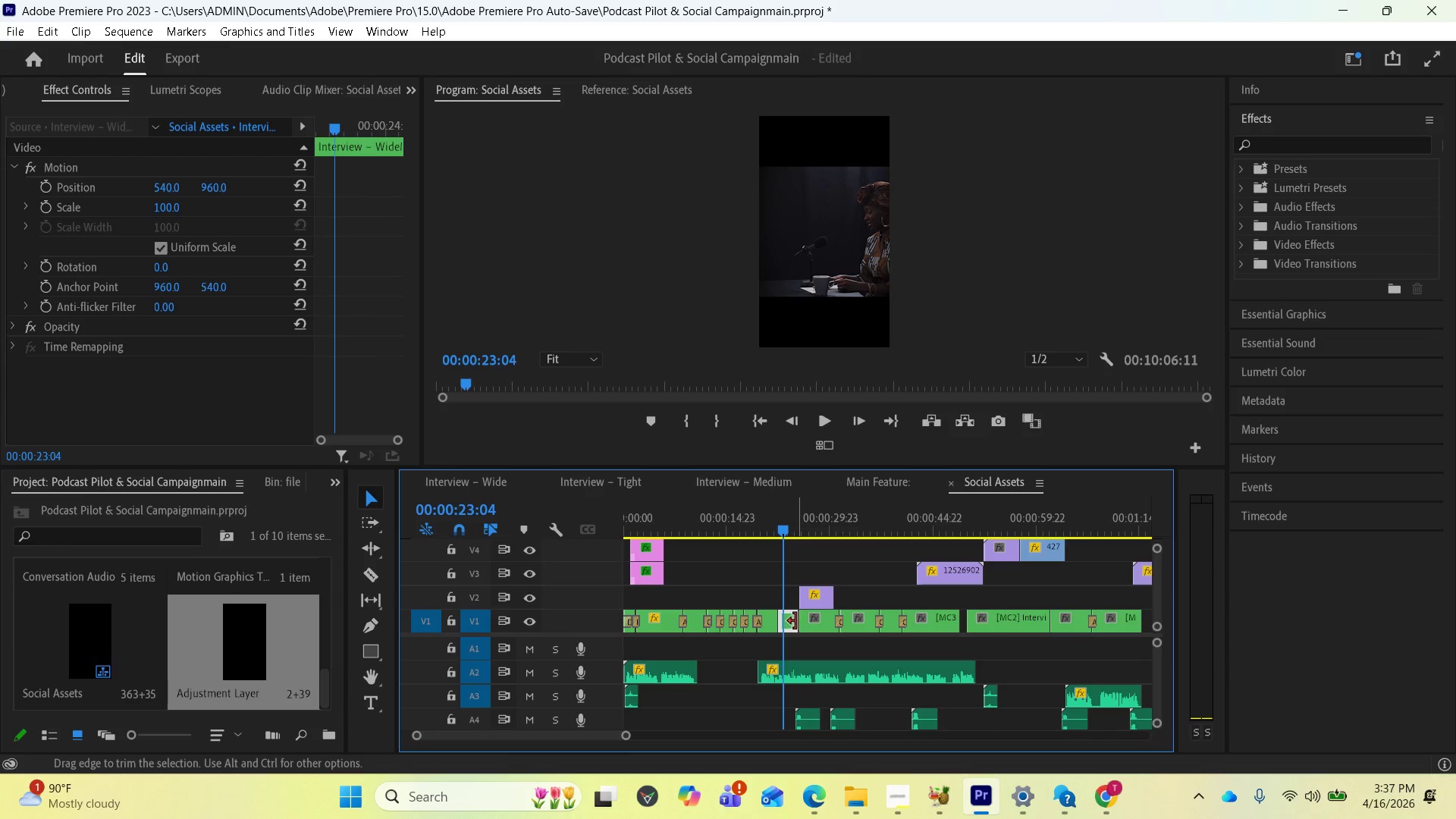 
left_click([791, 620])
 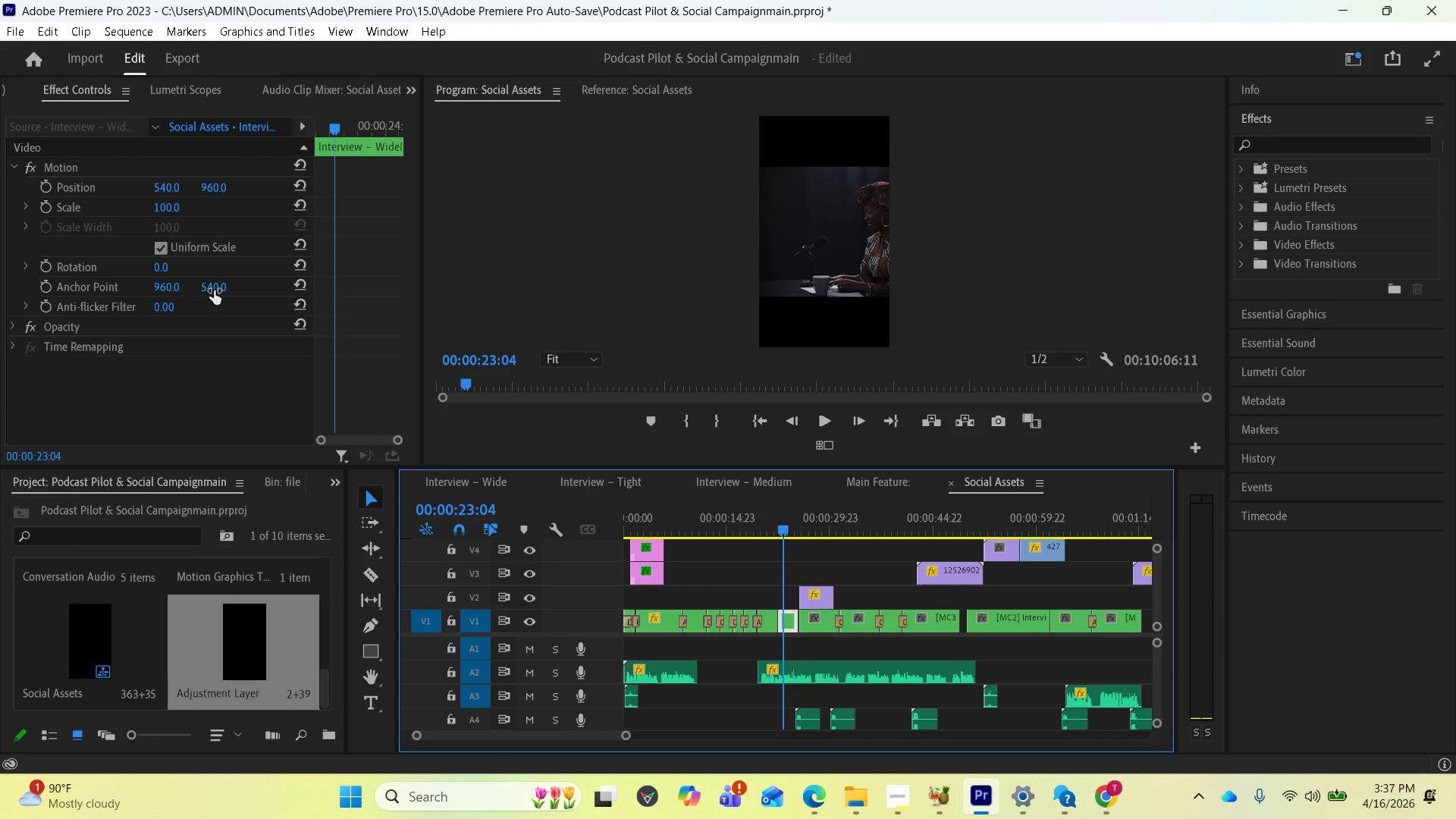 
wait(6.12)
 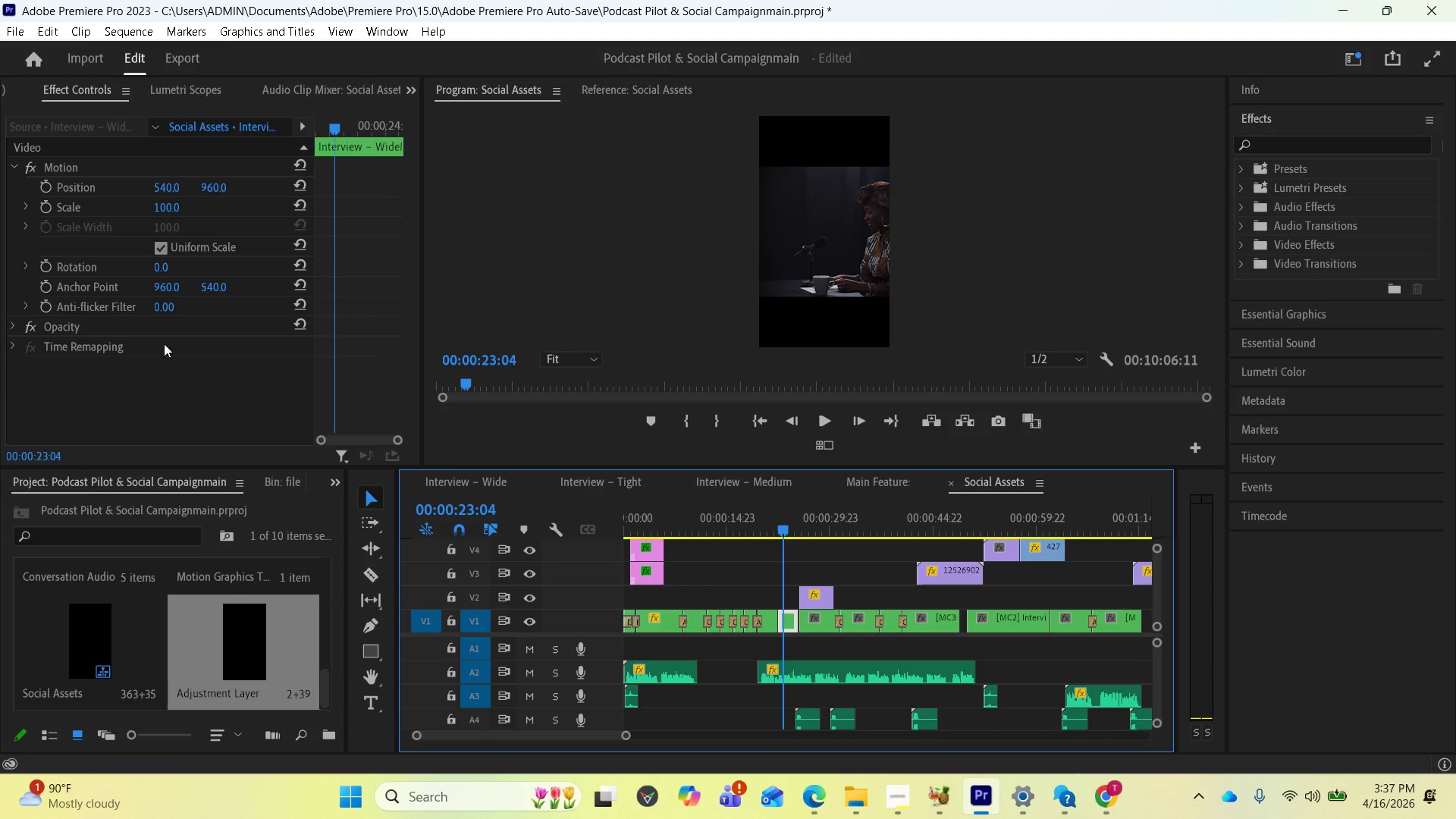 
left_click([161, 206])
 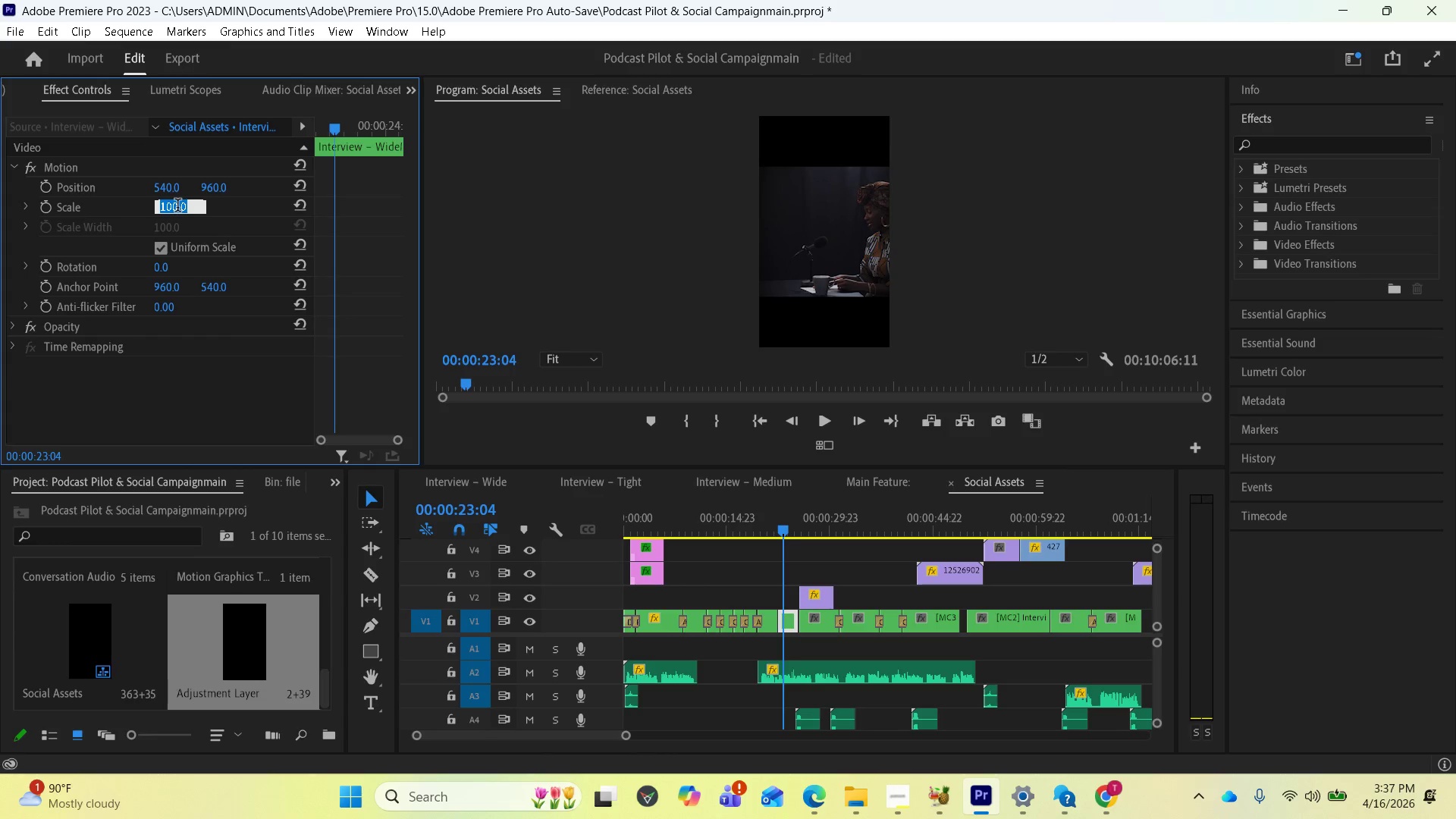 
type(150)
 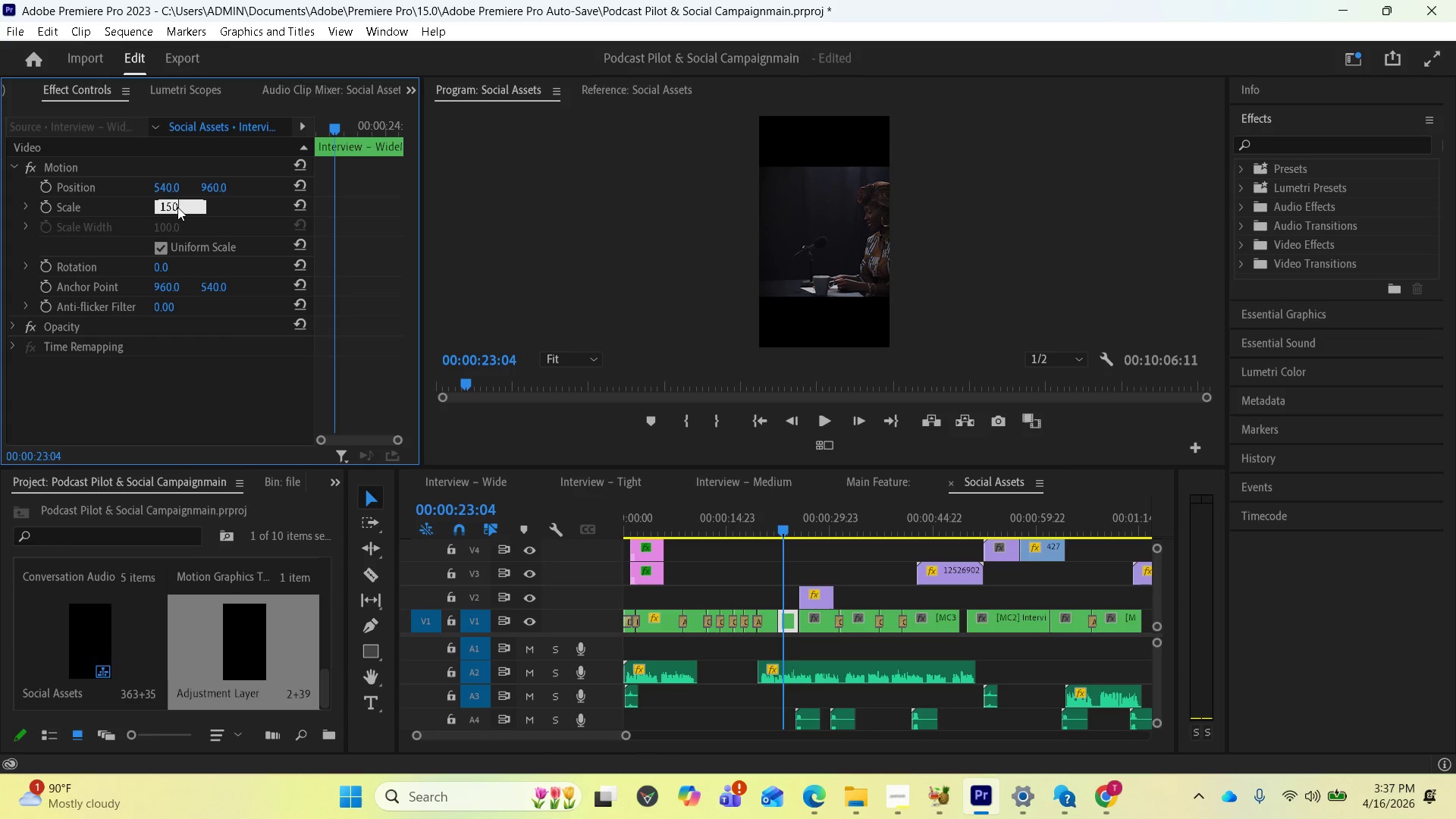 
key(Enter)
 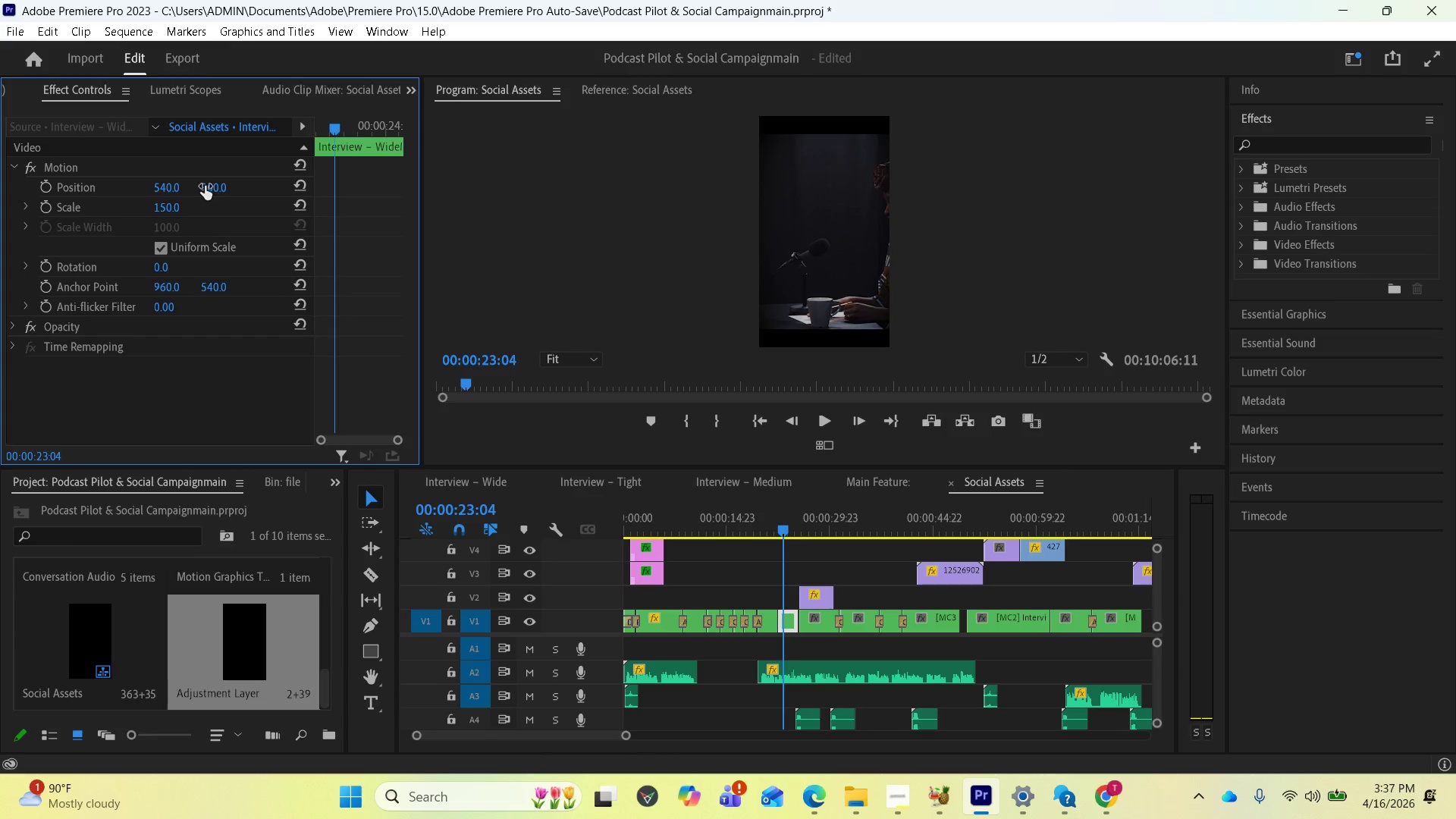 
wait(8.62)
 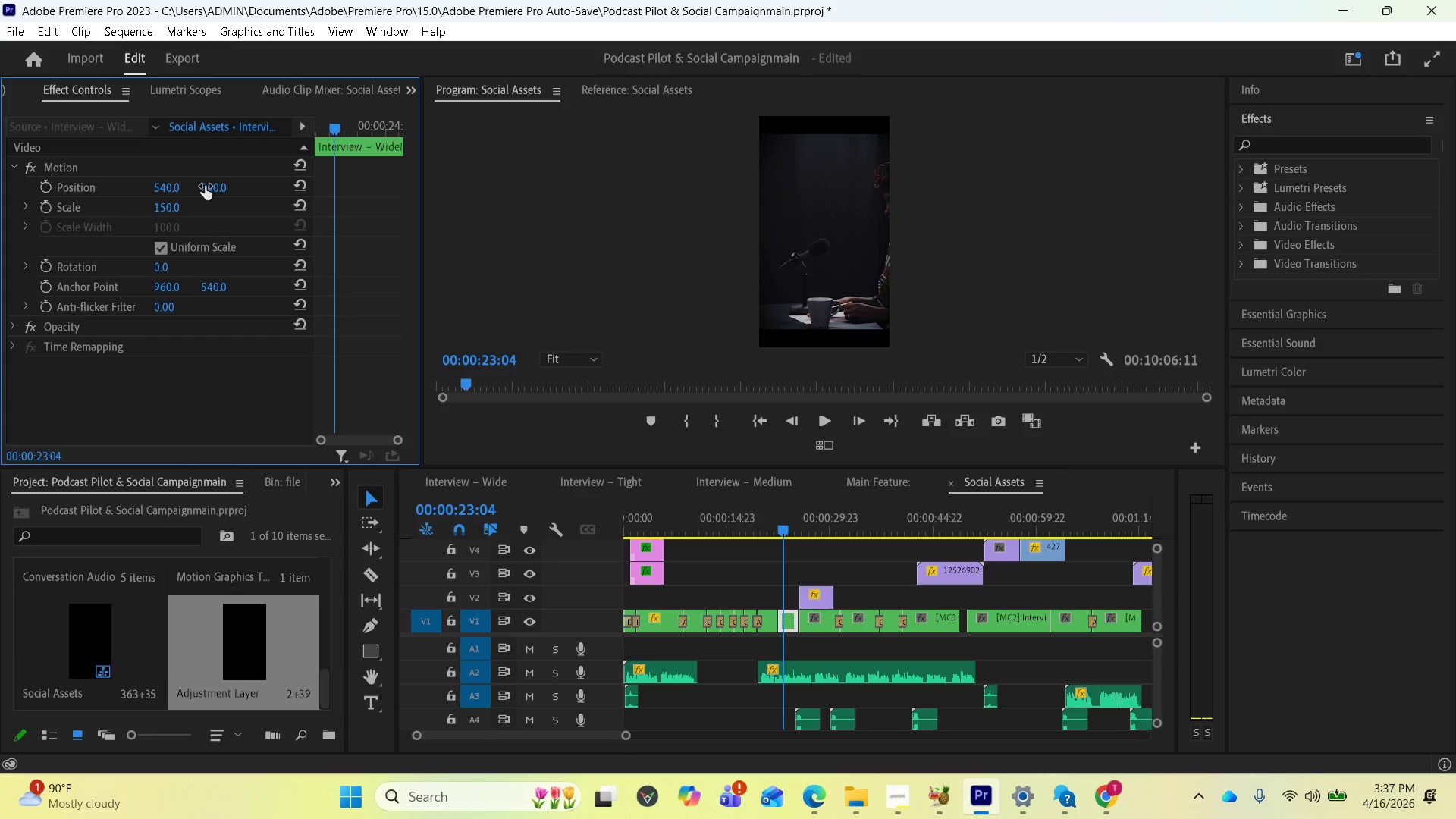 
left_click_drag(start_coordinate=[174, 188], to_coordinate=[28, 189])
 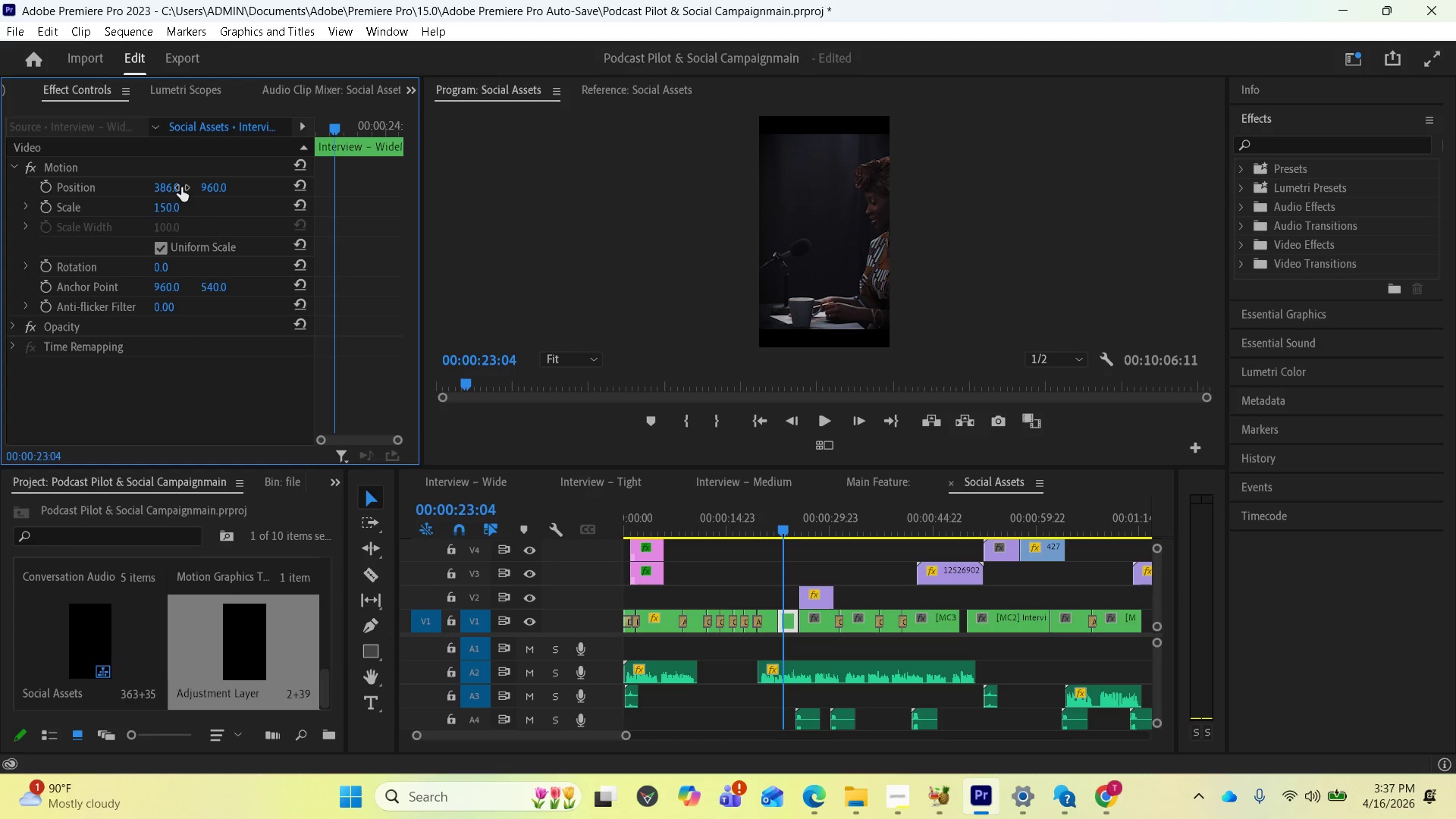 
left_click_drag(start_coordinate=[176, 188], to_coordinate=[152, 185])
 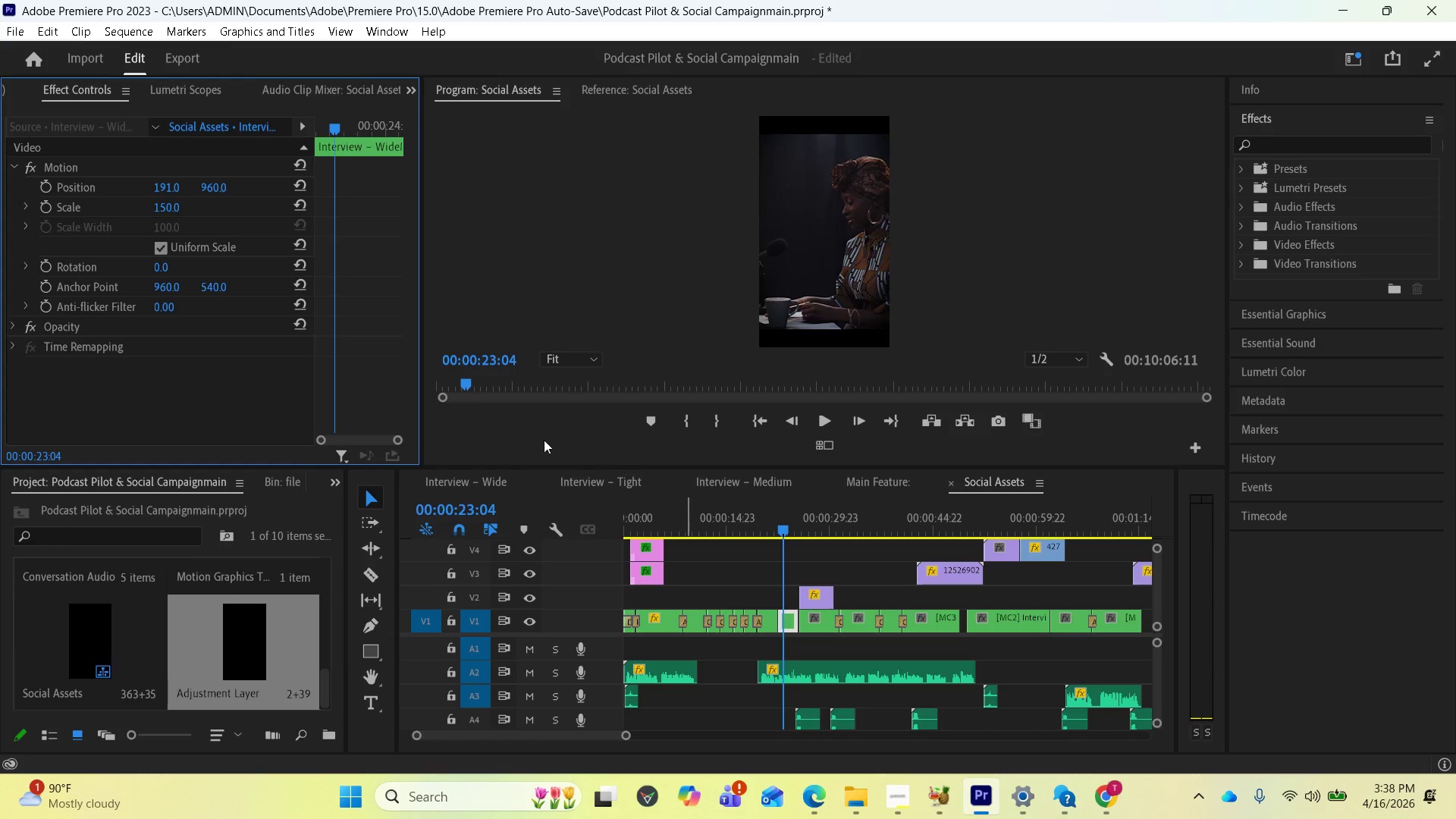 
wait(7.5)
 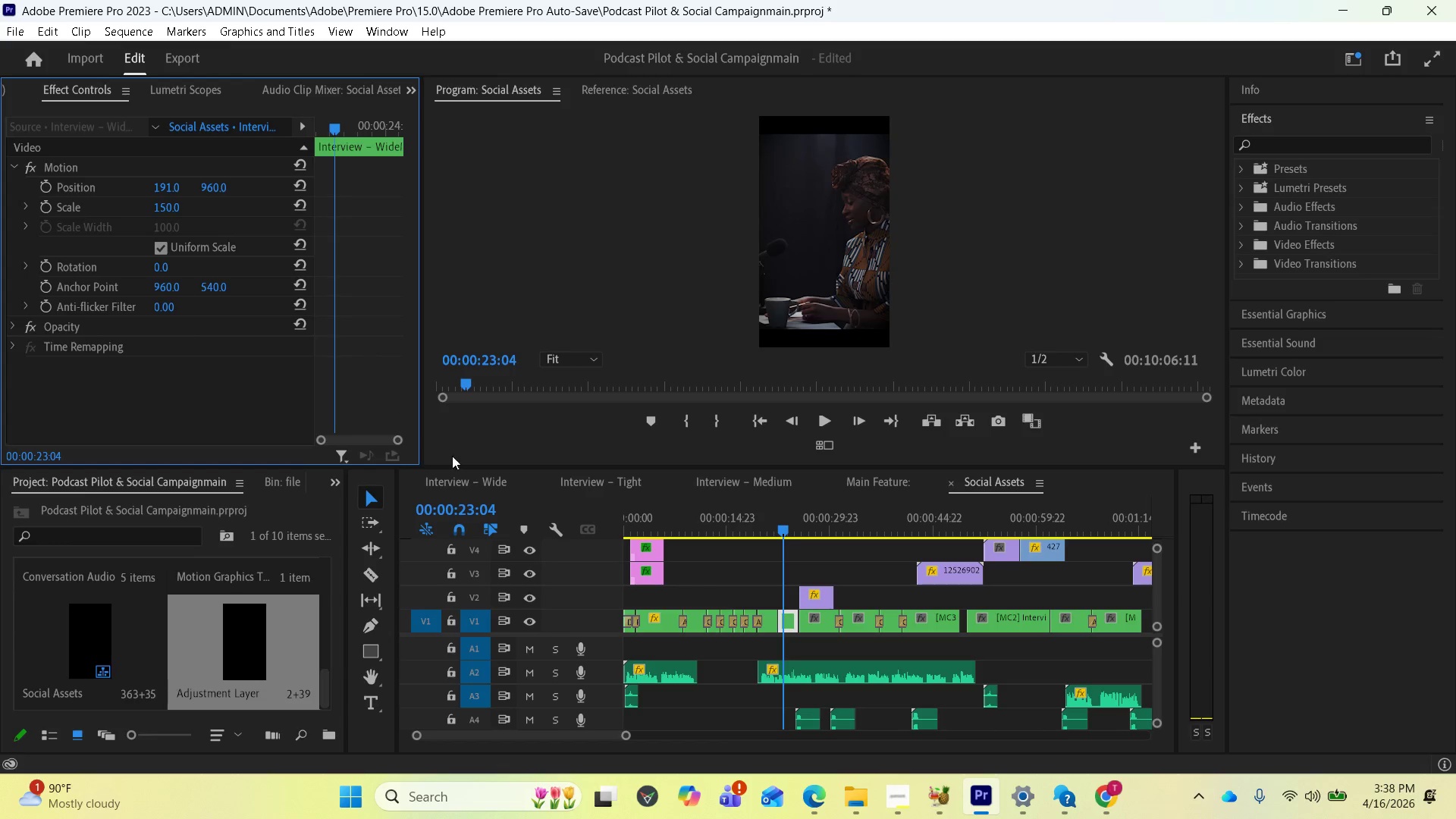 
left_click_drag(start_coordinate=[170, 209], to_coordinate=[74, 215])
 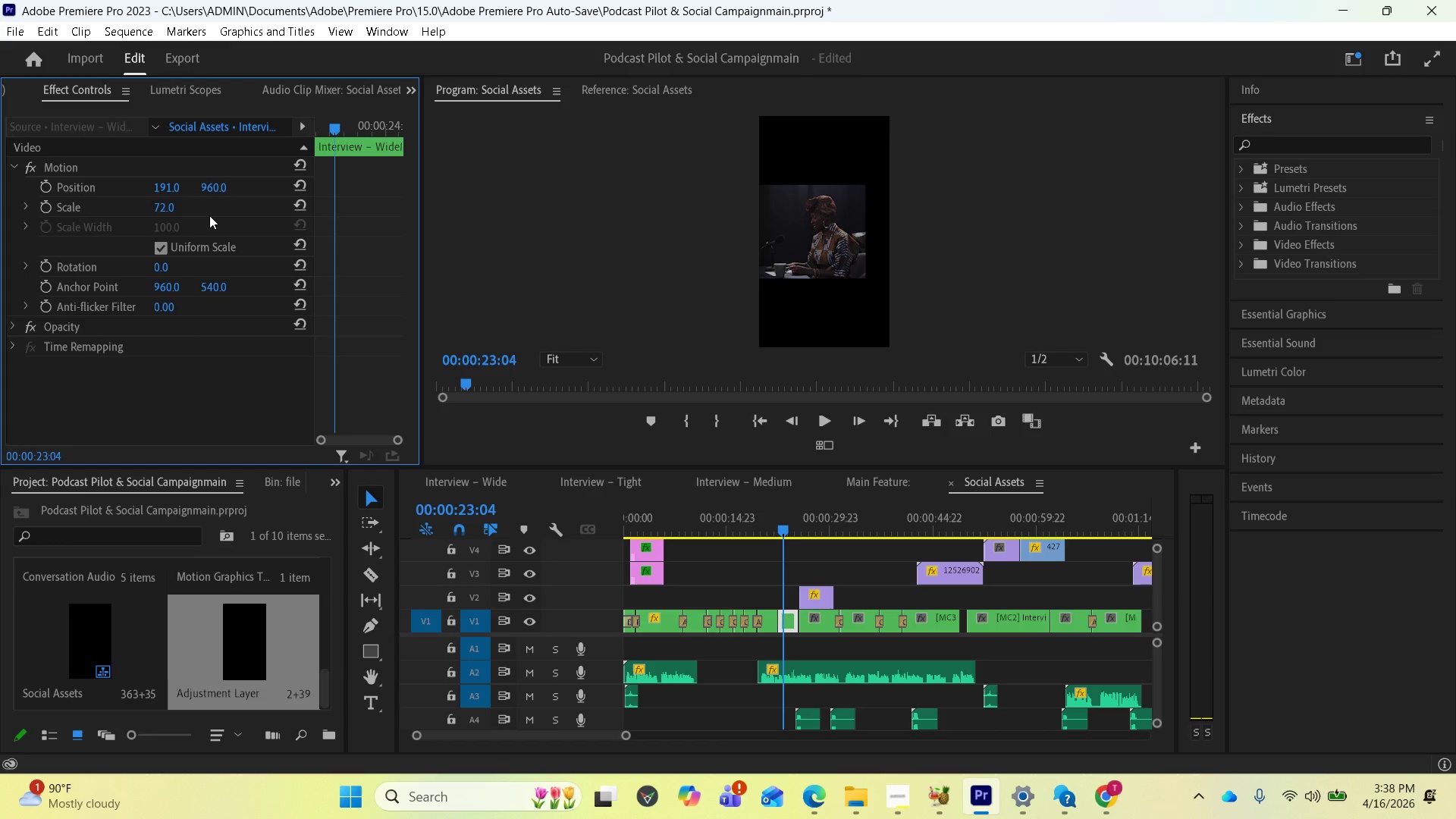 
key(Control+Z)
 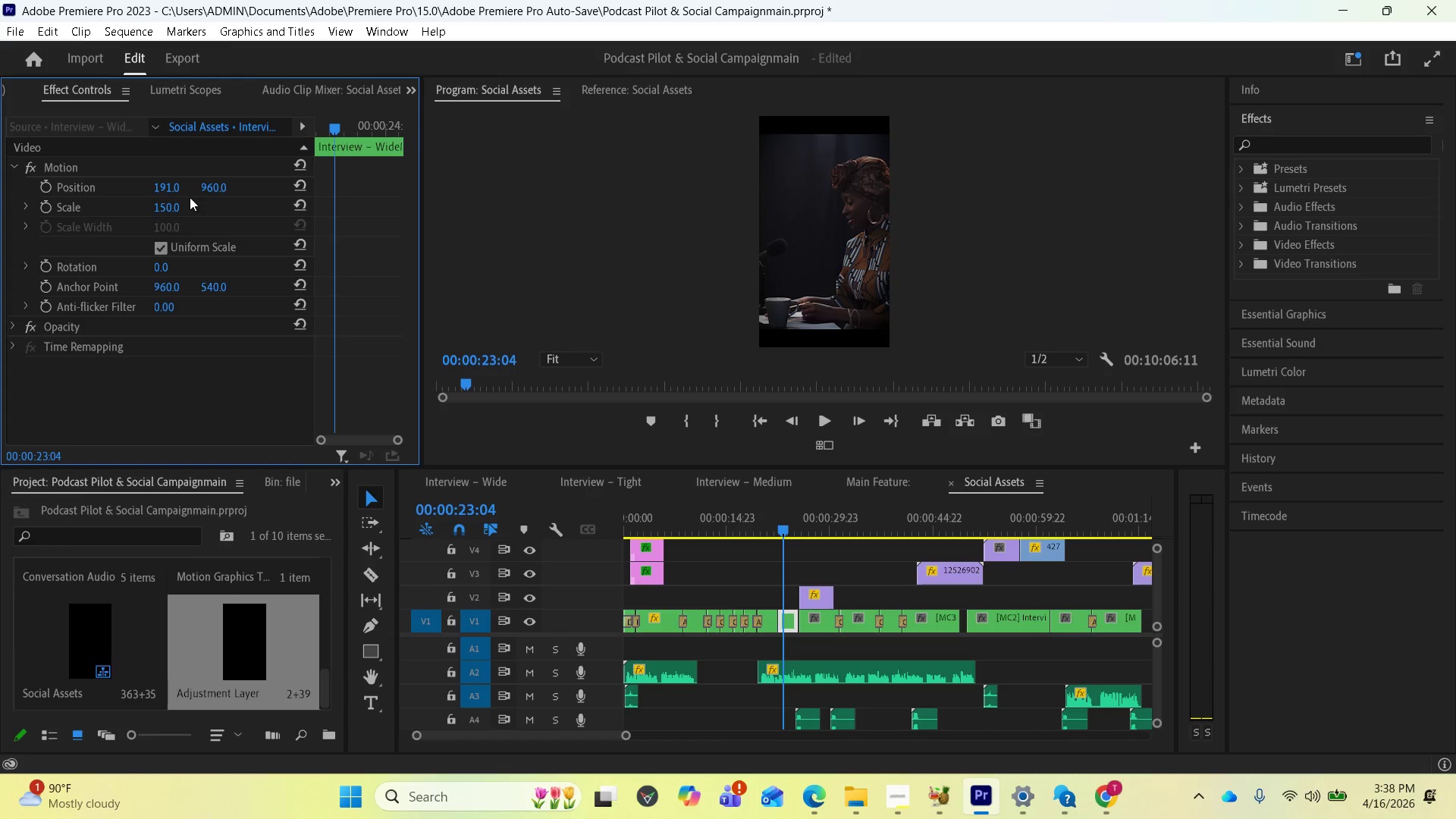 
left_click_drag(start_coordinate=[168, 189], to_coordinate=[116, 185])
 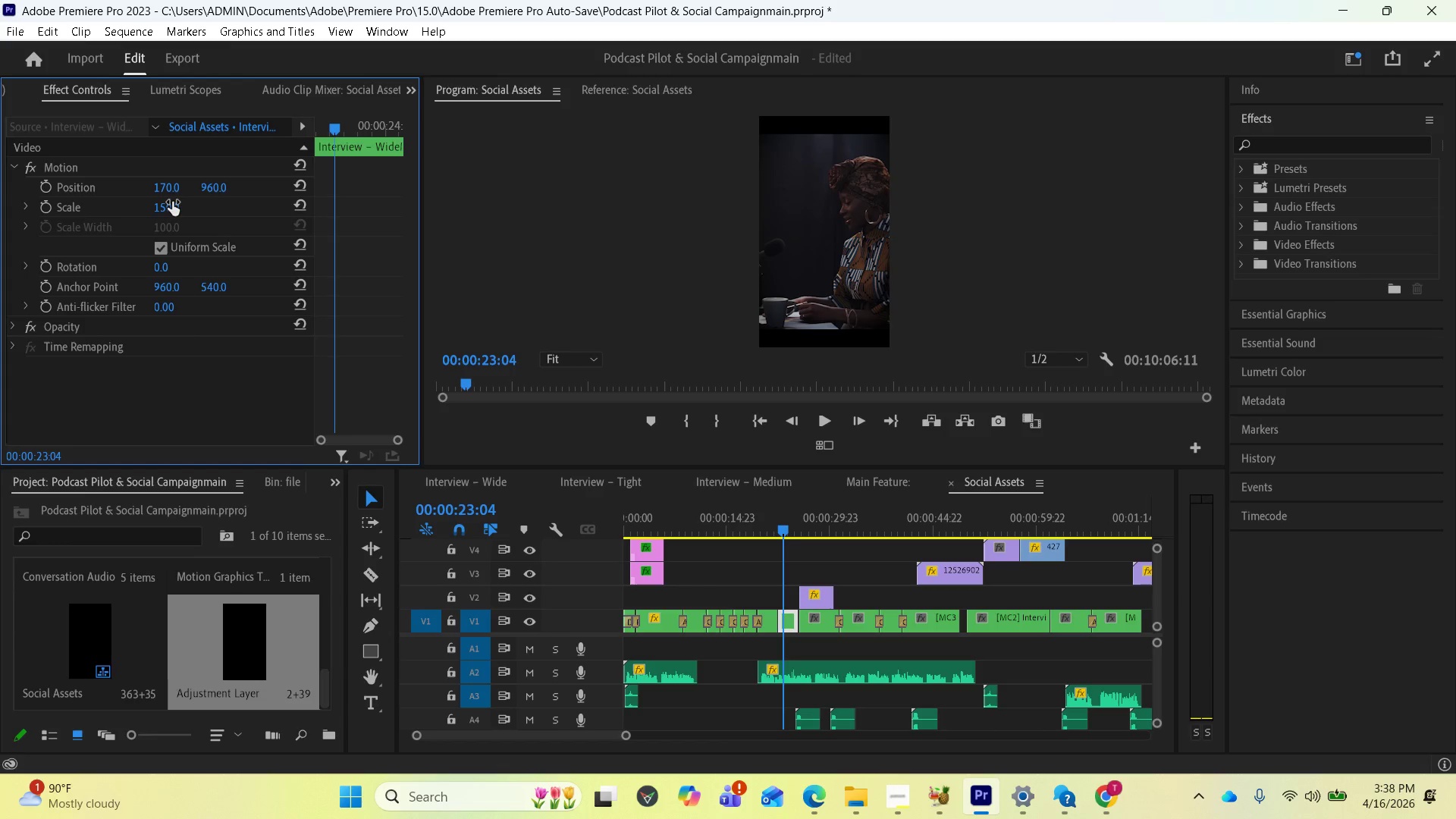 
wait(5.33)
 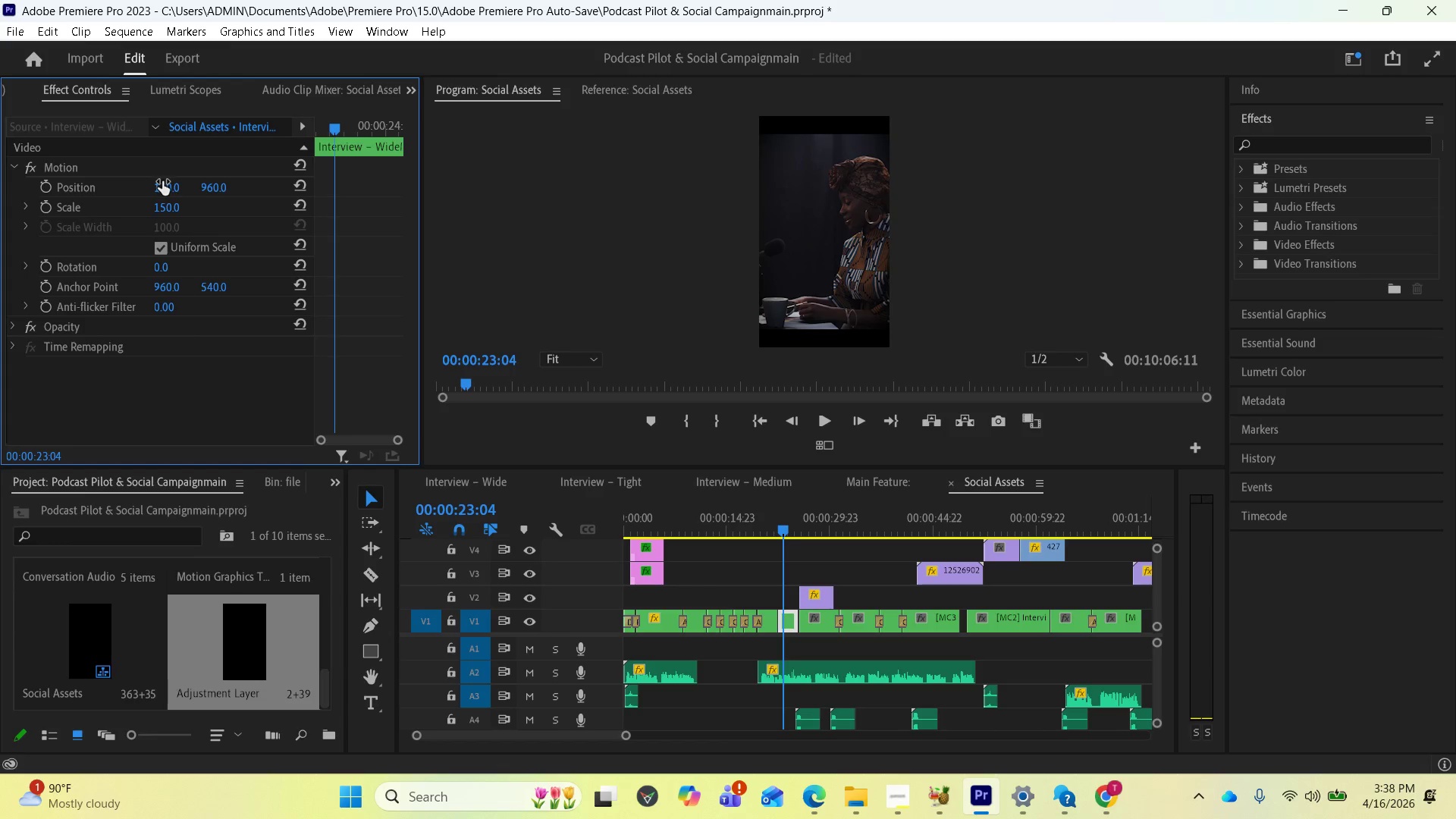 
left_click([164, 186])
 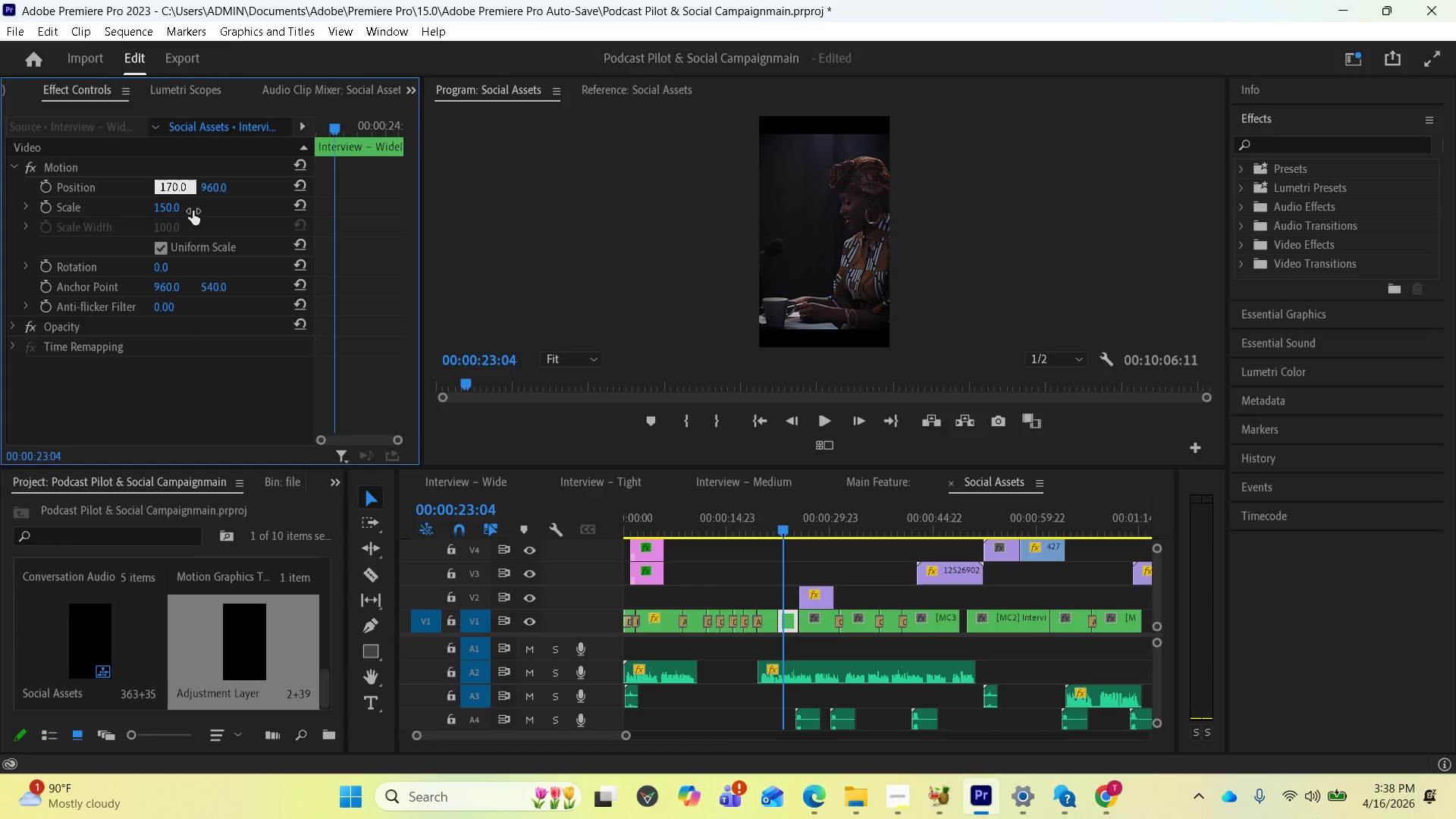 
key(Backspace)
key(Backspace)
type(60)
 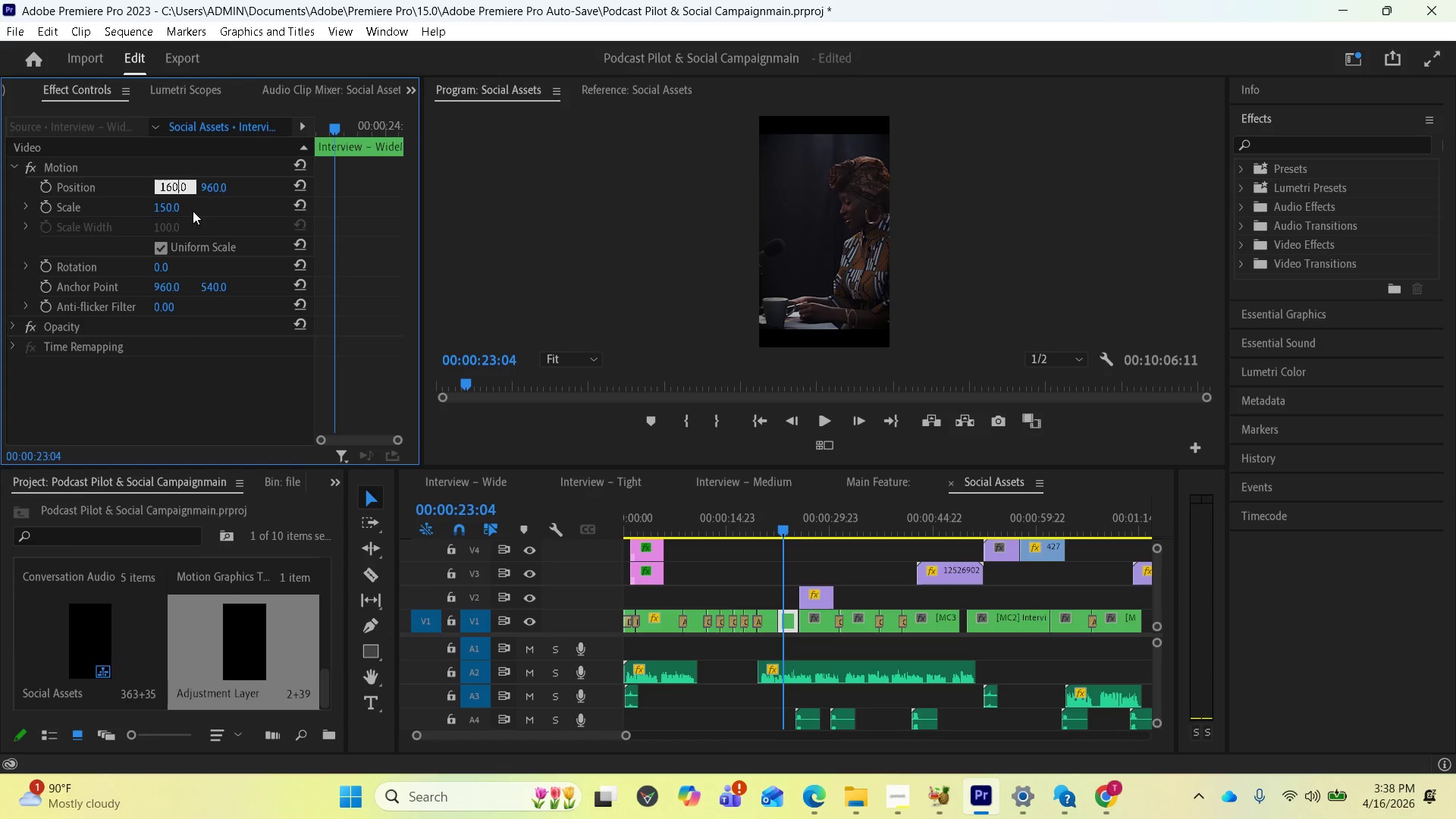 
key(Enter)
 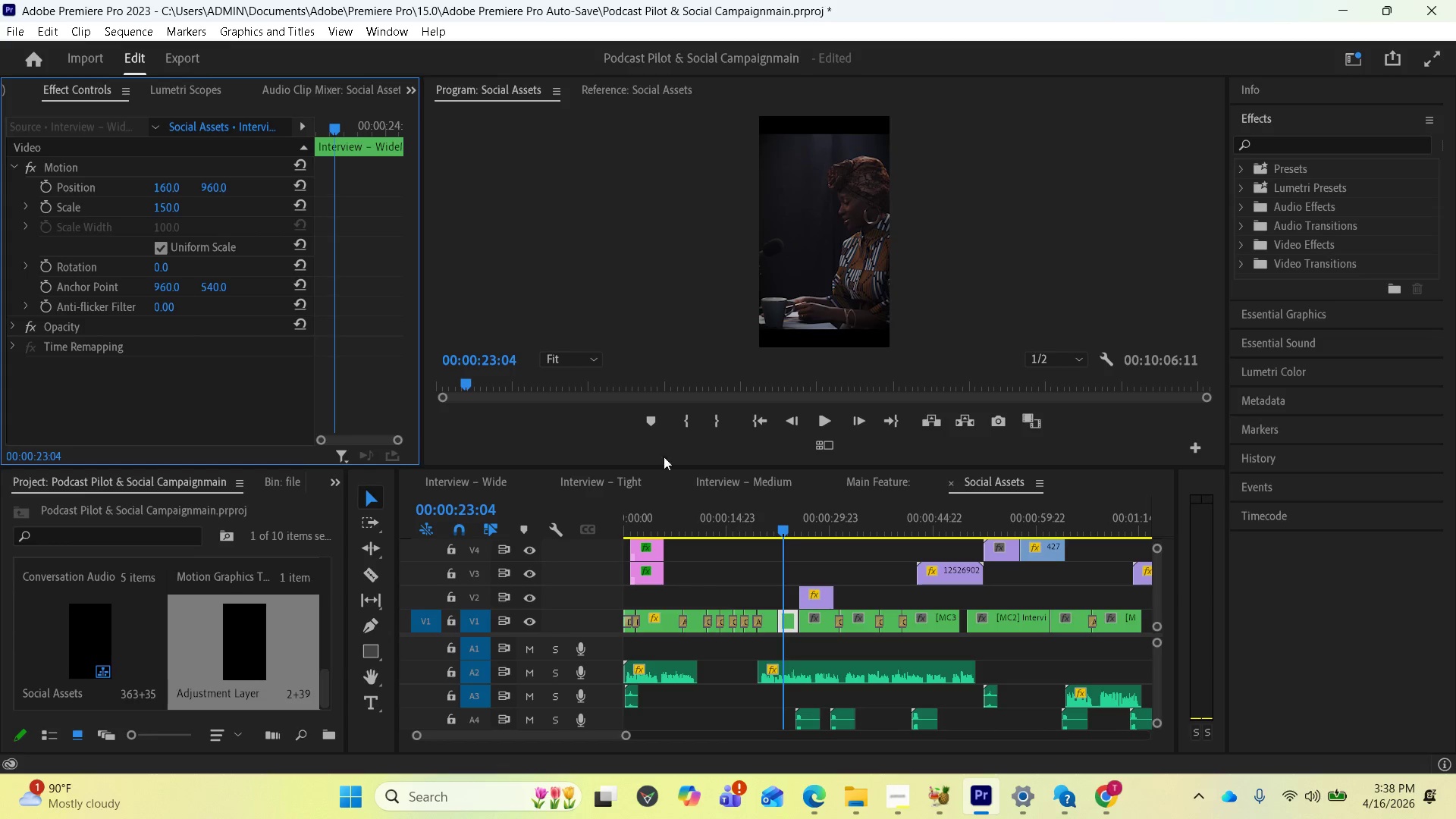 
left_click_drag(start_coordinate=[779, 529], to_coordinate=[624, 533])
 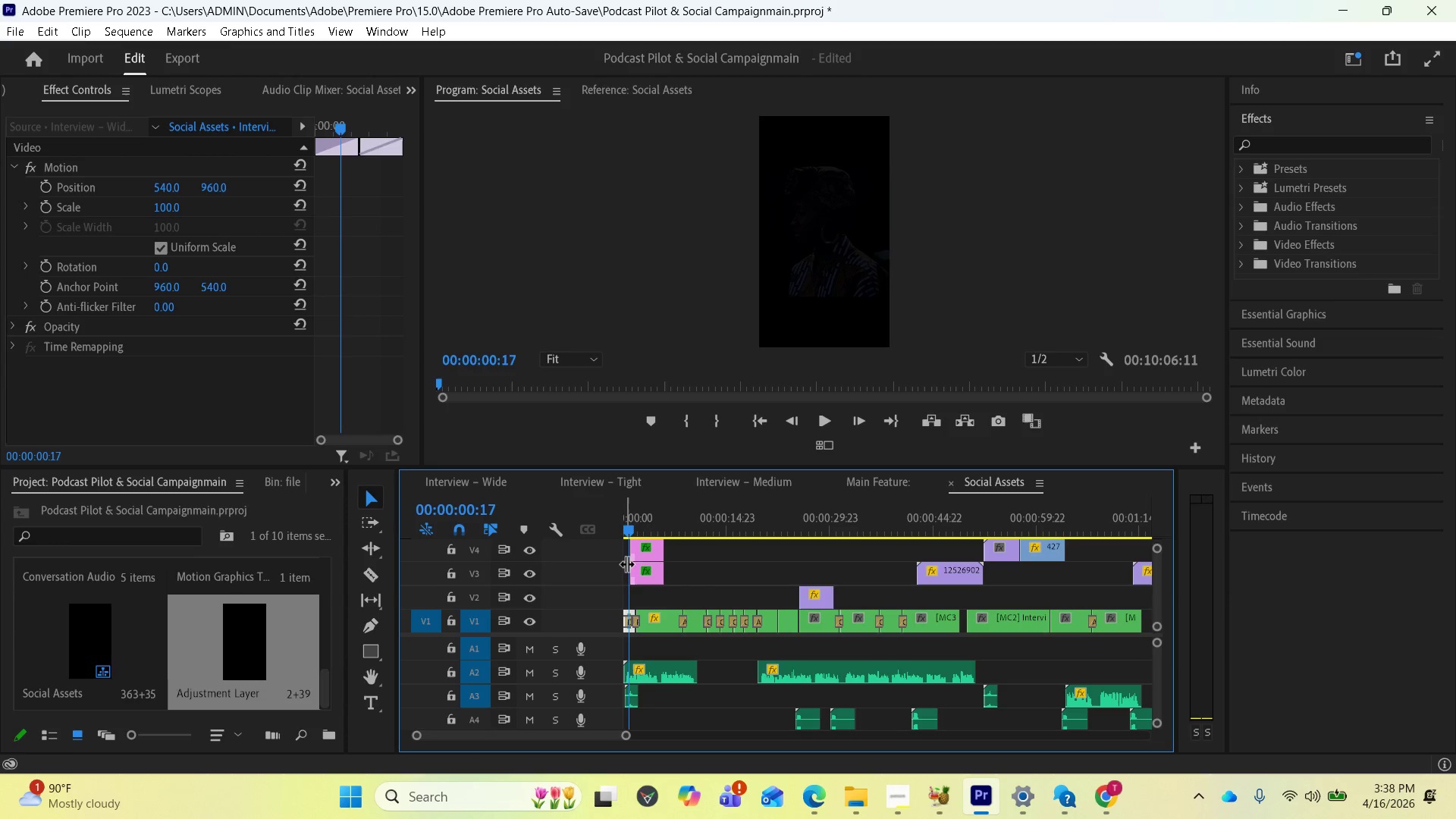 
left_click([651, 526])
 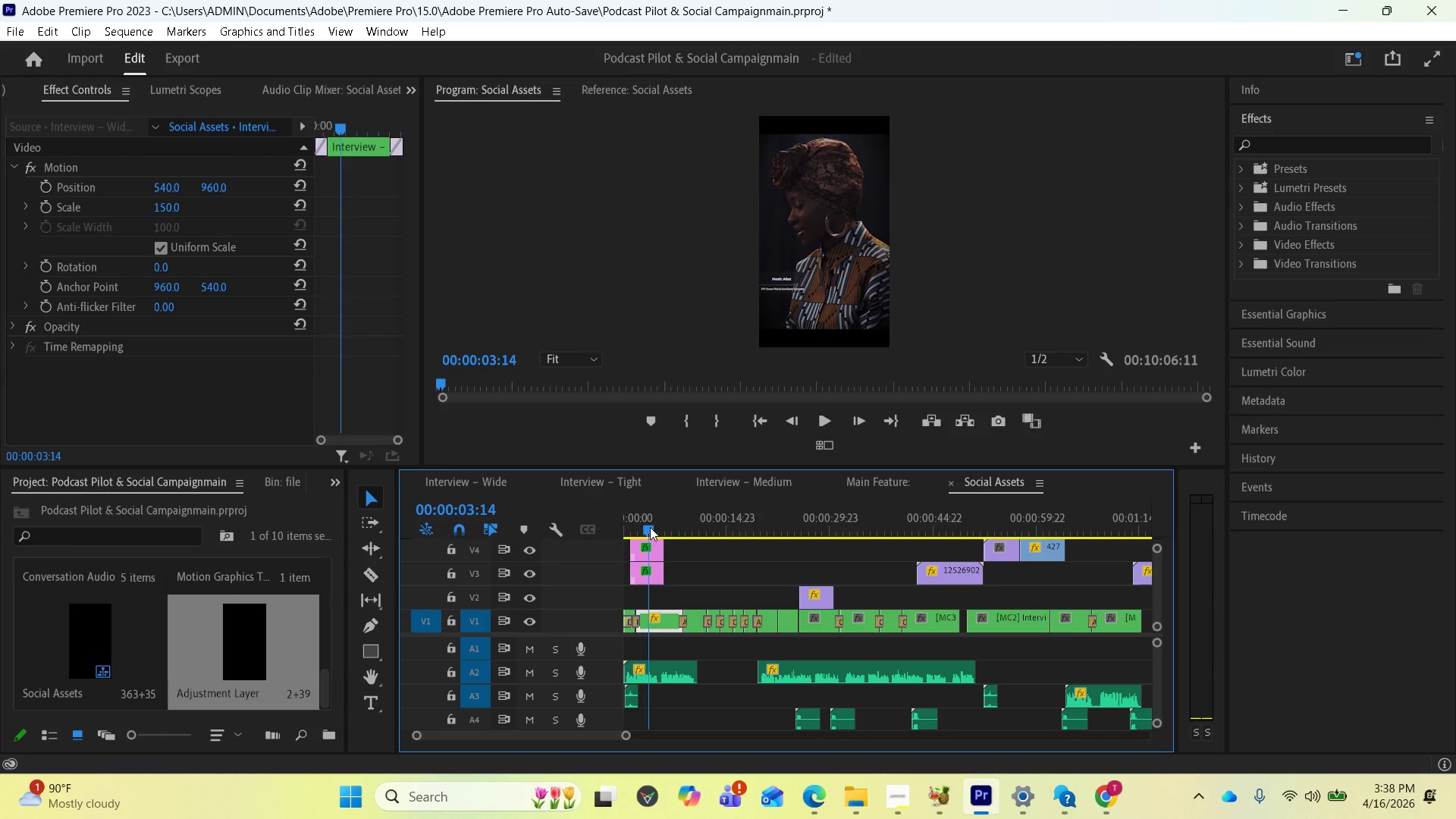 
wait(5.22)
 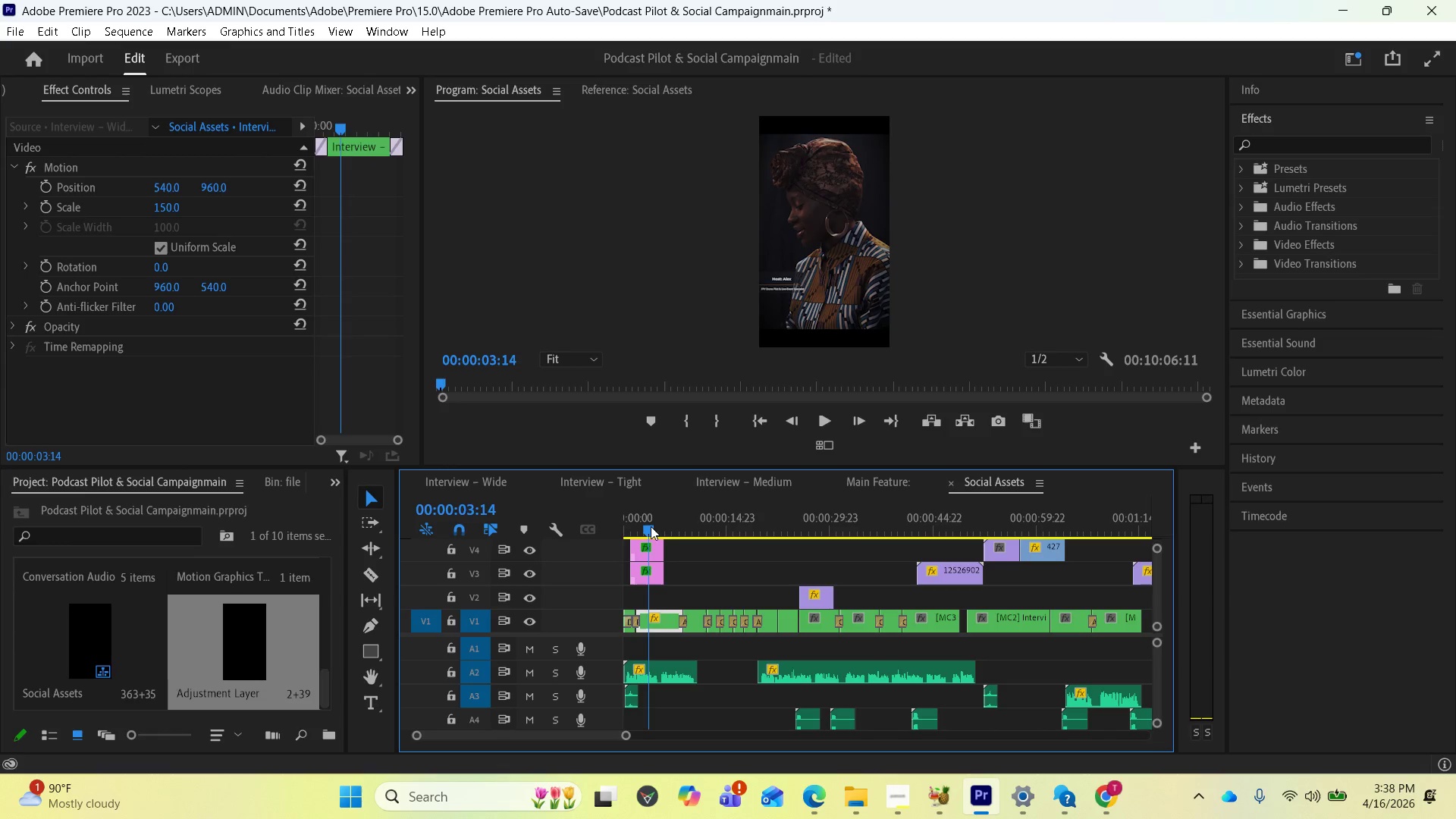 
left_click_drag(start_coordinate=[647, 535], to_coordinate=[617, 532])
 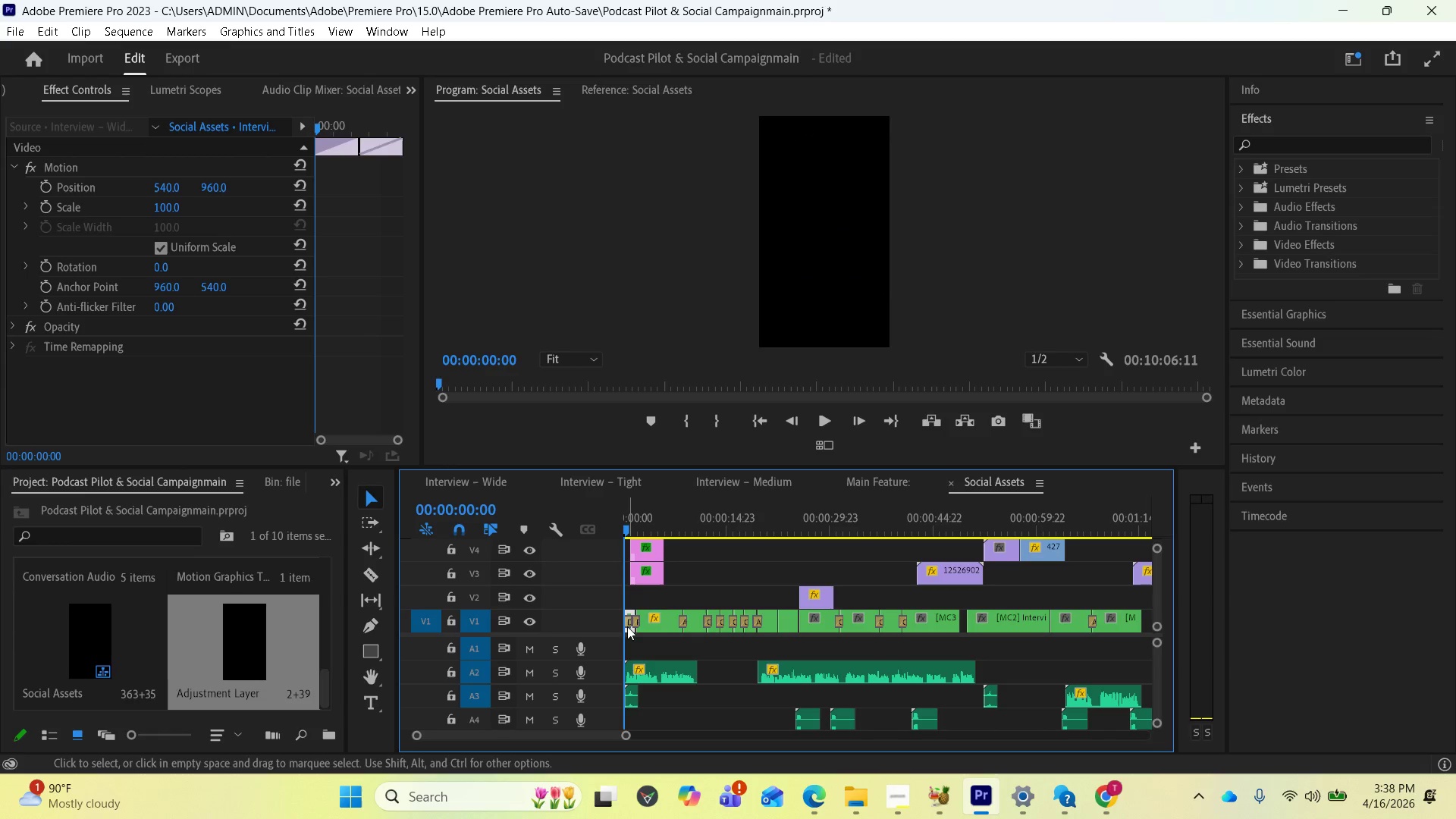 
left_click([627, 626])
 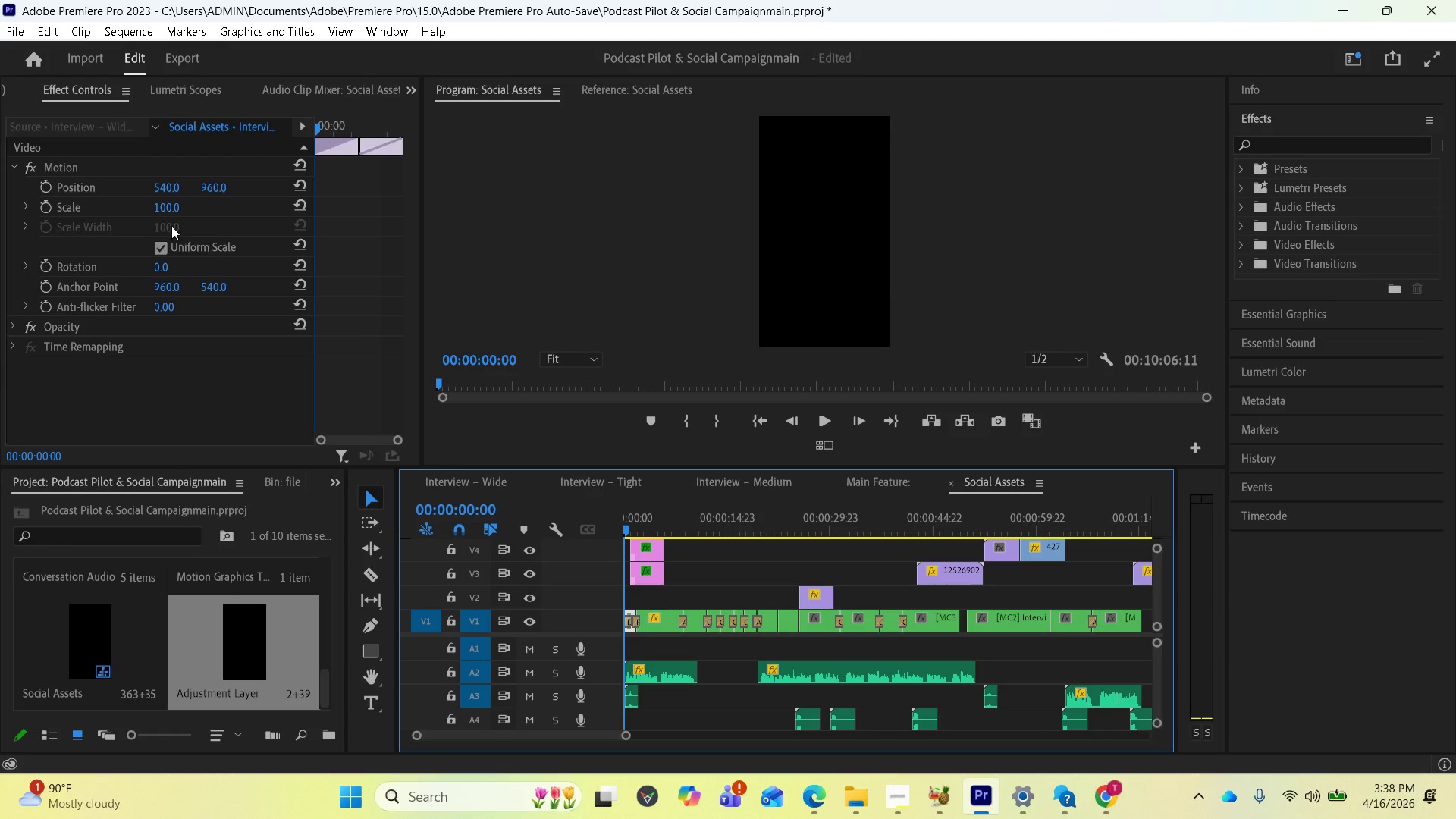 
left_click([163, 209])
 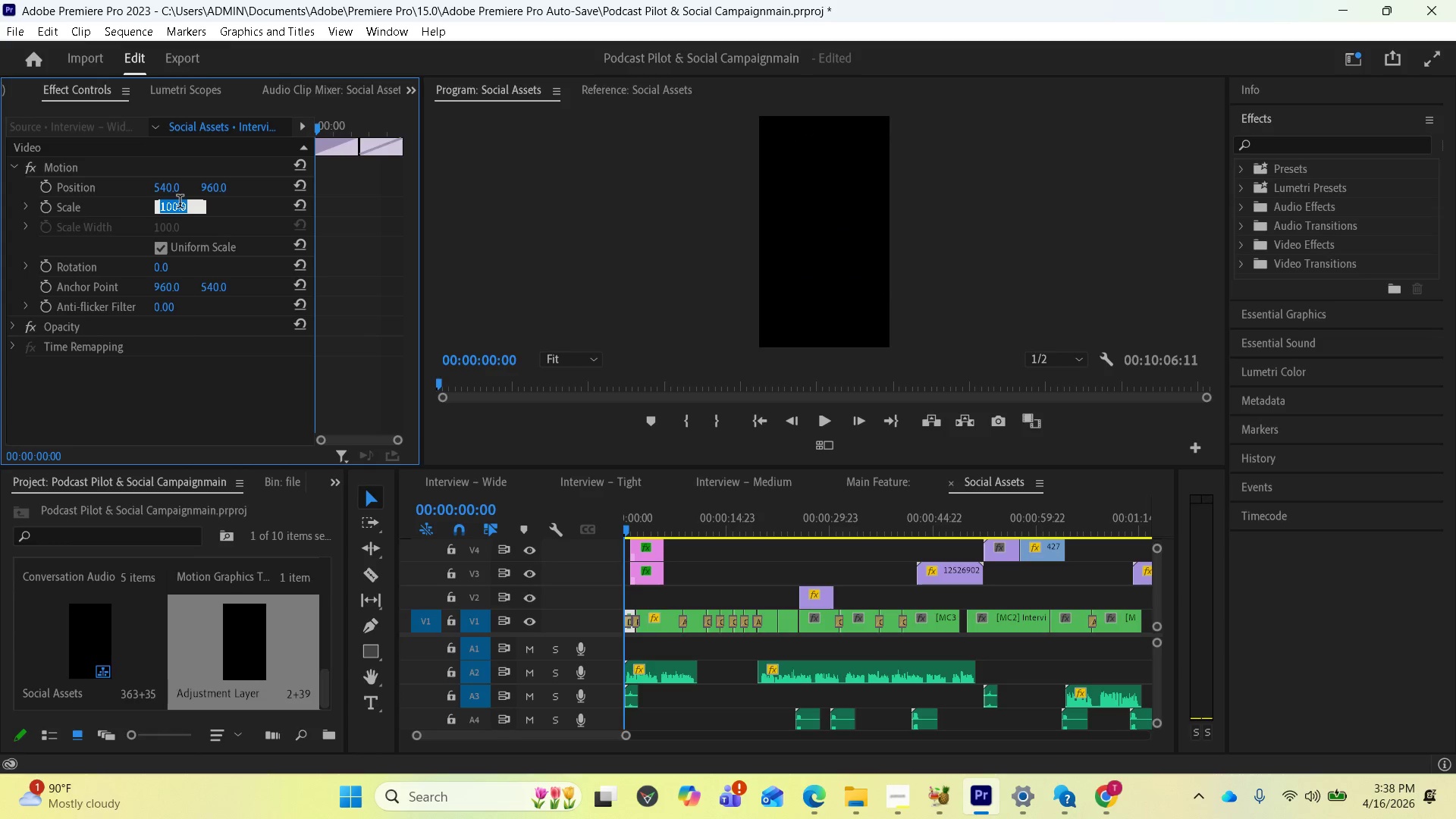 
type(150)
 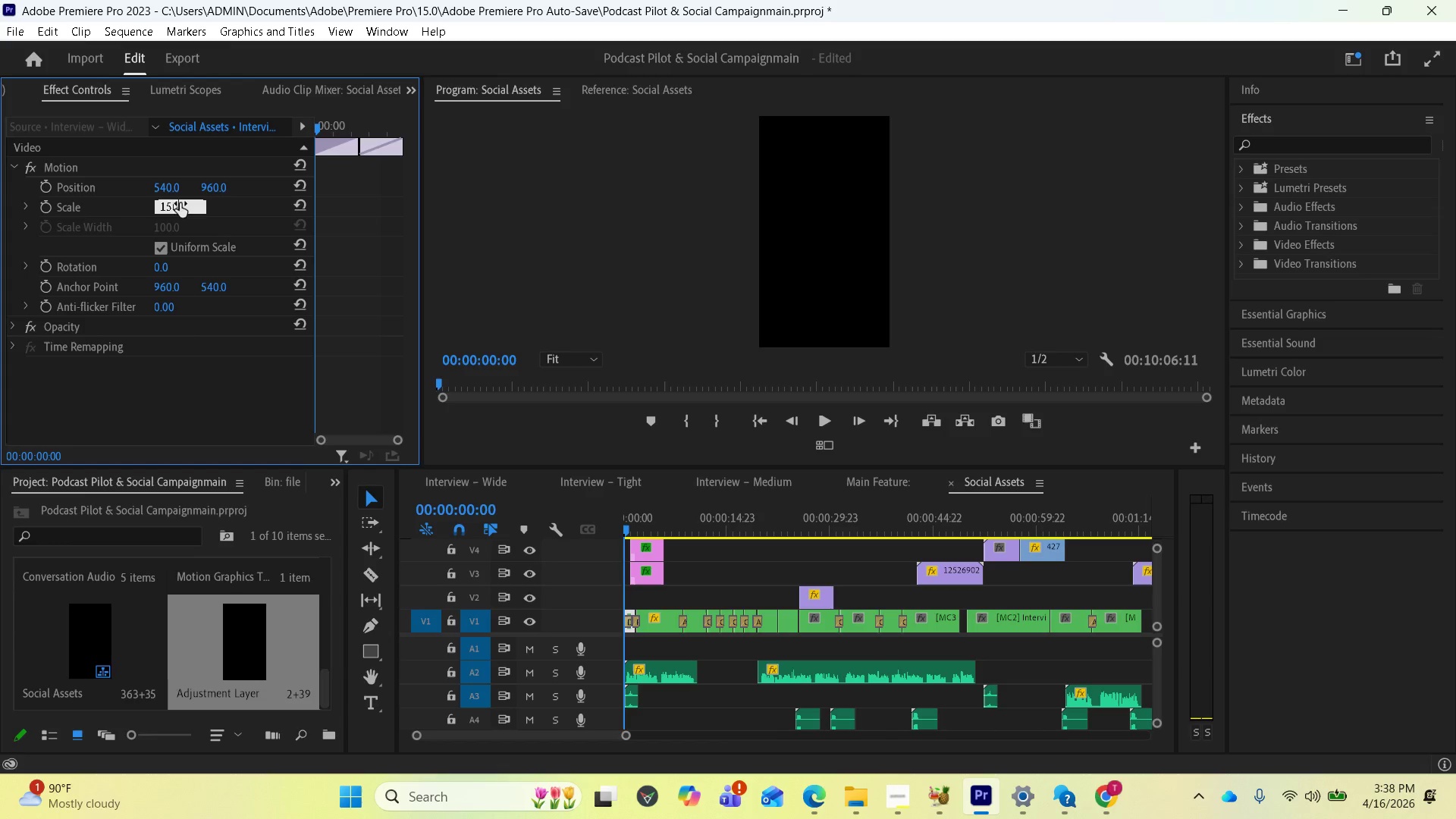 
key(Enter)
 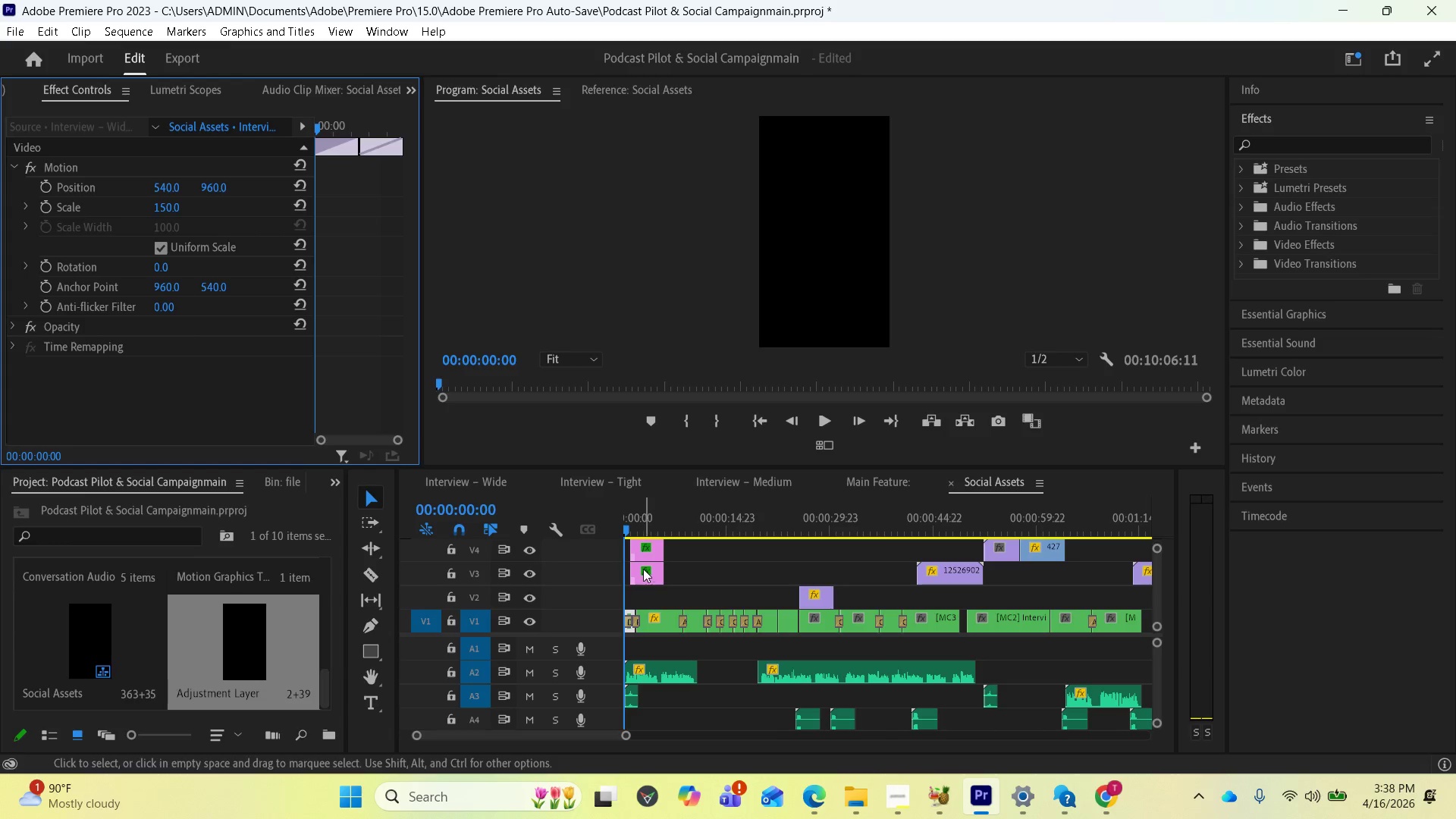 
key(Space)
 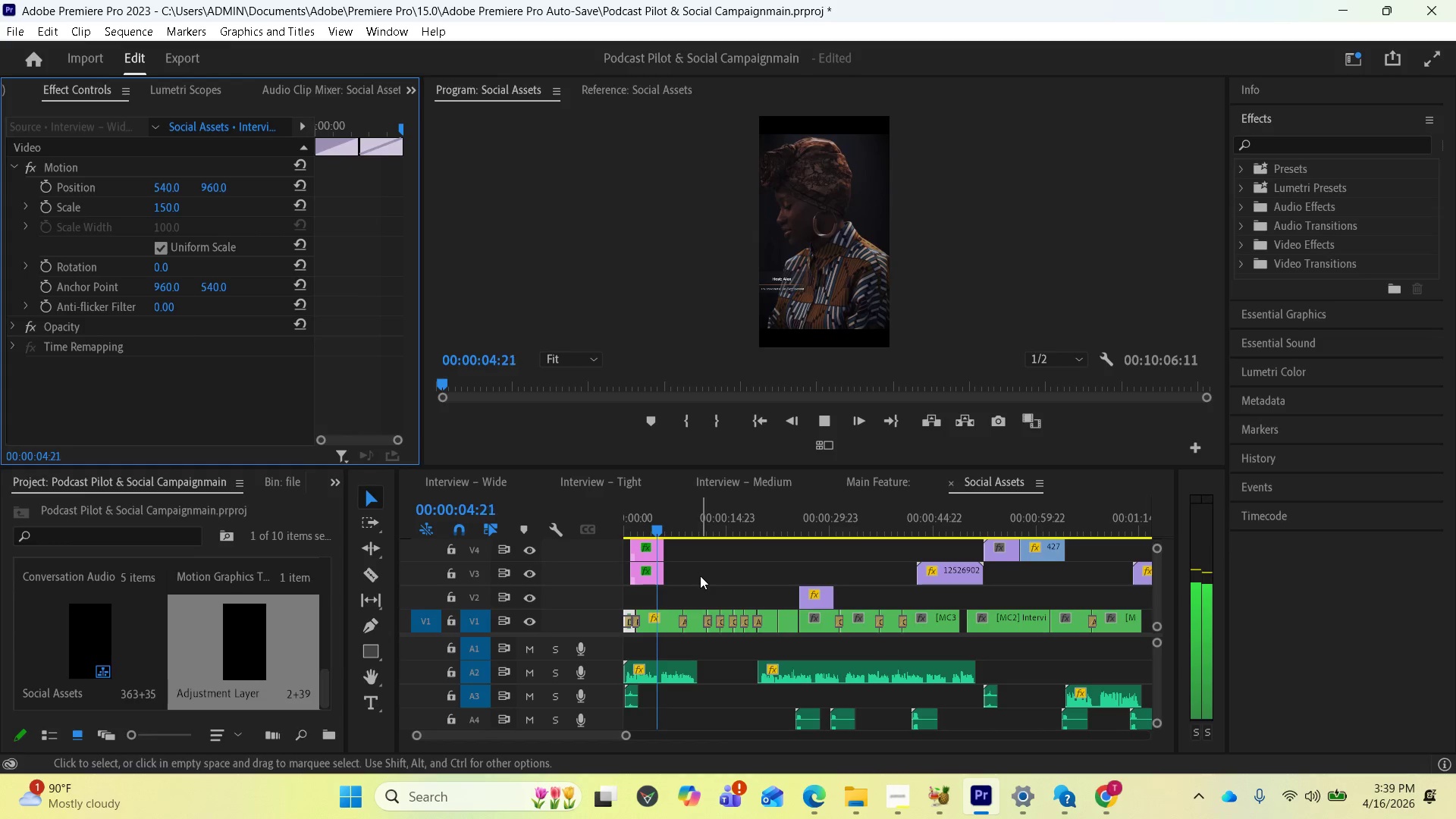 
wait(6.8)
 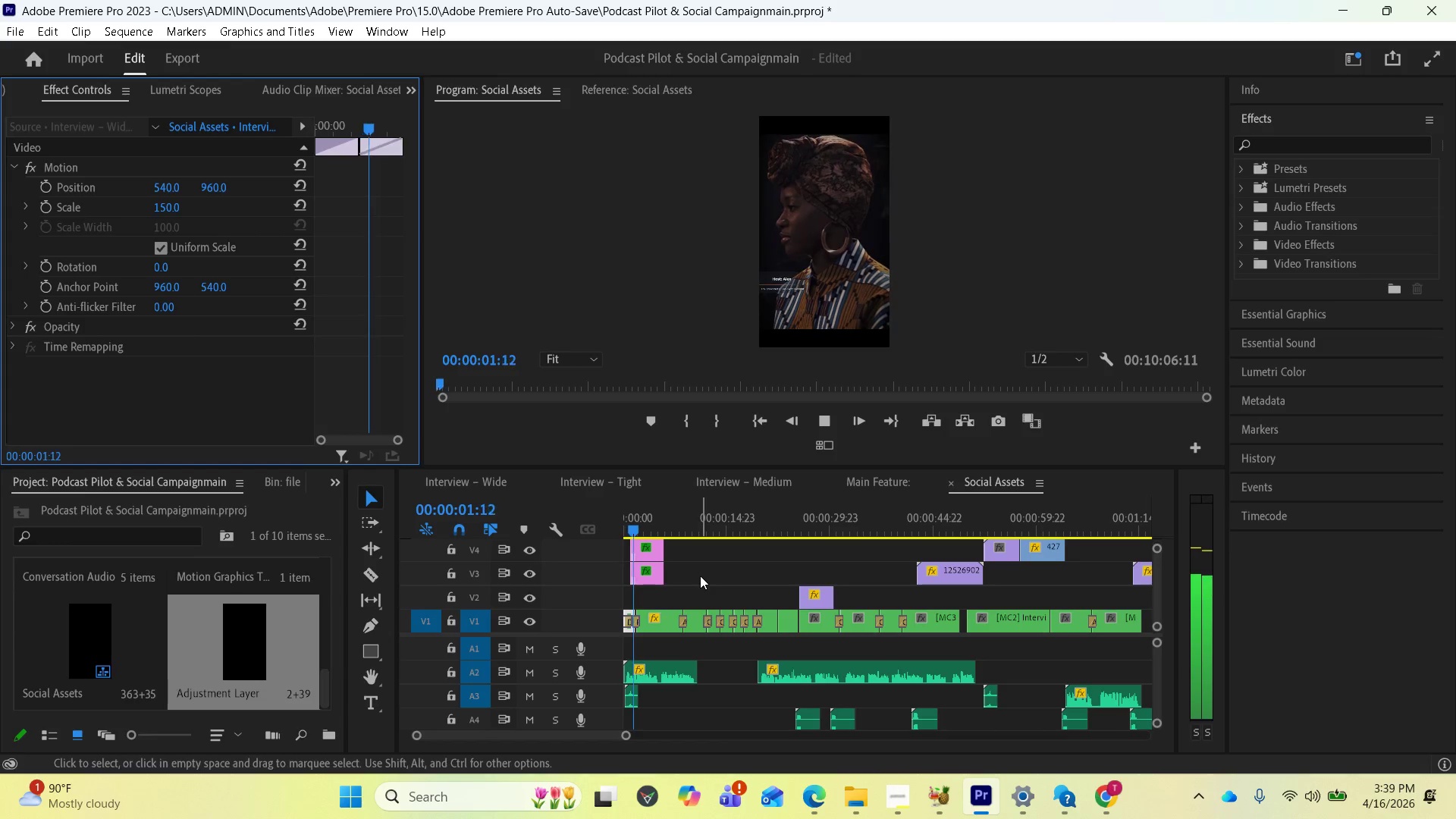 
key(Space)
 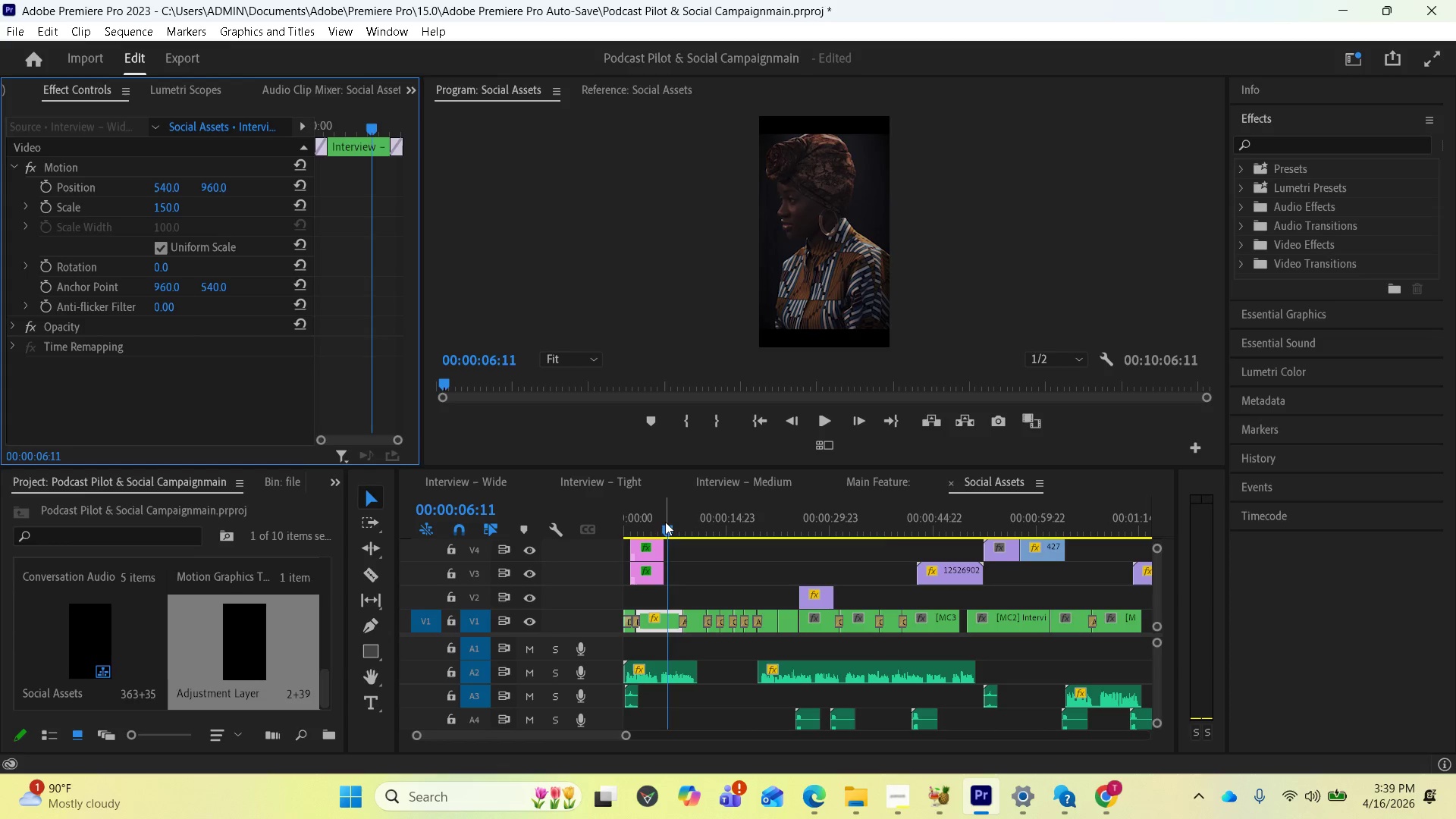 
left_click_drag(start_coordinate=[665, 526], to_coordinate=[637, 519])
 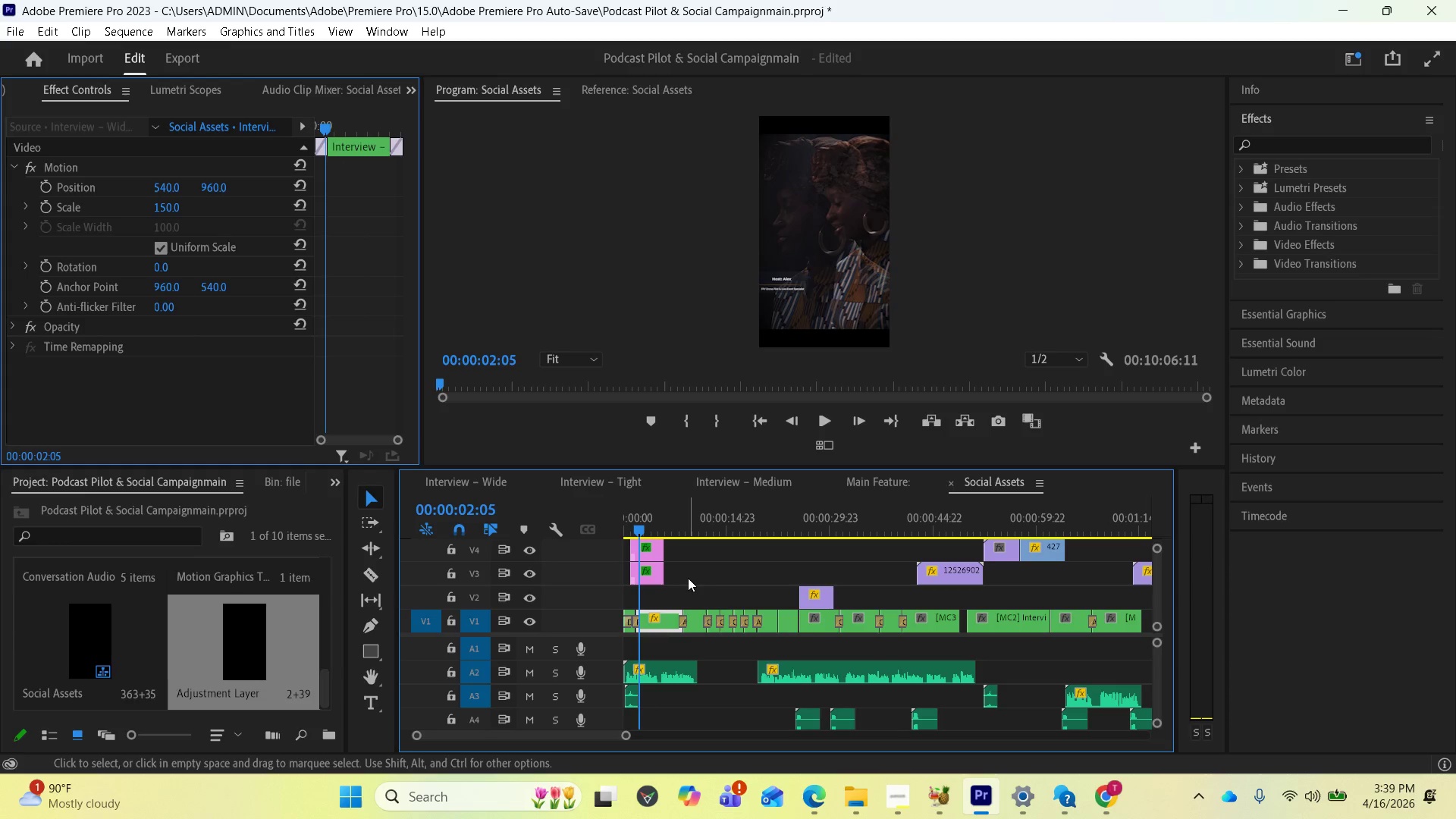 
key(Space)
 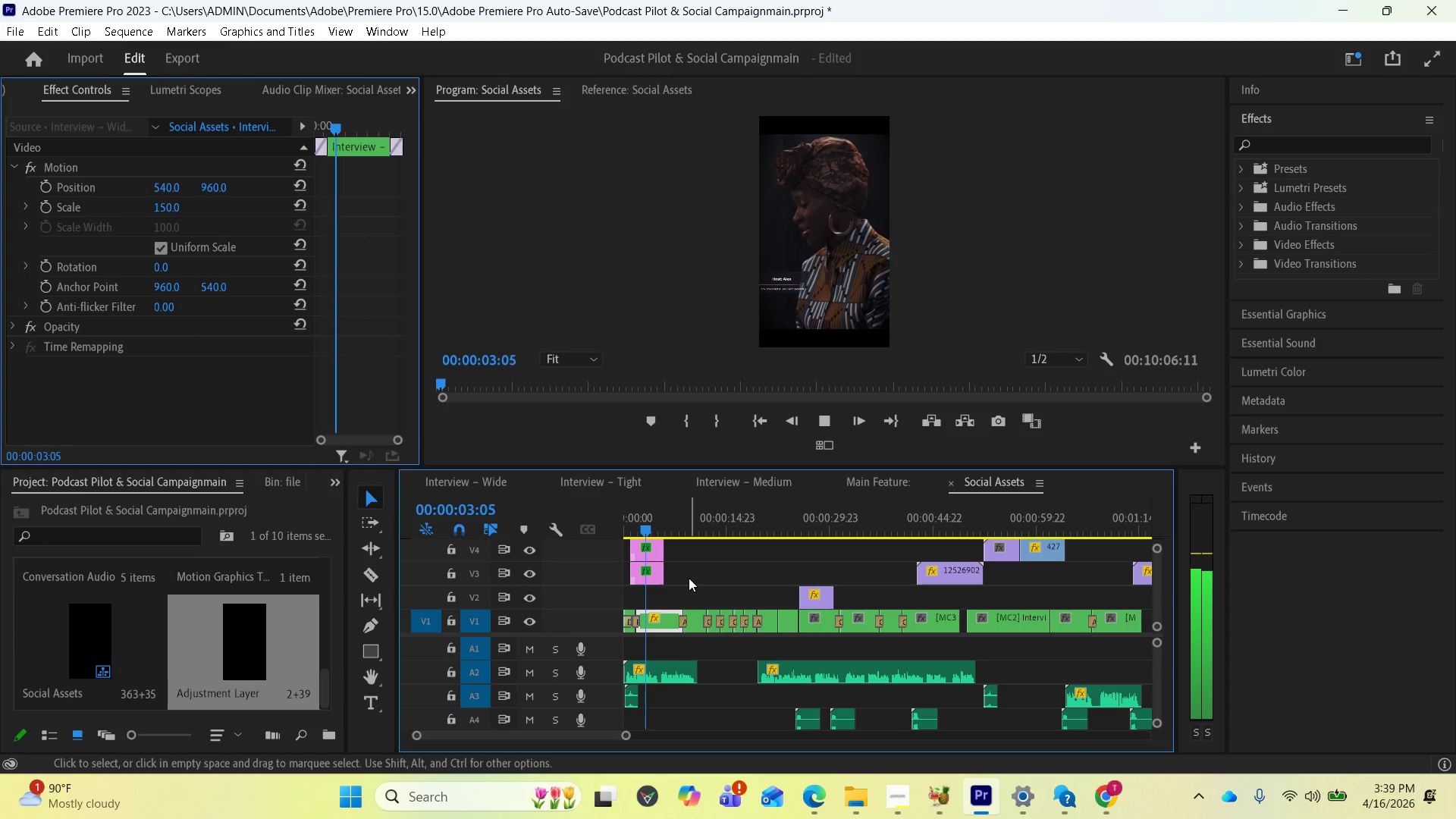 
key(Space)
 